 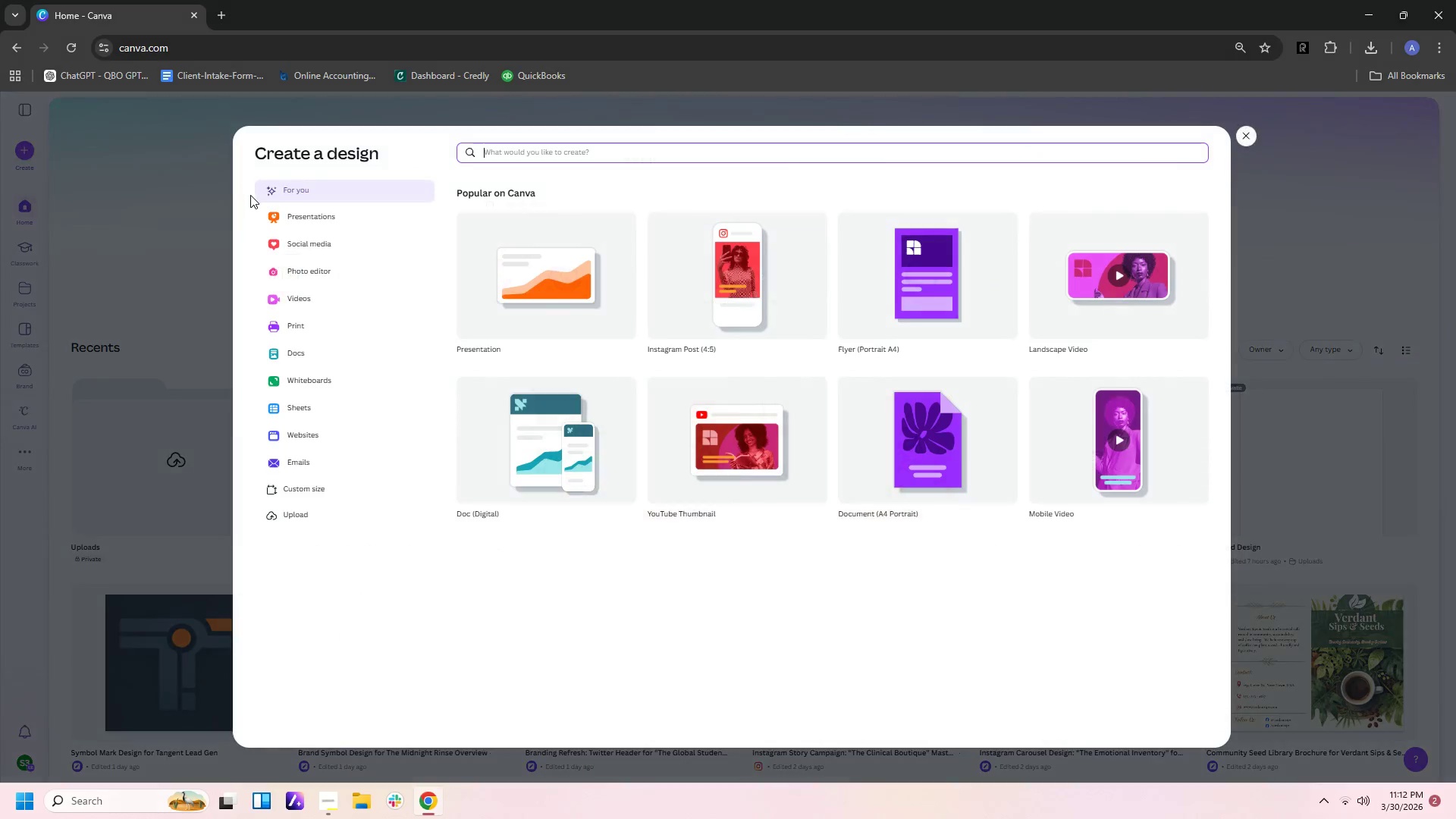 
left_click([337, 497])
 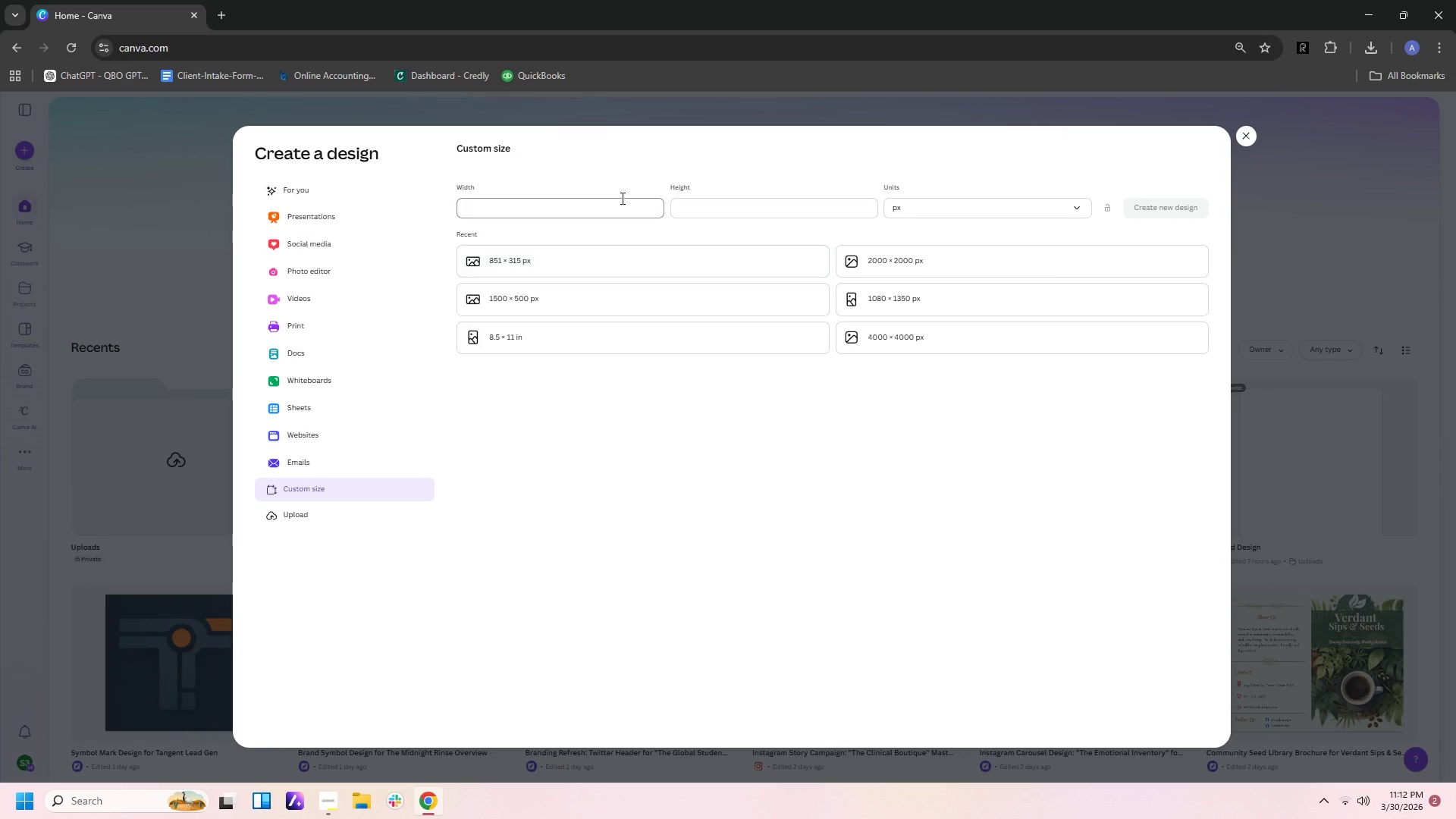 
left_click([622, 205])
 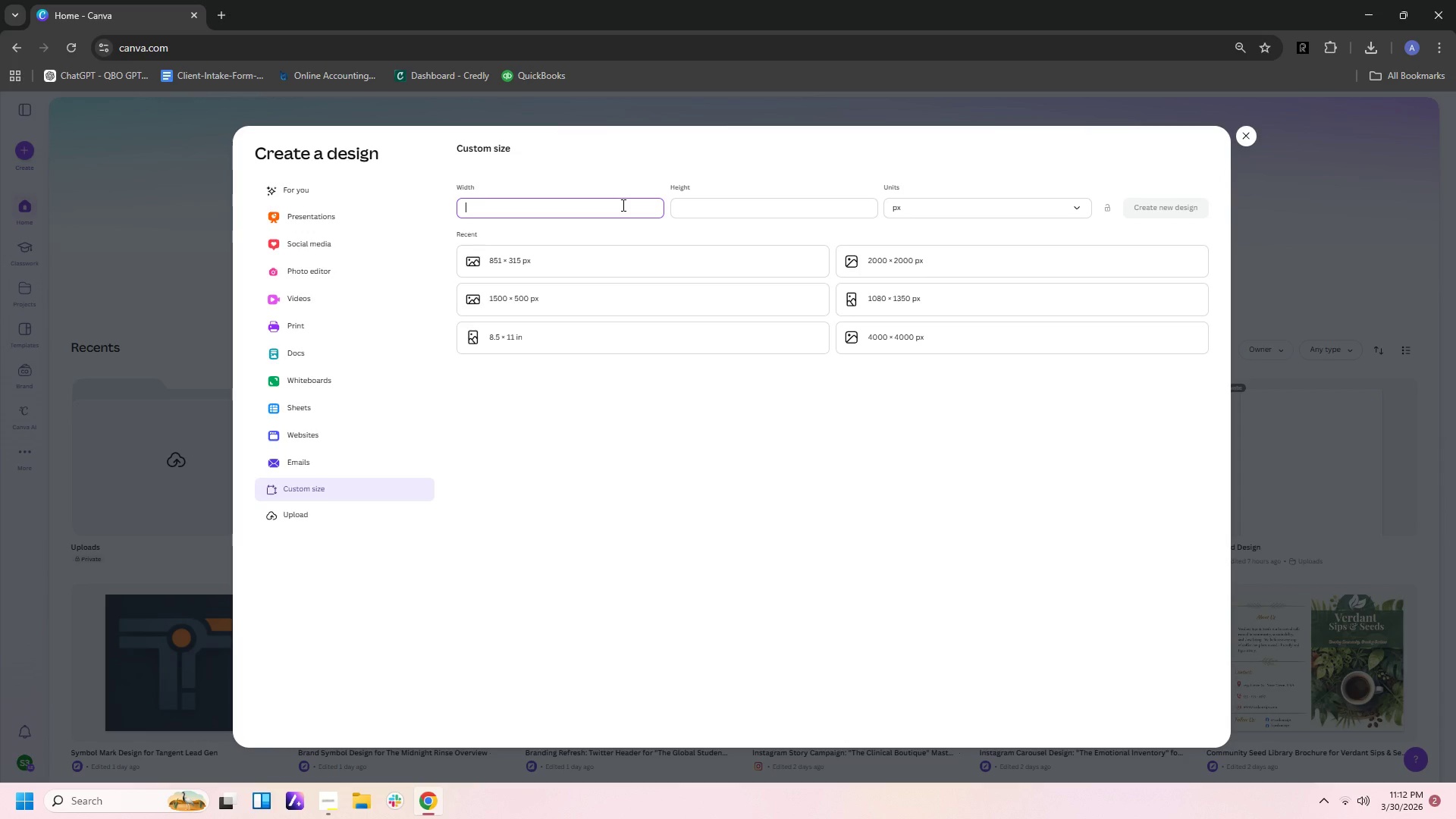 
key(8)
 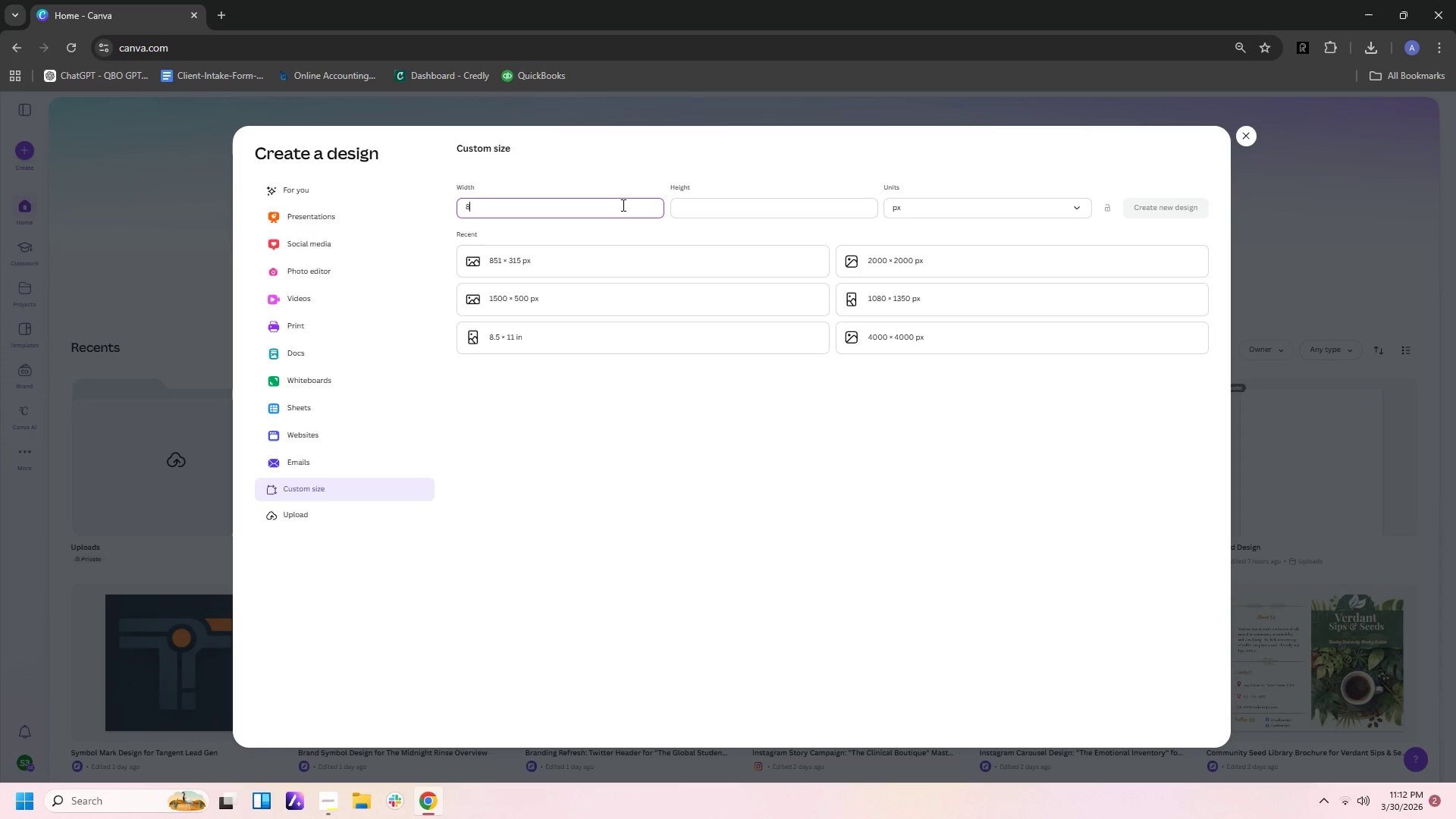 
key(Period)
 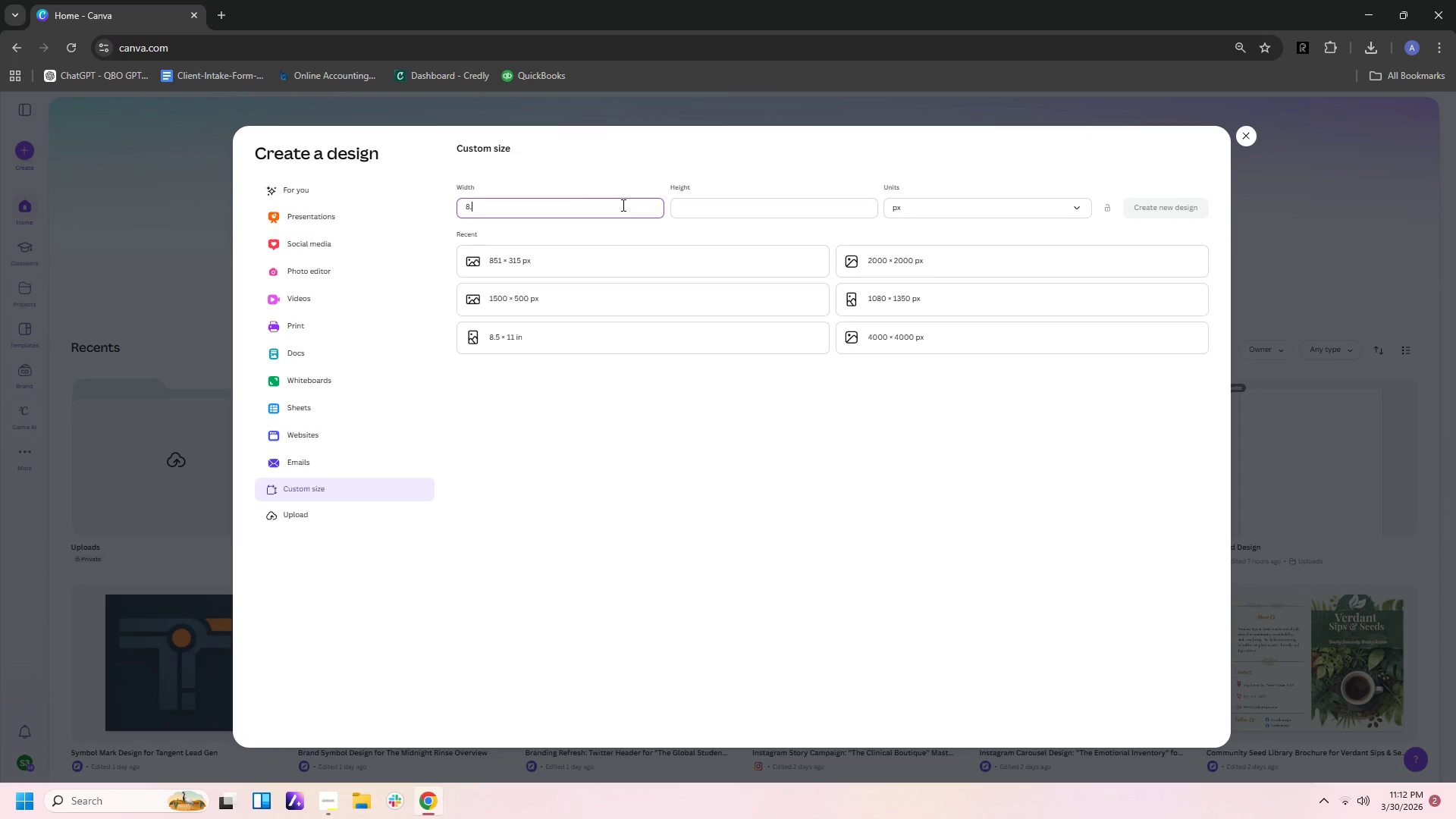 
key(5)
 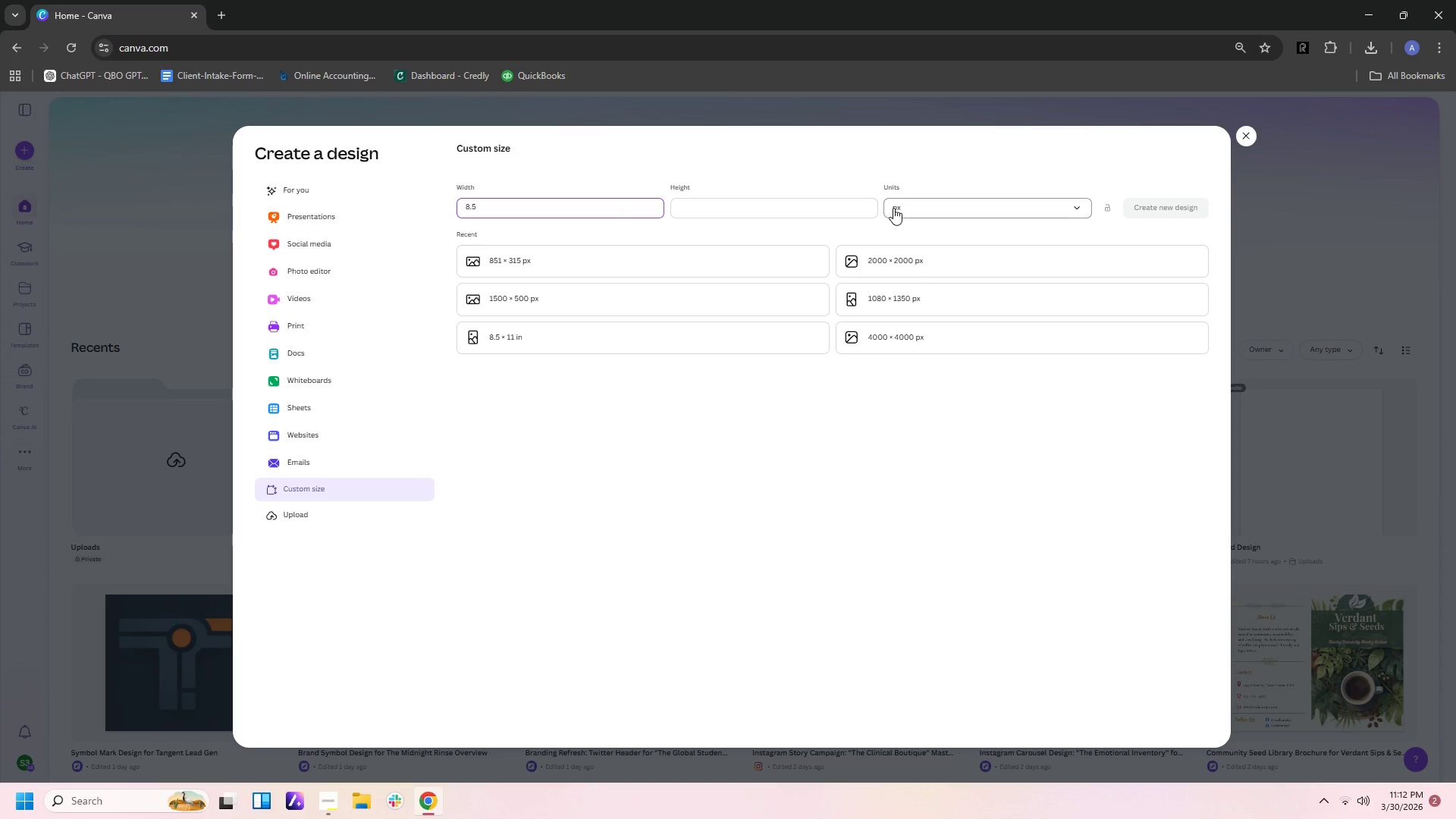 
left_click([838, 209])
 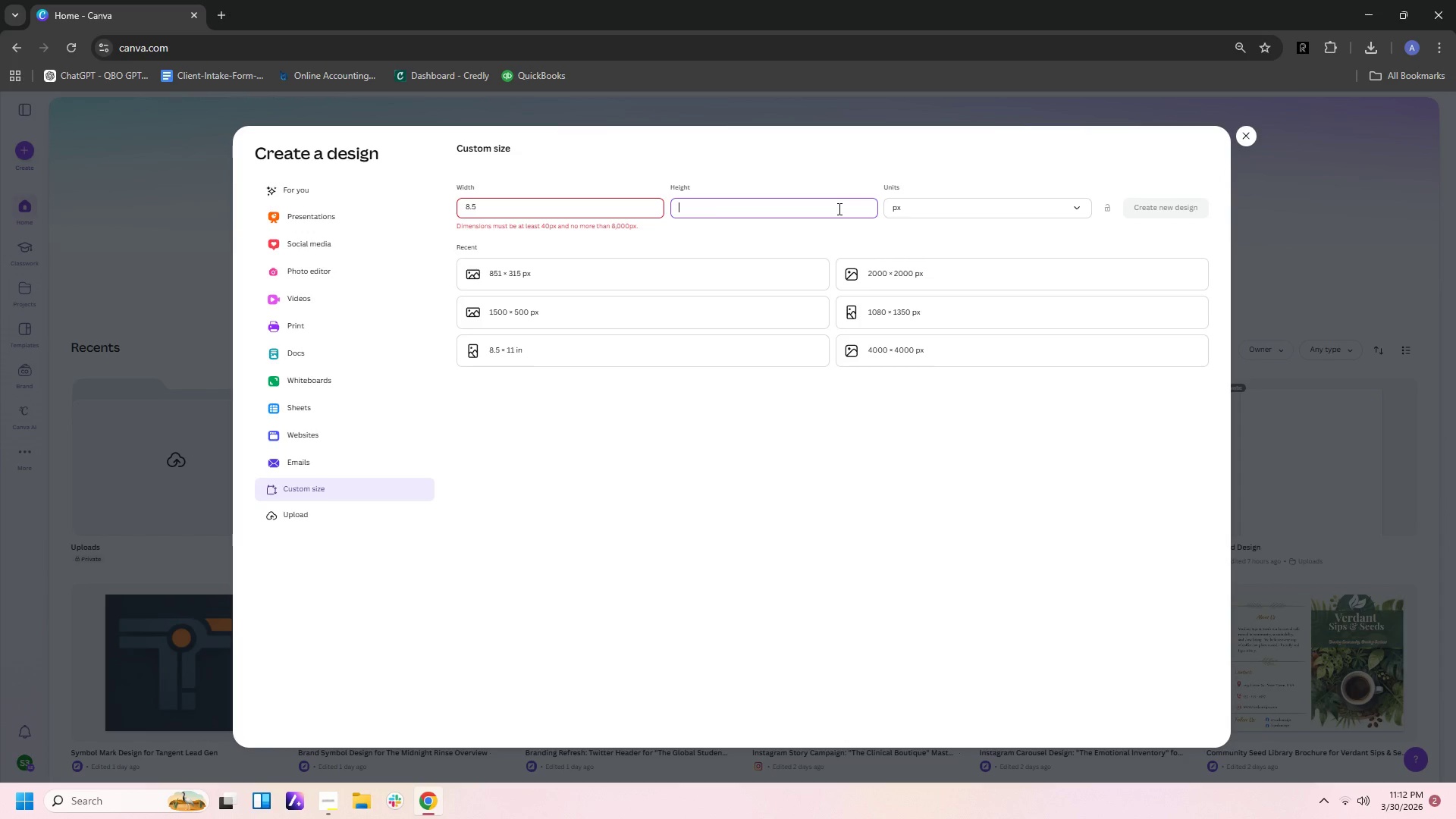 
type(11)
 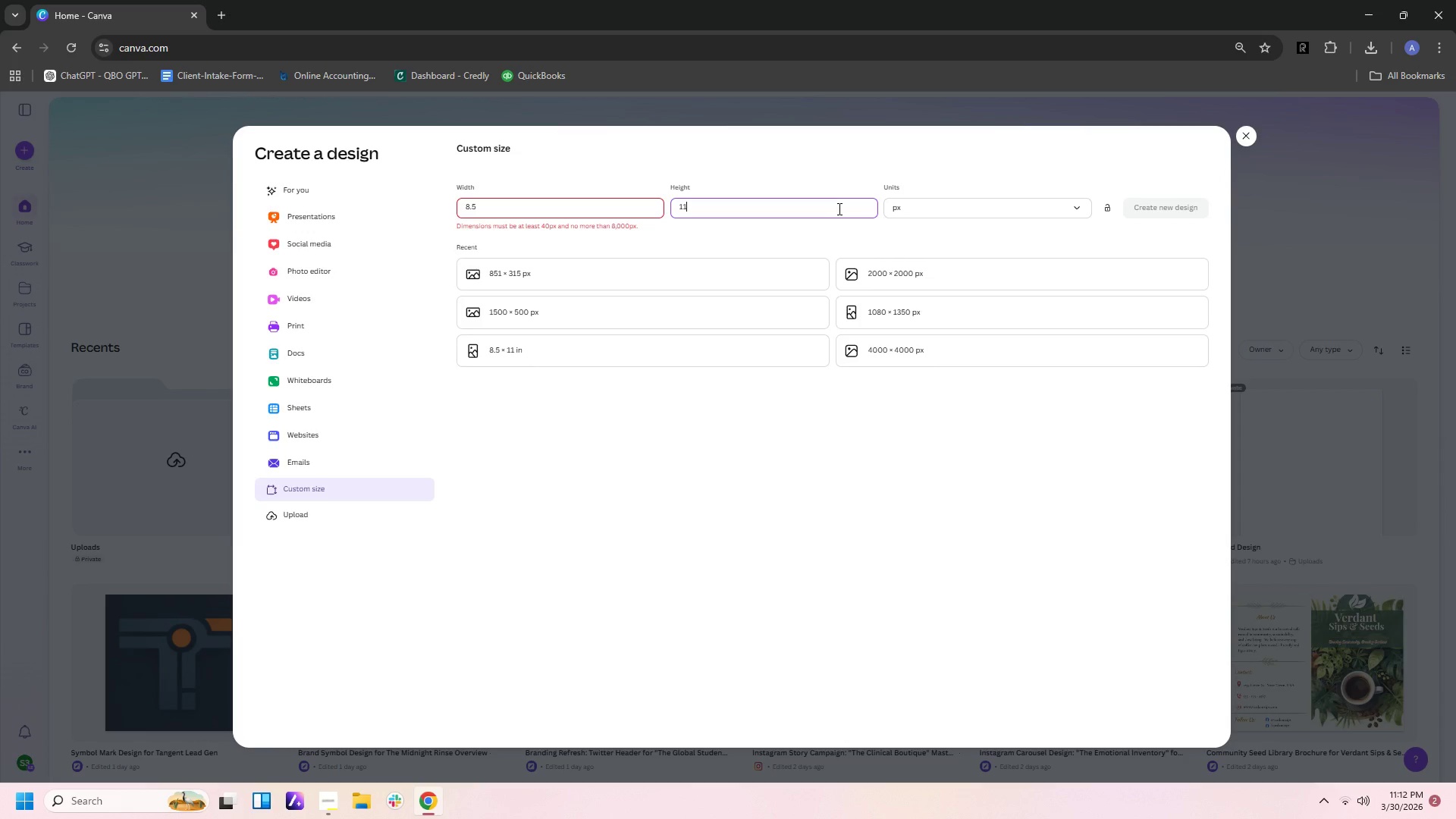 
key(Enter)
 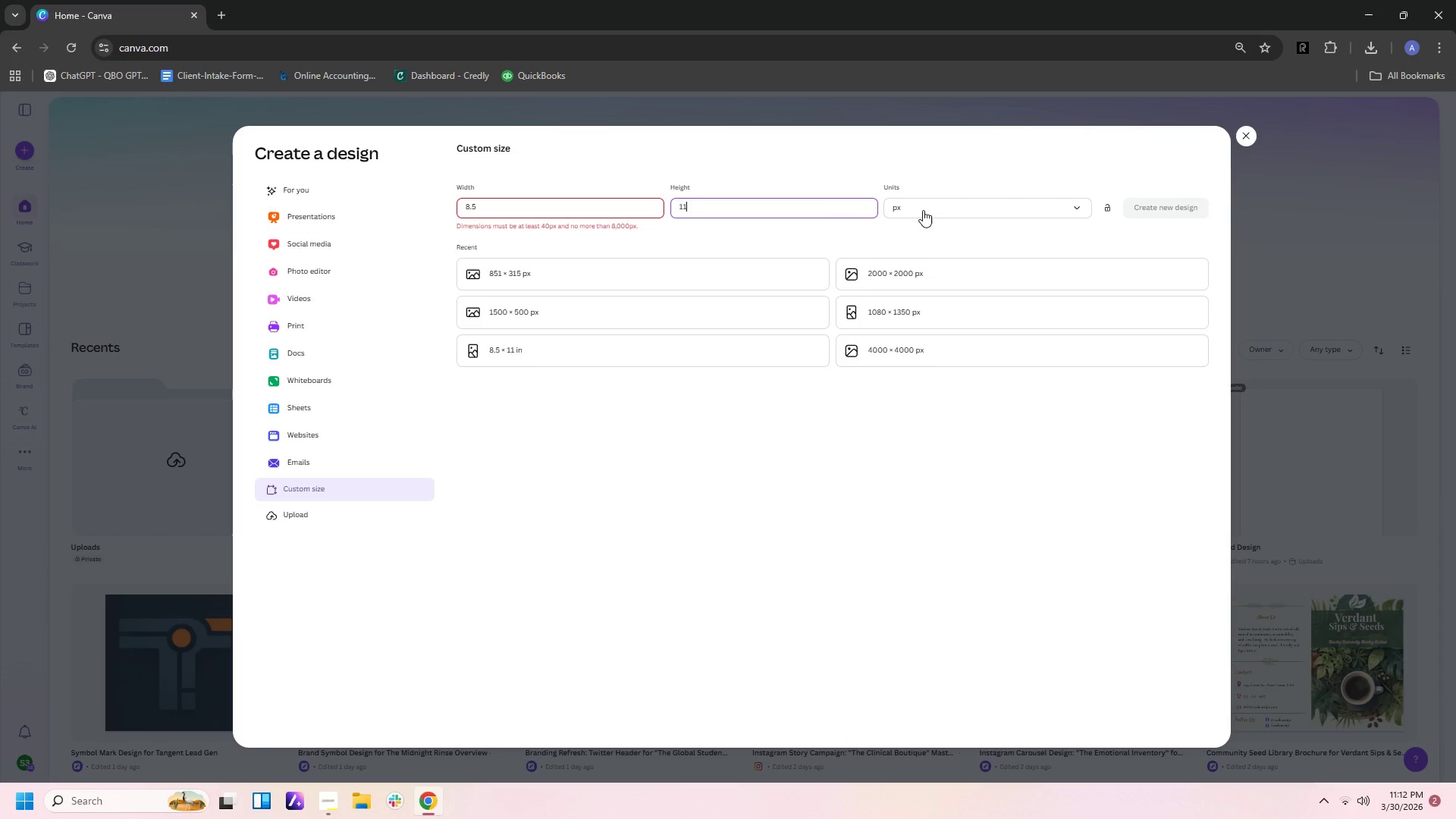 
left_click([1024, 214])
 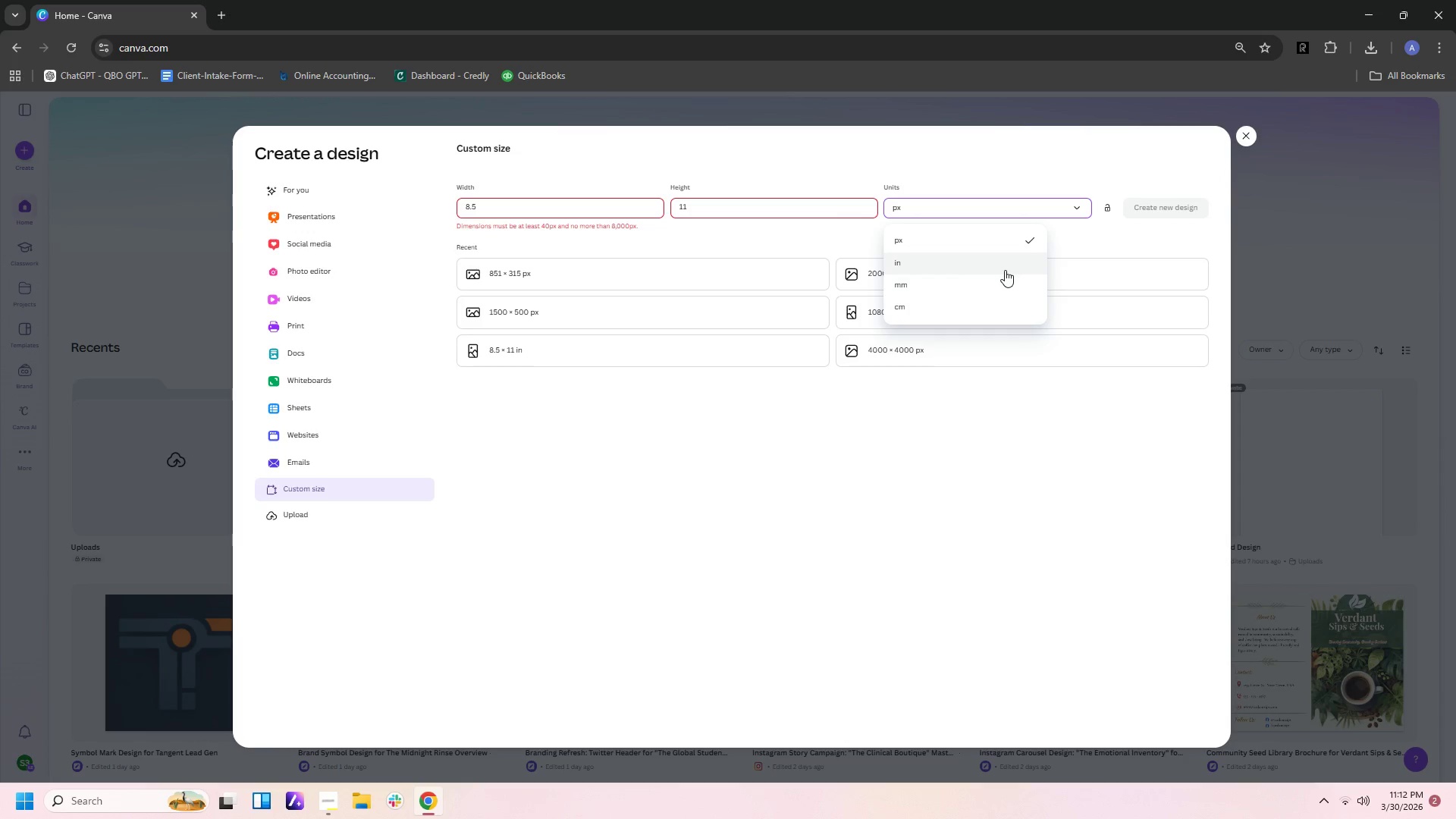 
left_click([1004, 271])
 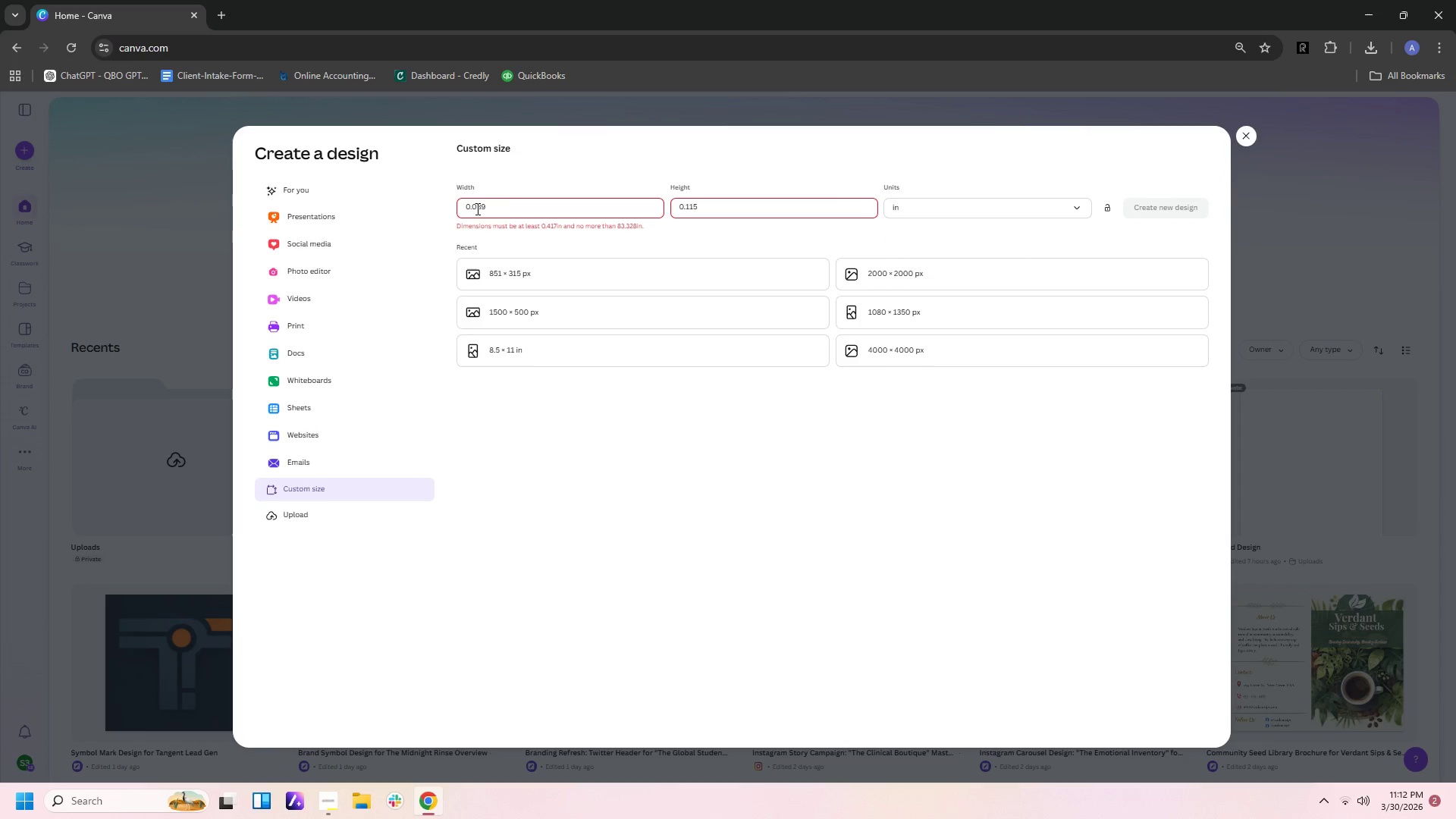 
left_click_drag(start_coordinate=[514, 206], to_coordinate=[258, 200])
 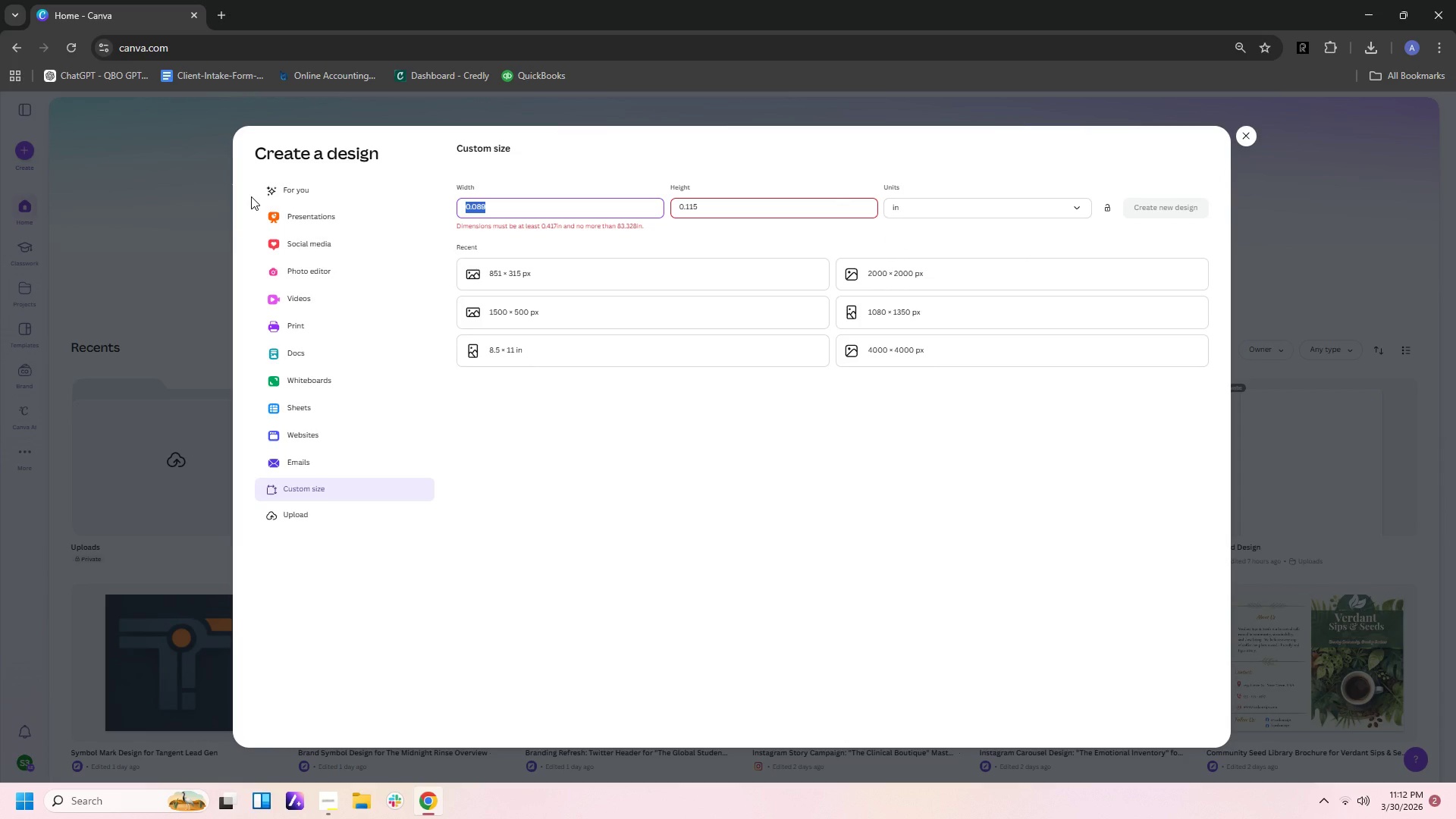 
key(8)
 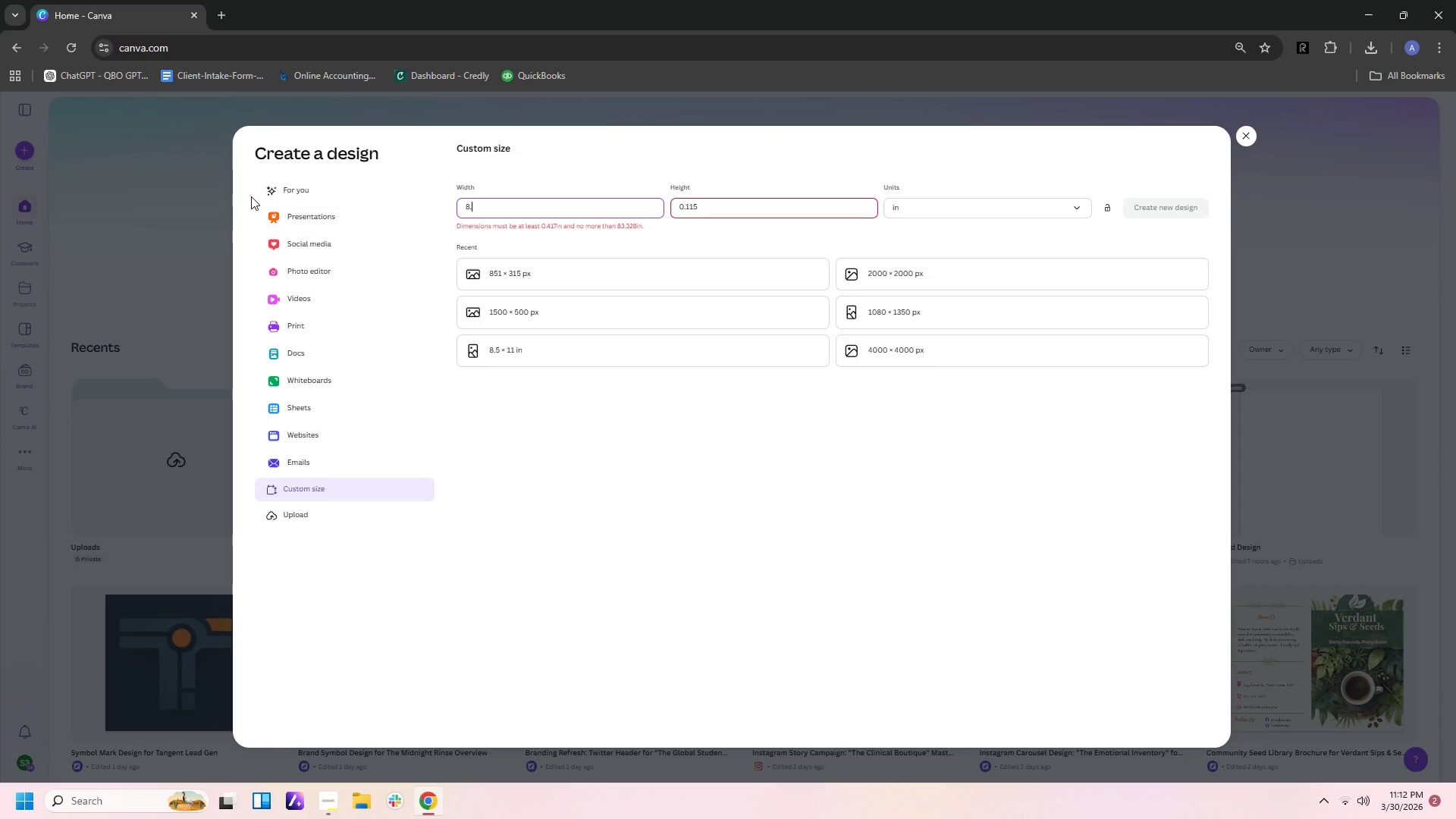 
key(Period)
 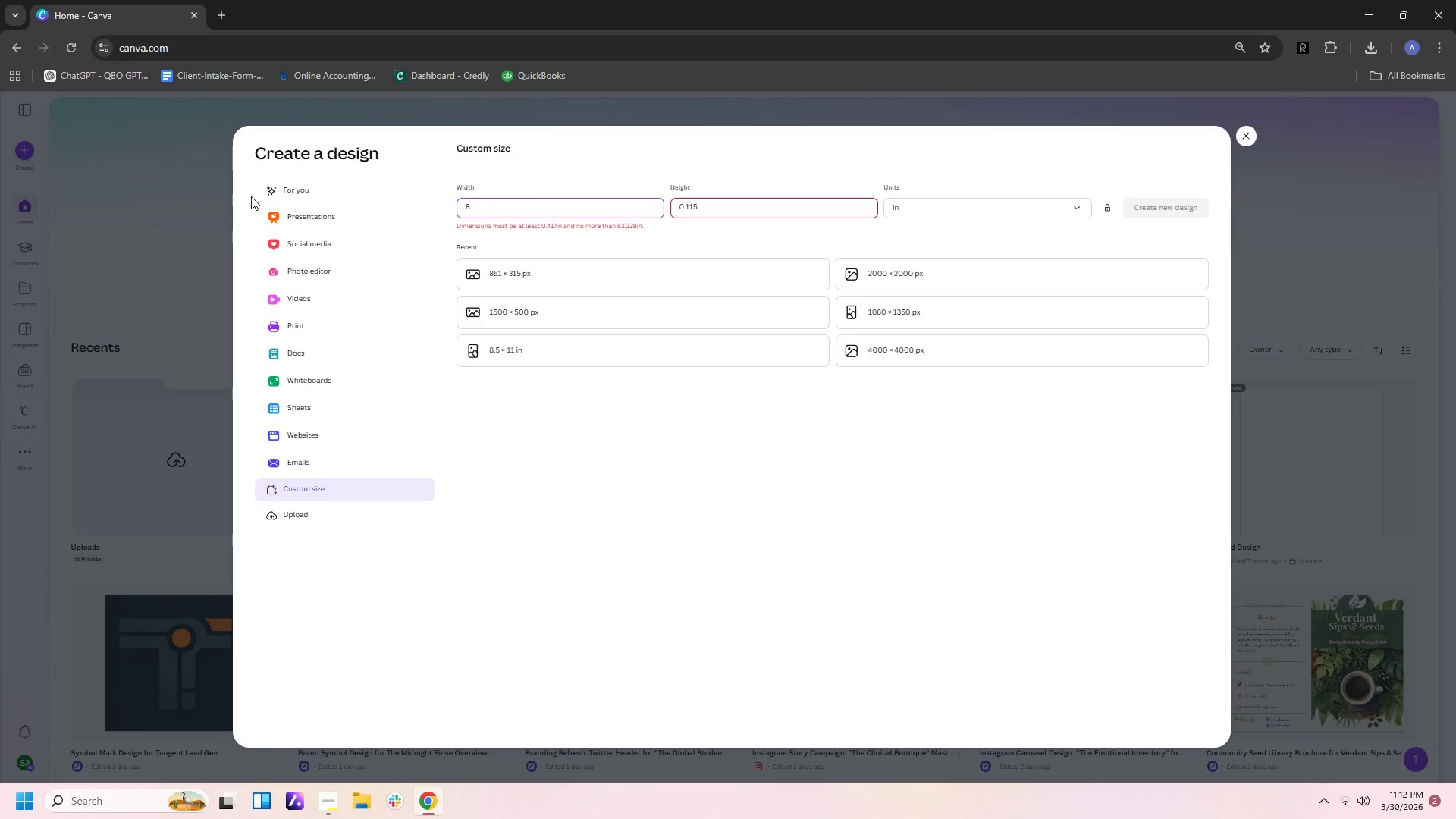 
key(5)
 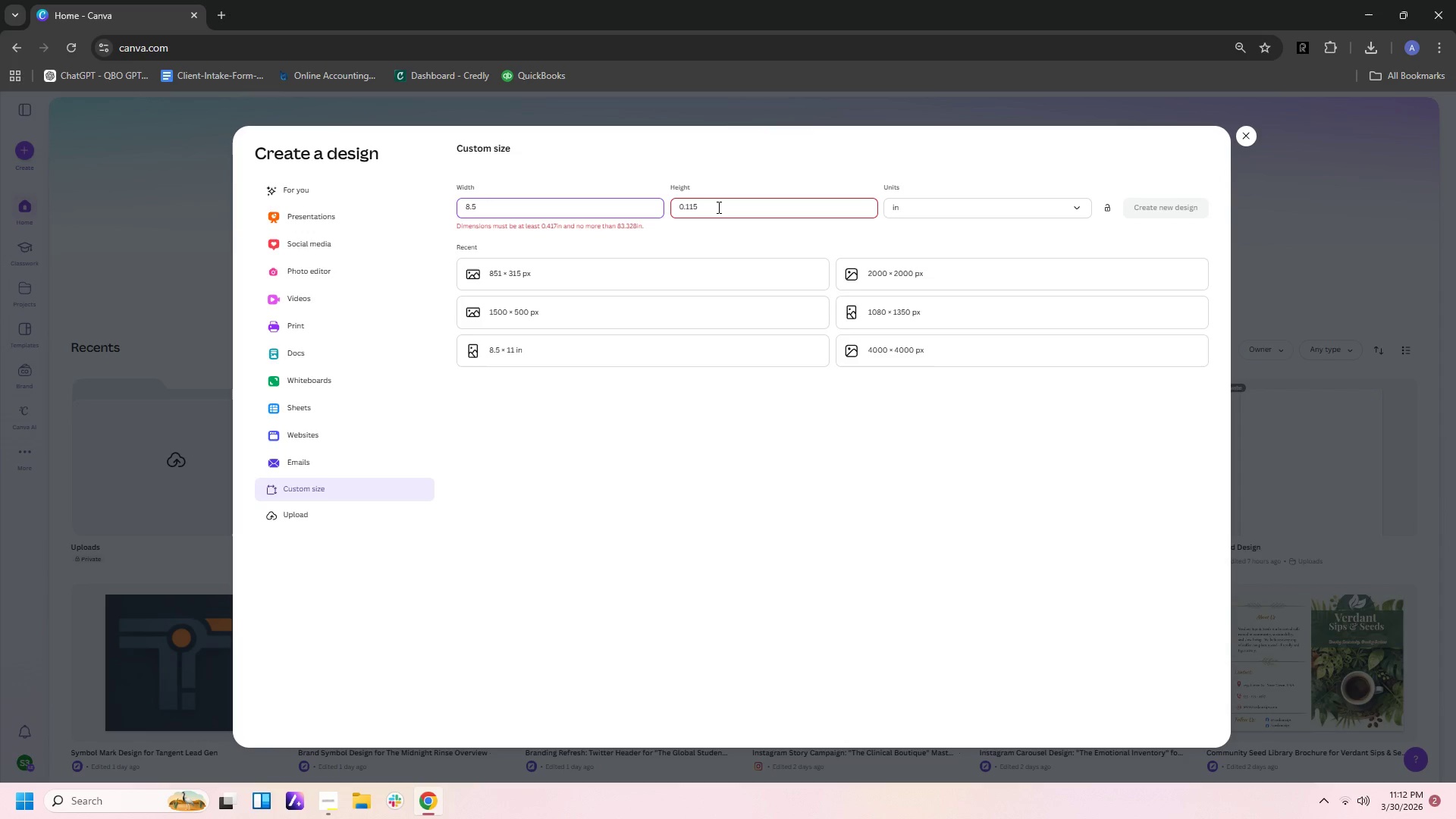 
left_click_drag(start_coordinate=[717, 207], to_coordinate=[522, 207])
 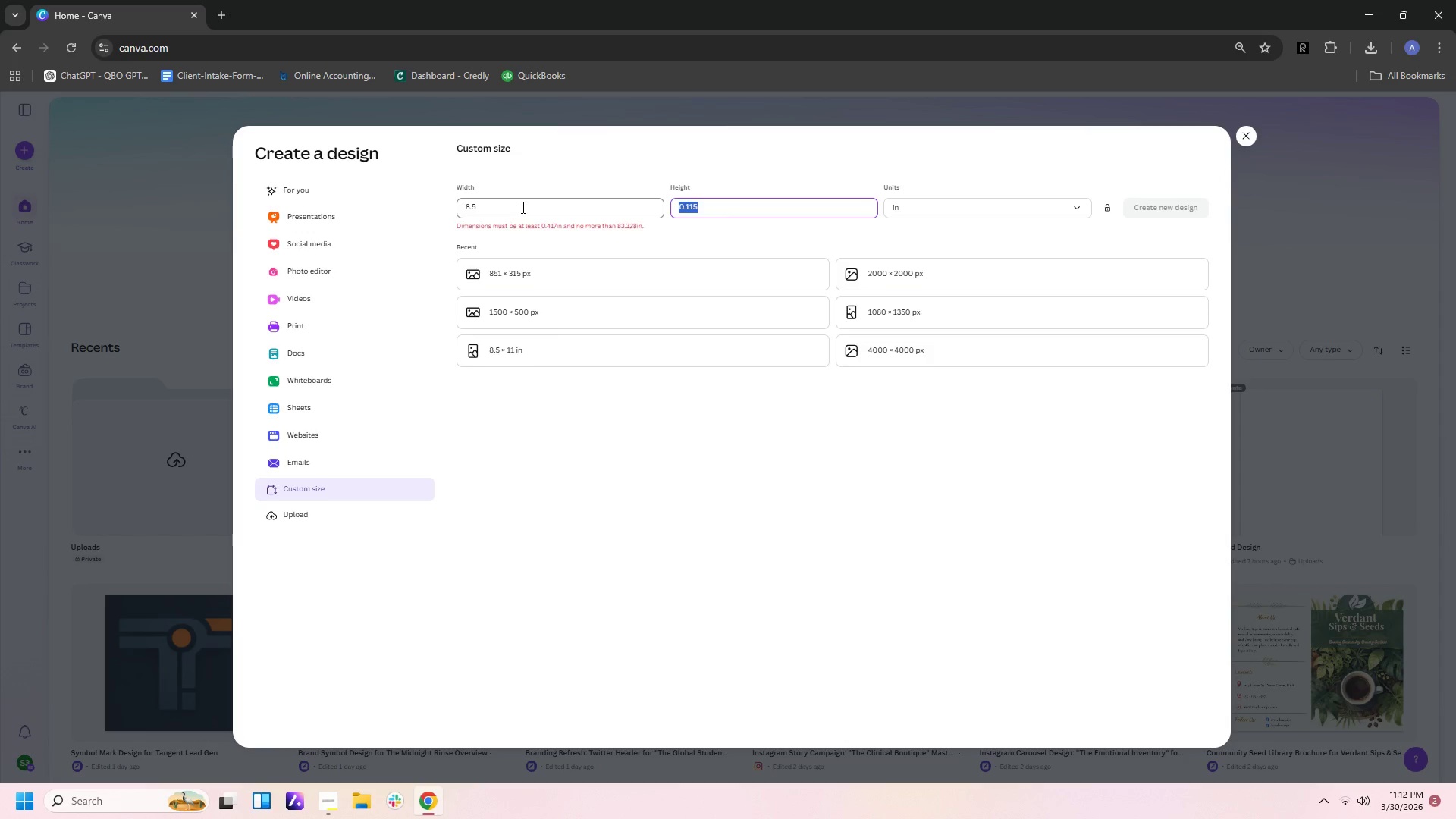 
type(11)
 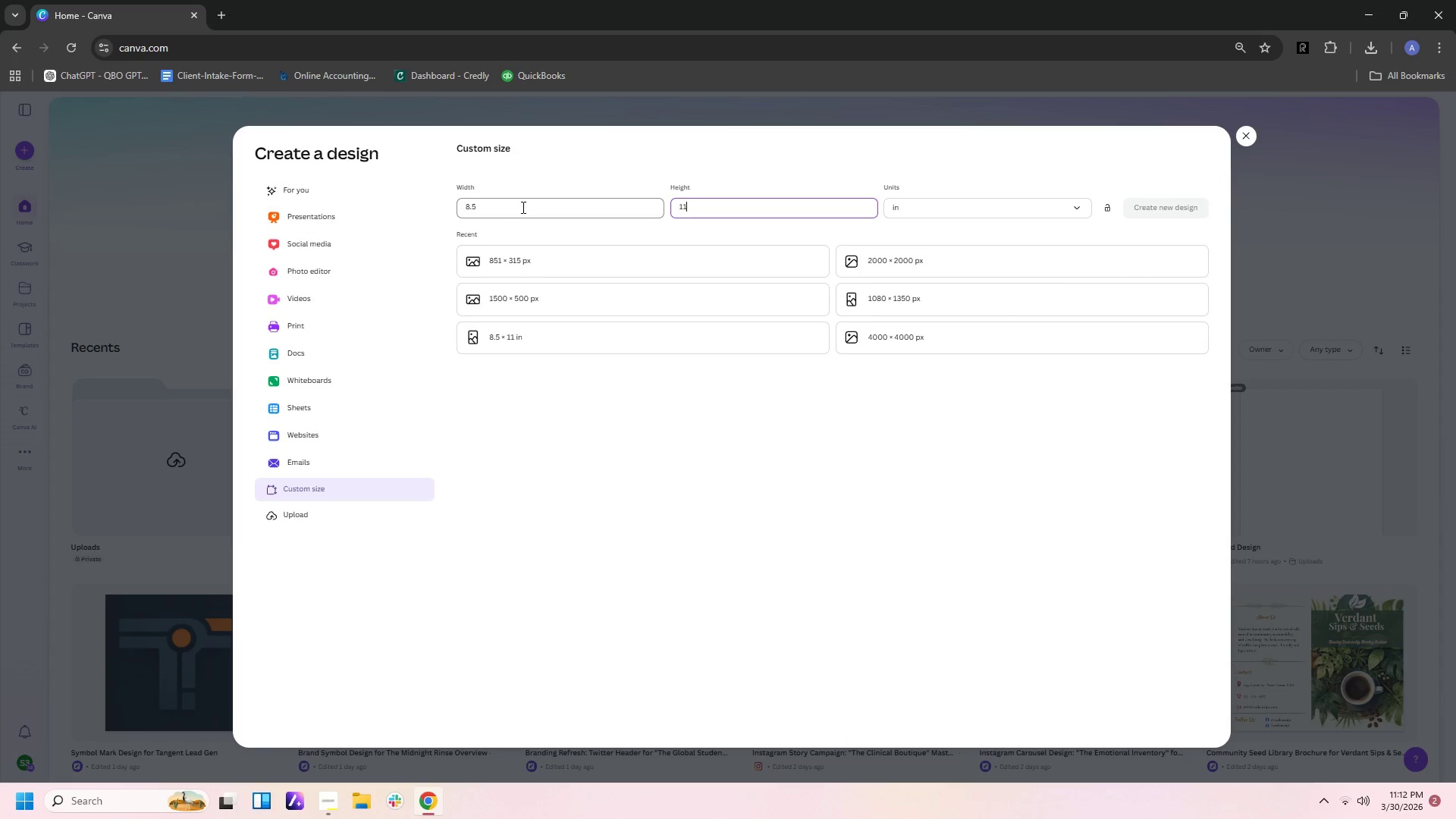 
key(Enter)
 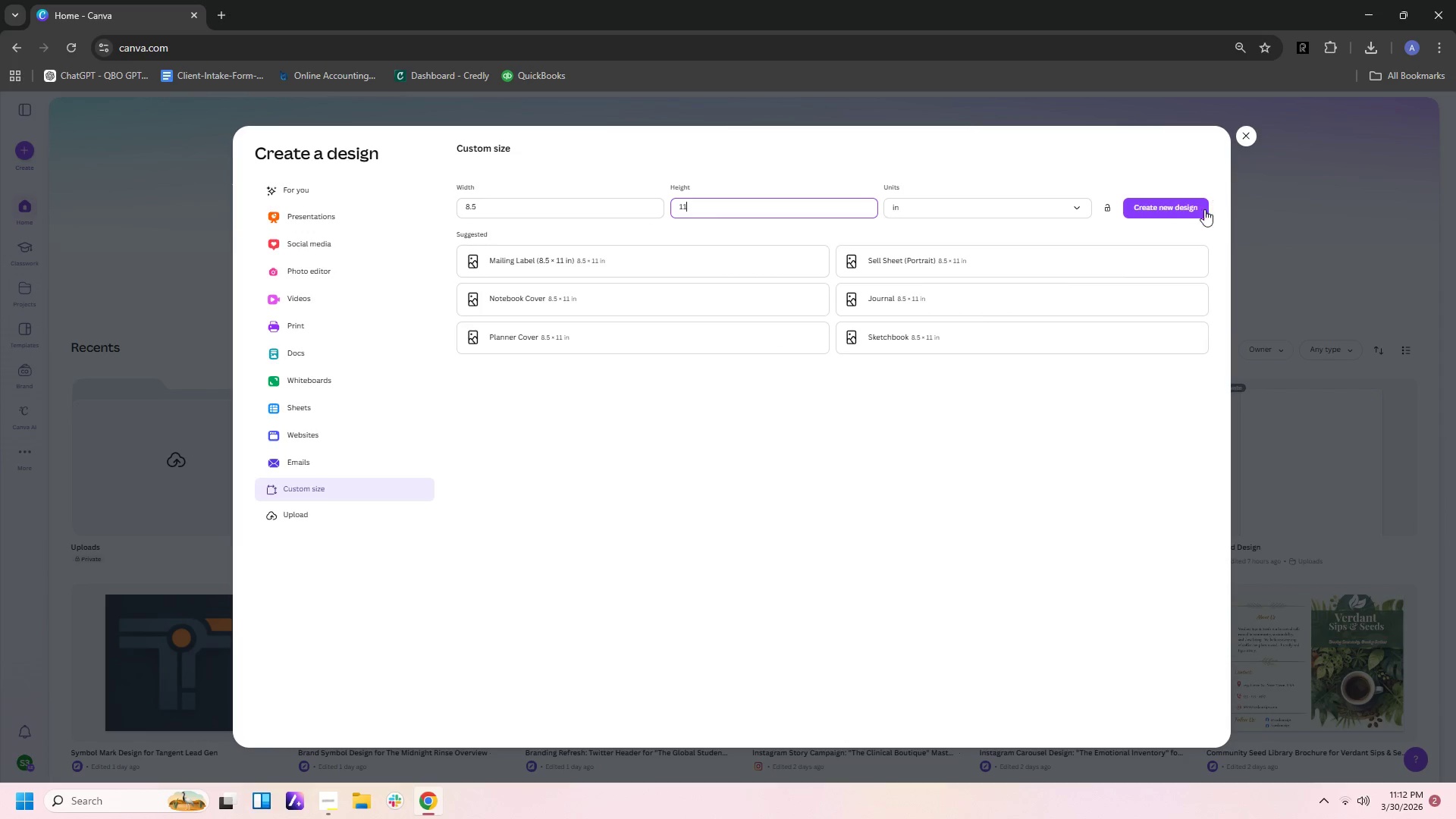 
left_click([1191, 208])
 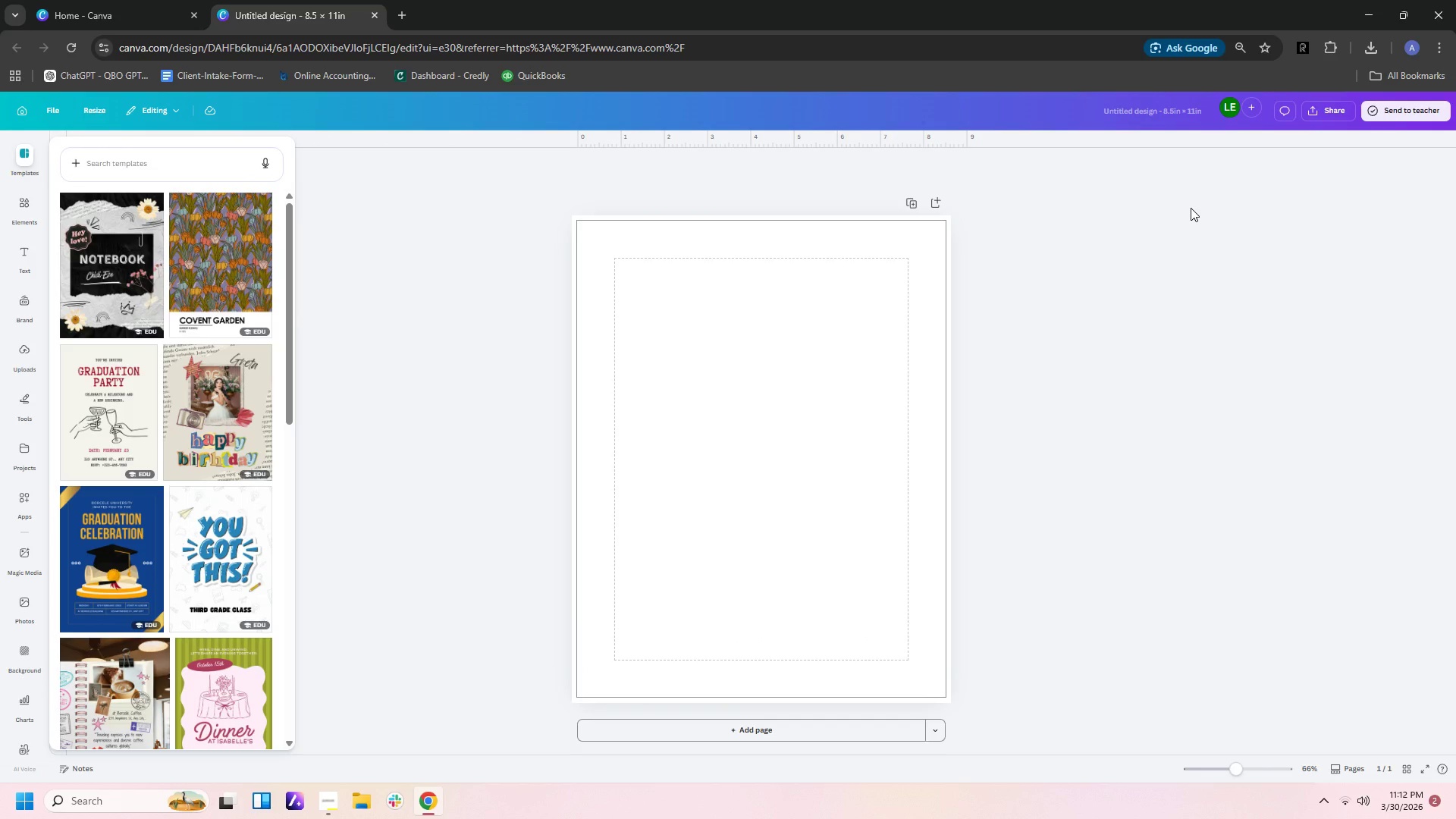 
wait(11.47)
 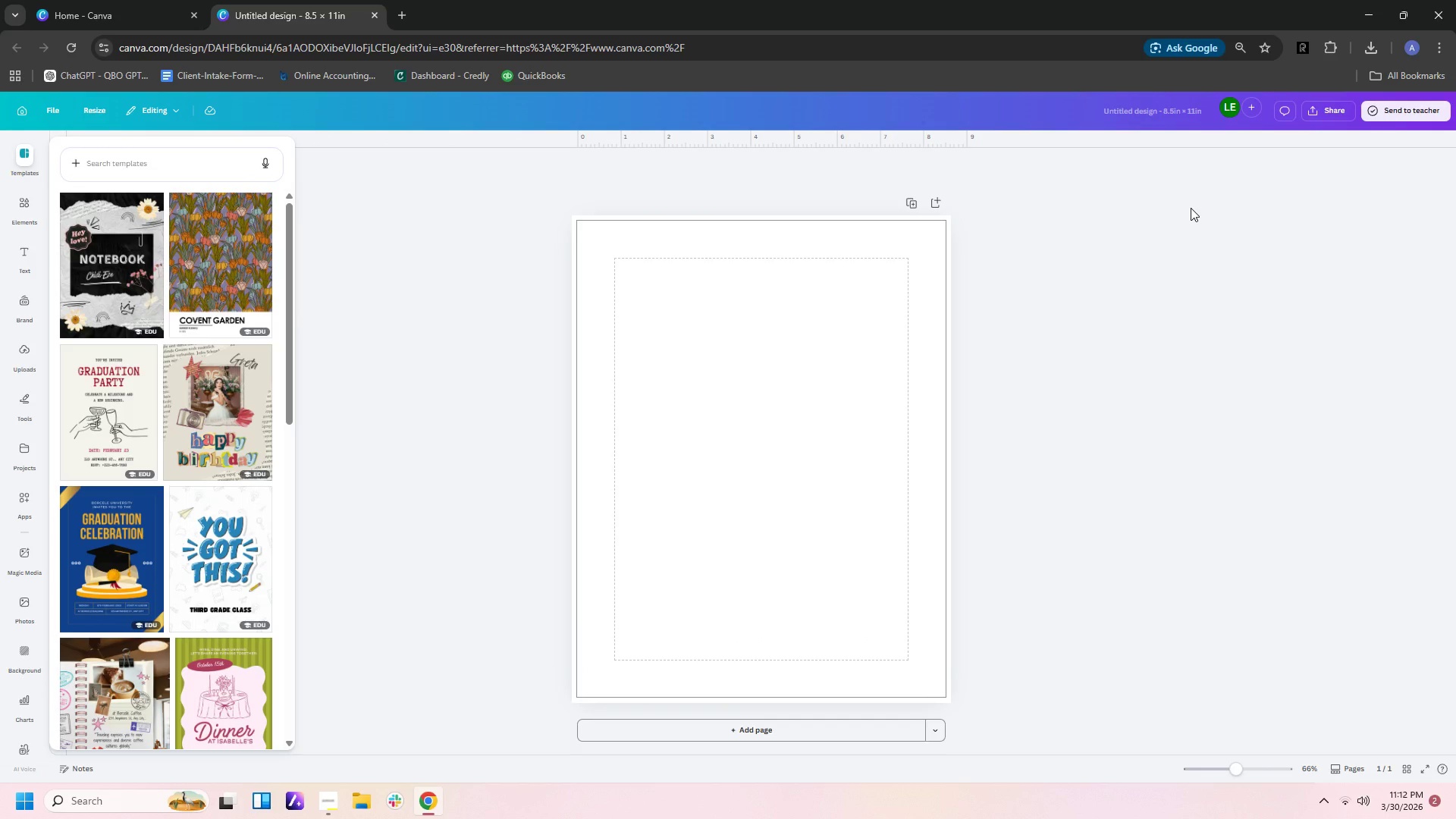 
left_click([17, 206])
 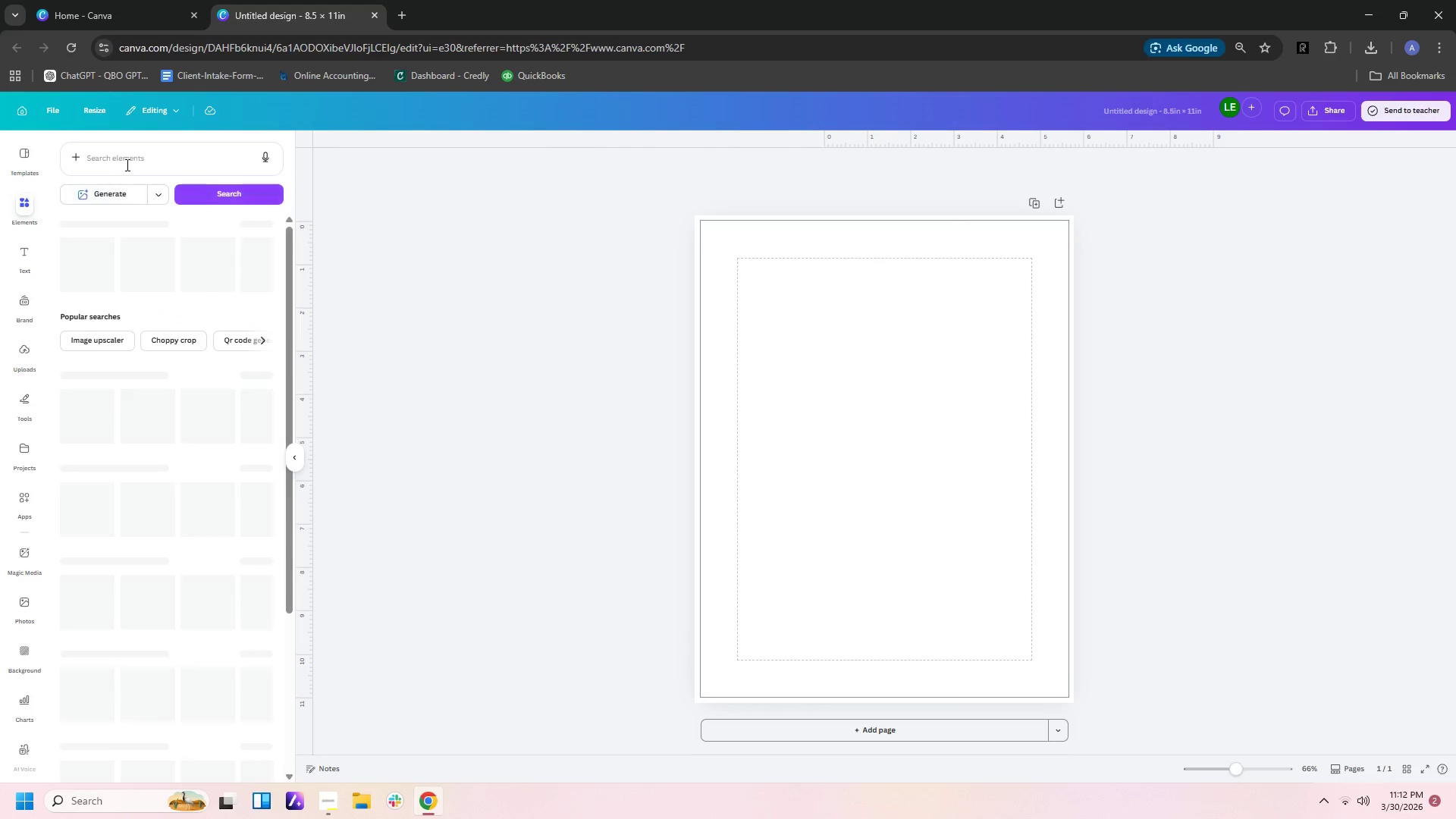 
left_click([127, 162])
 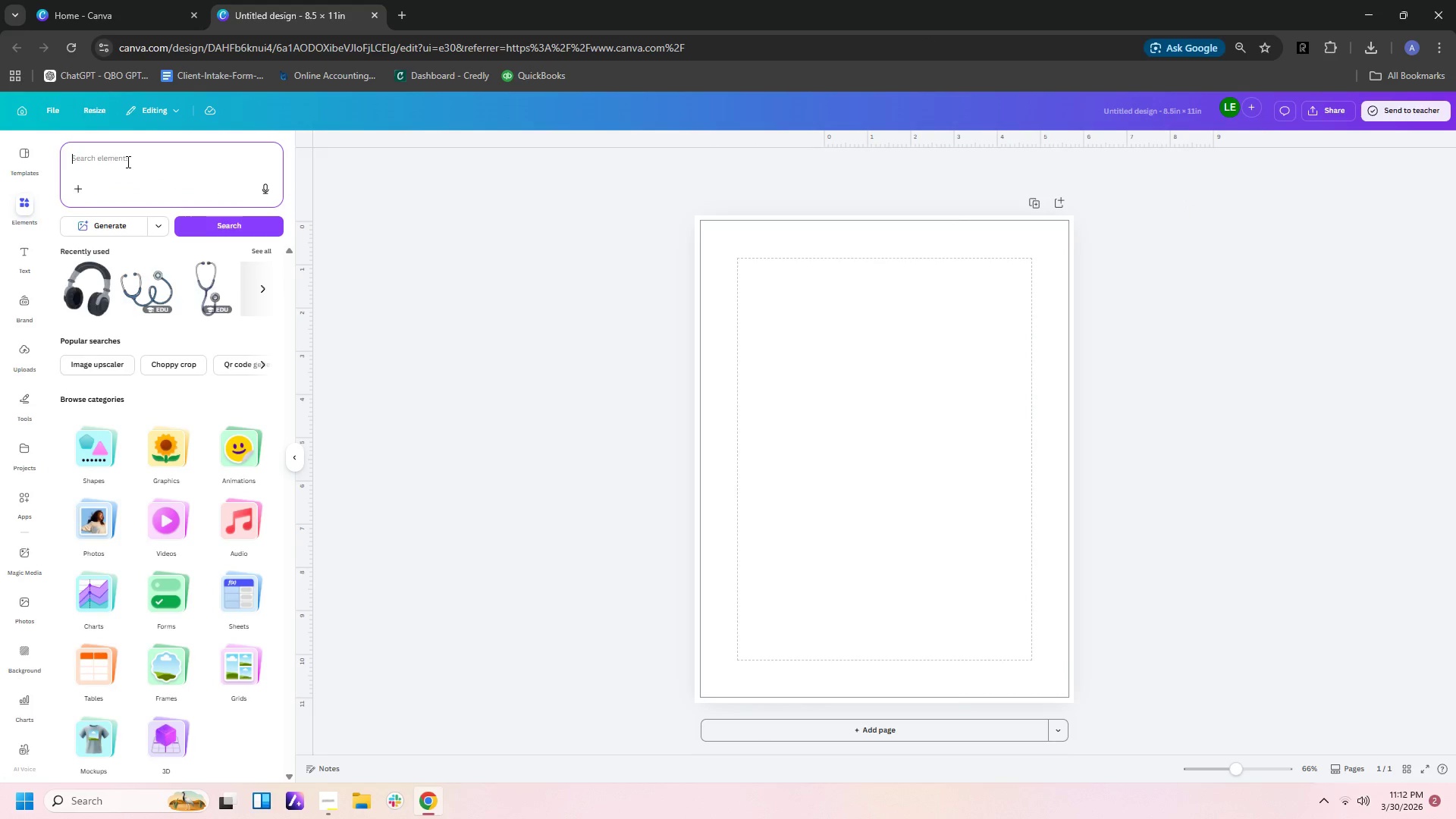 
type(leather)
 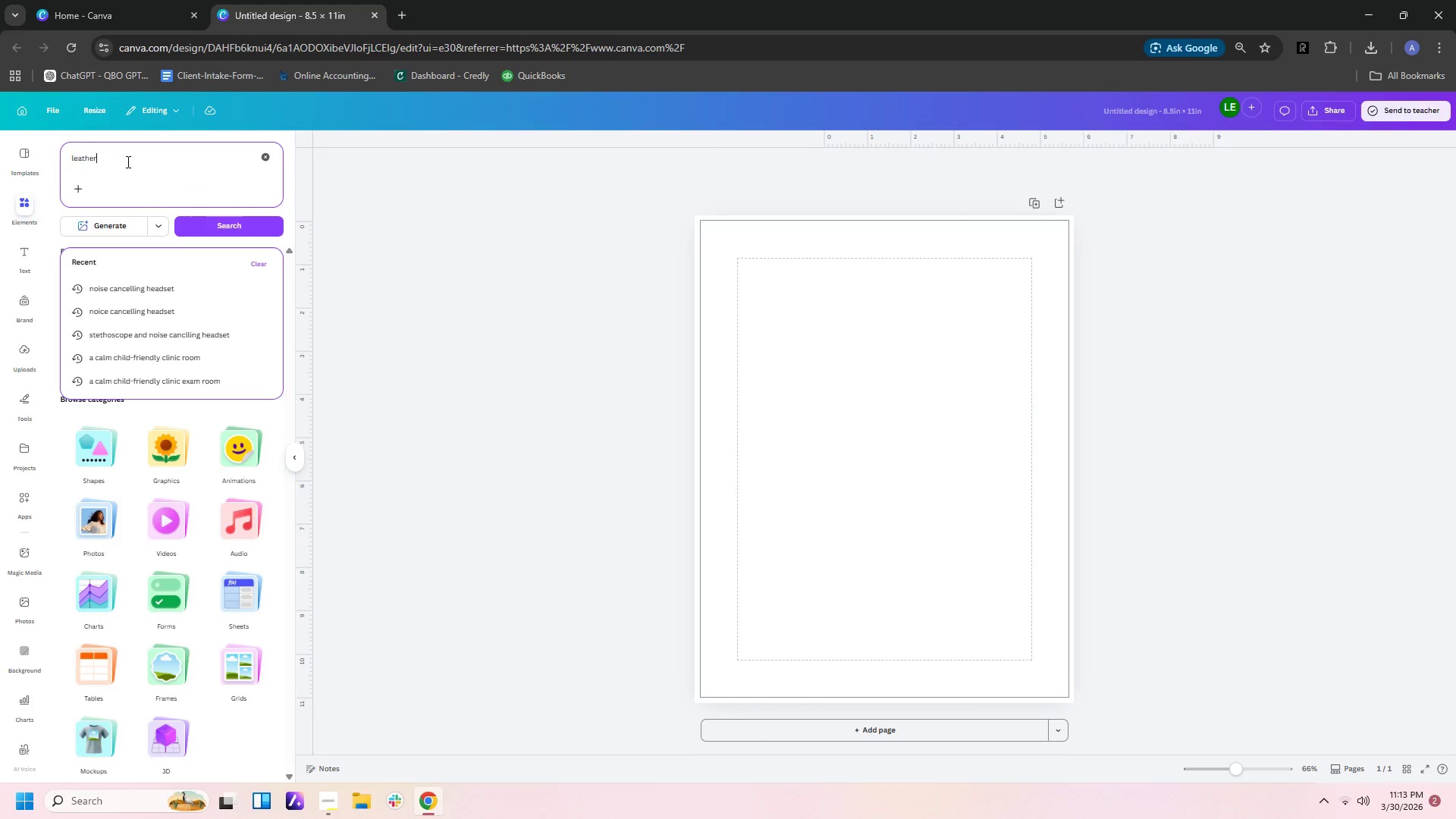 
key(Enter)
 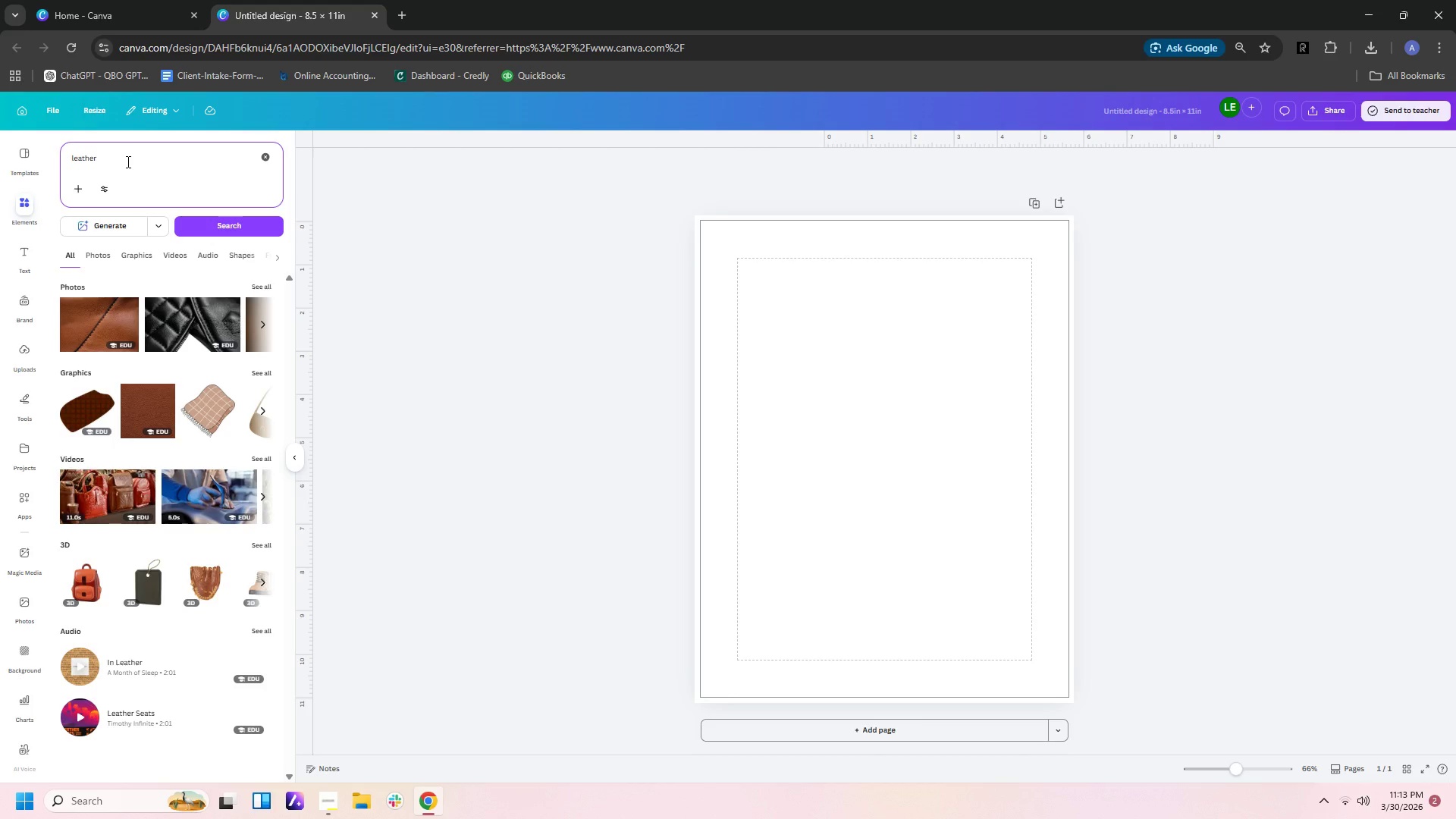 
wait(8.84)
 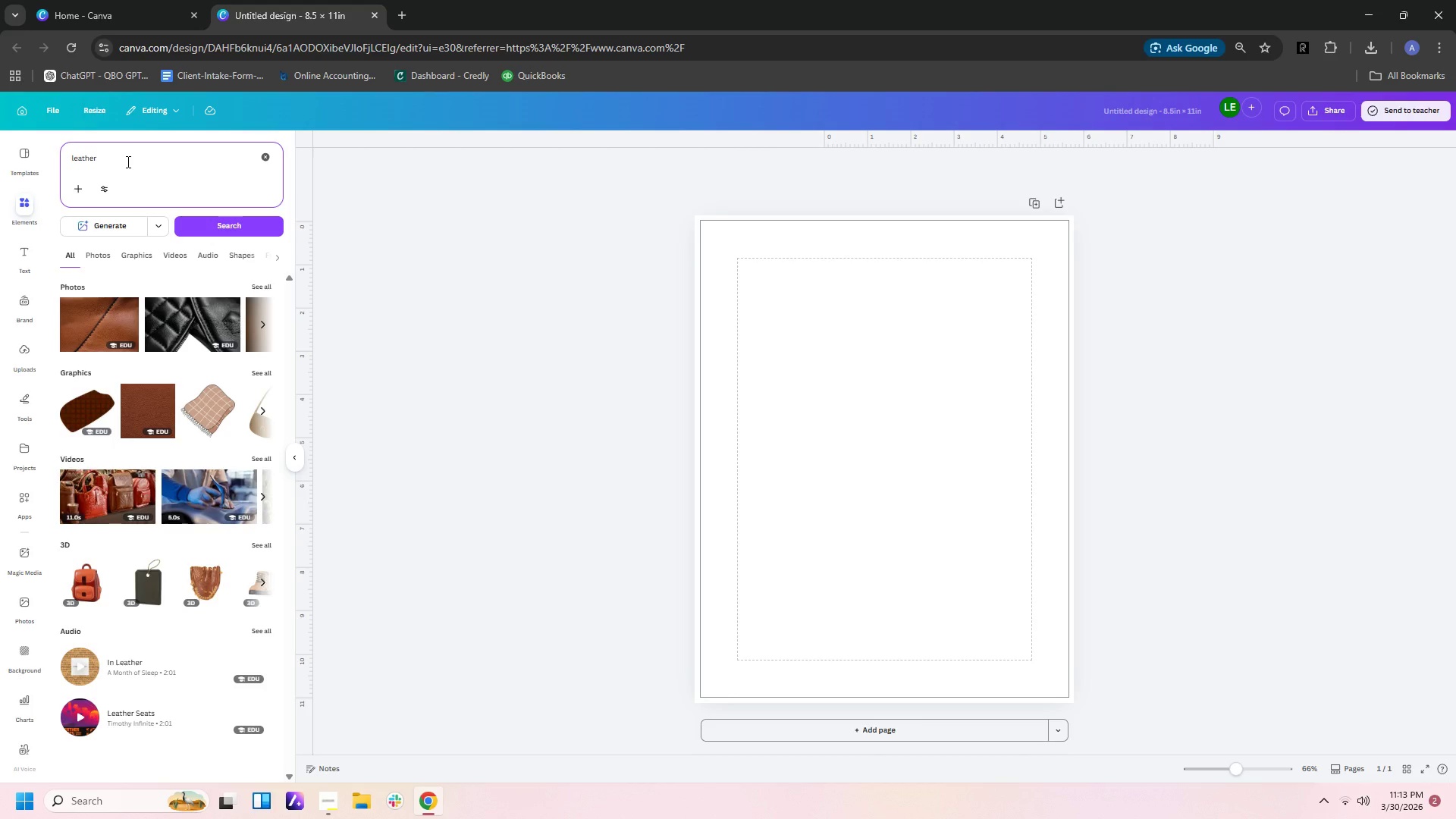 
left_click([93, 256])
 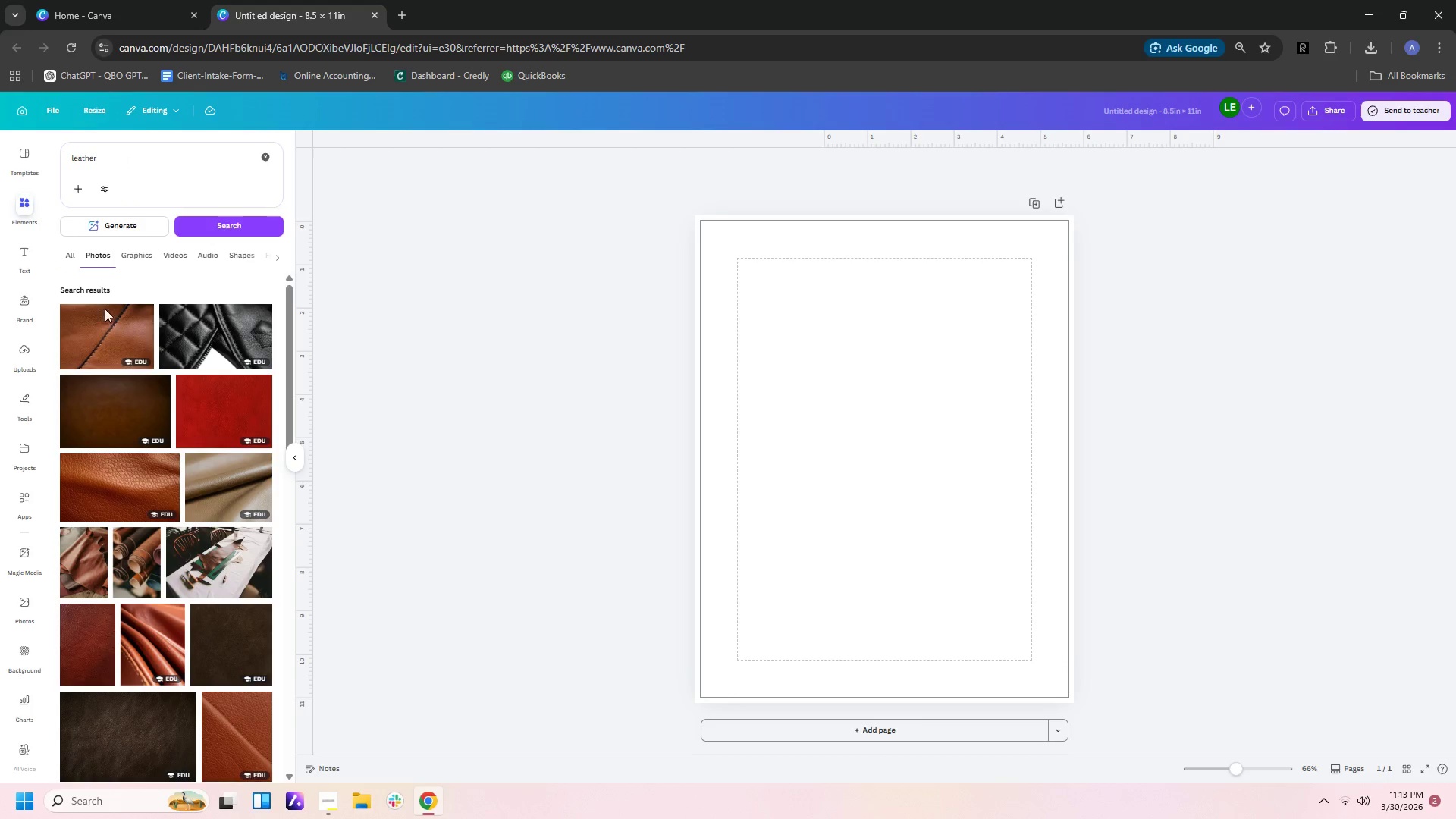 
scroll: coordinate [171, 420], scroll_direction: down, amount: 6.0
 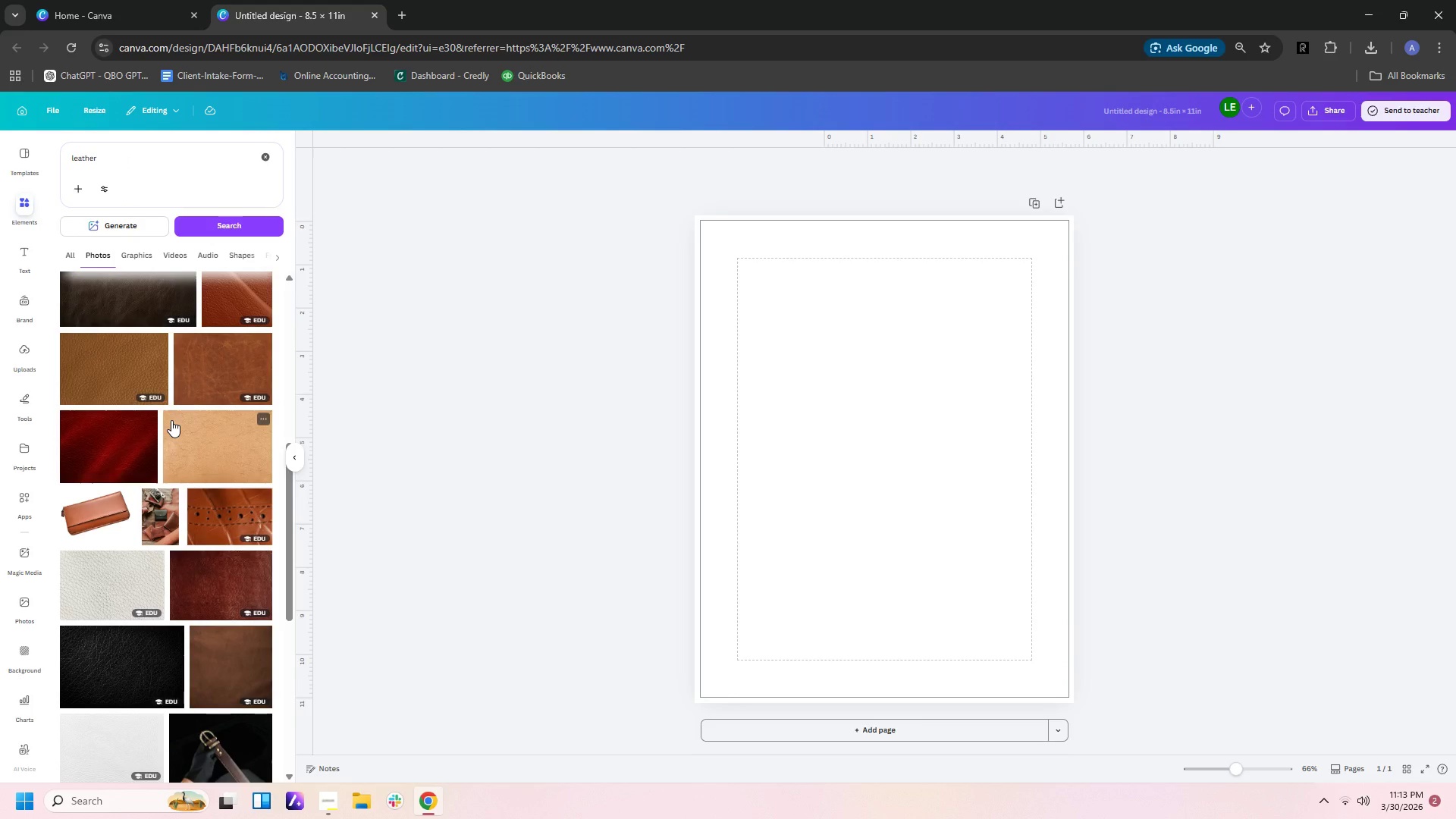 
wait(9.72)
 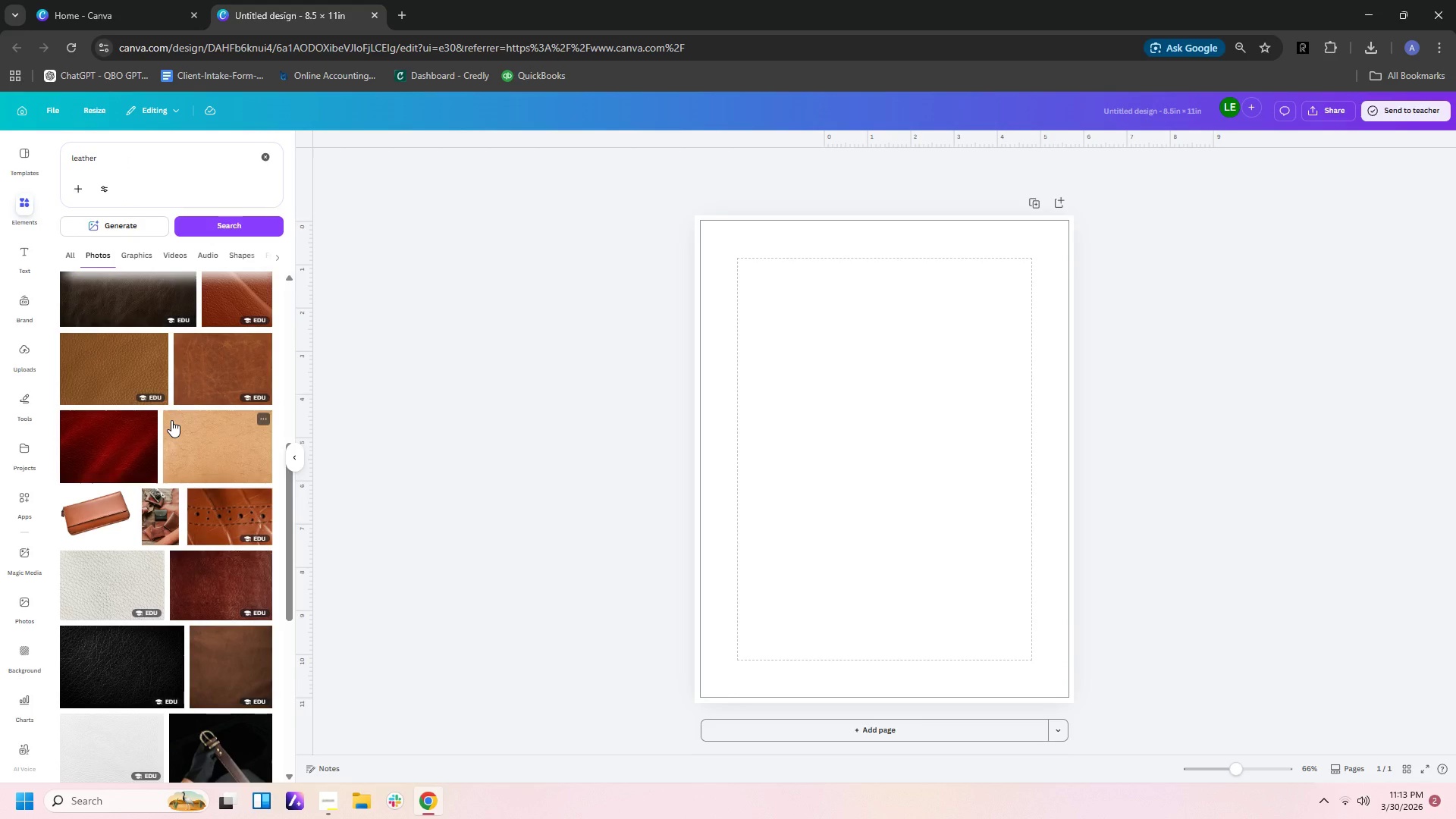 
scroll: coordinate [168, 622], scroll_direction: down, amount: 2.0
 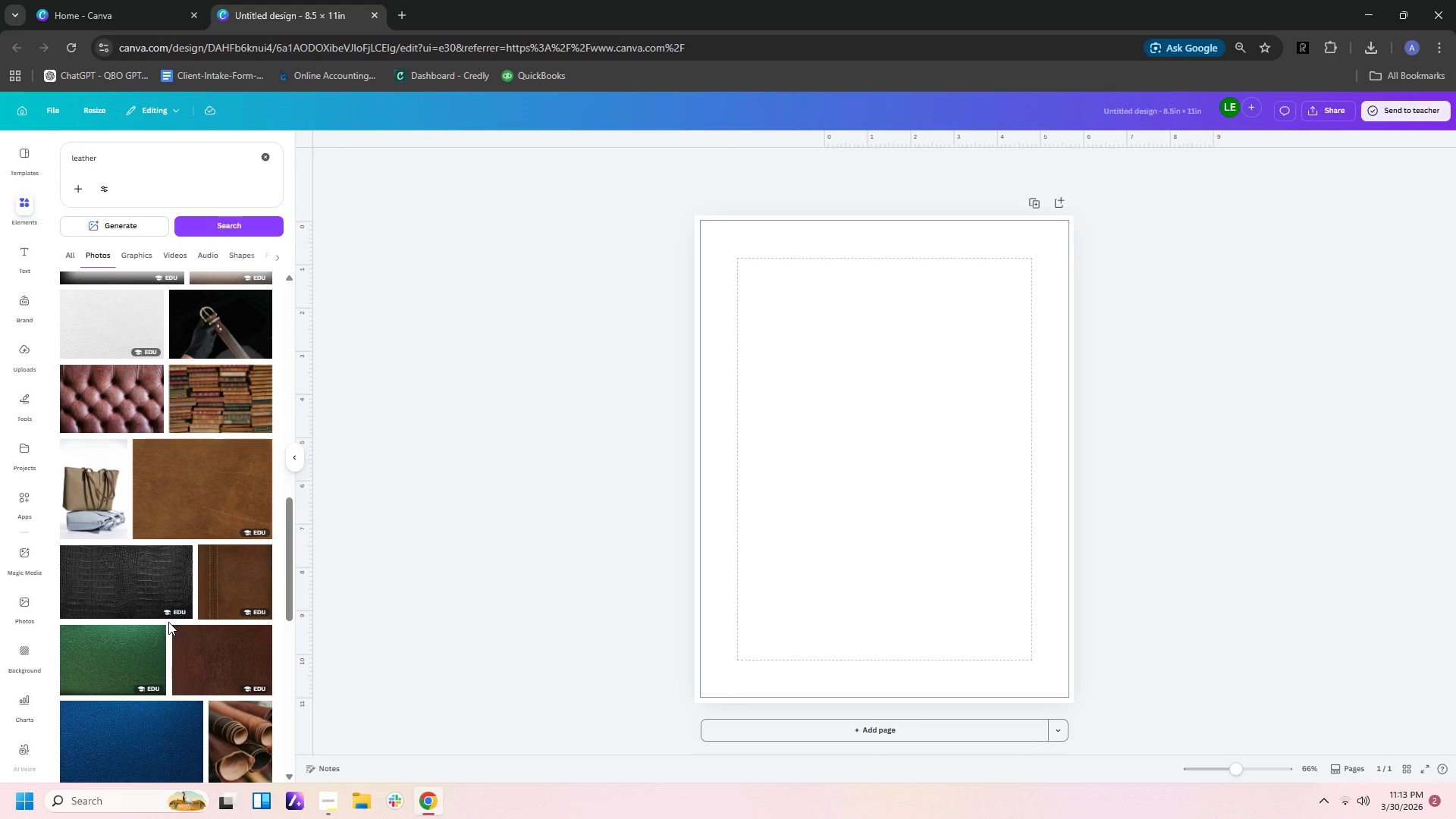 
wait(8.61)
 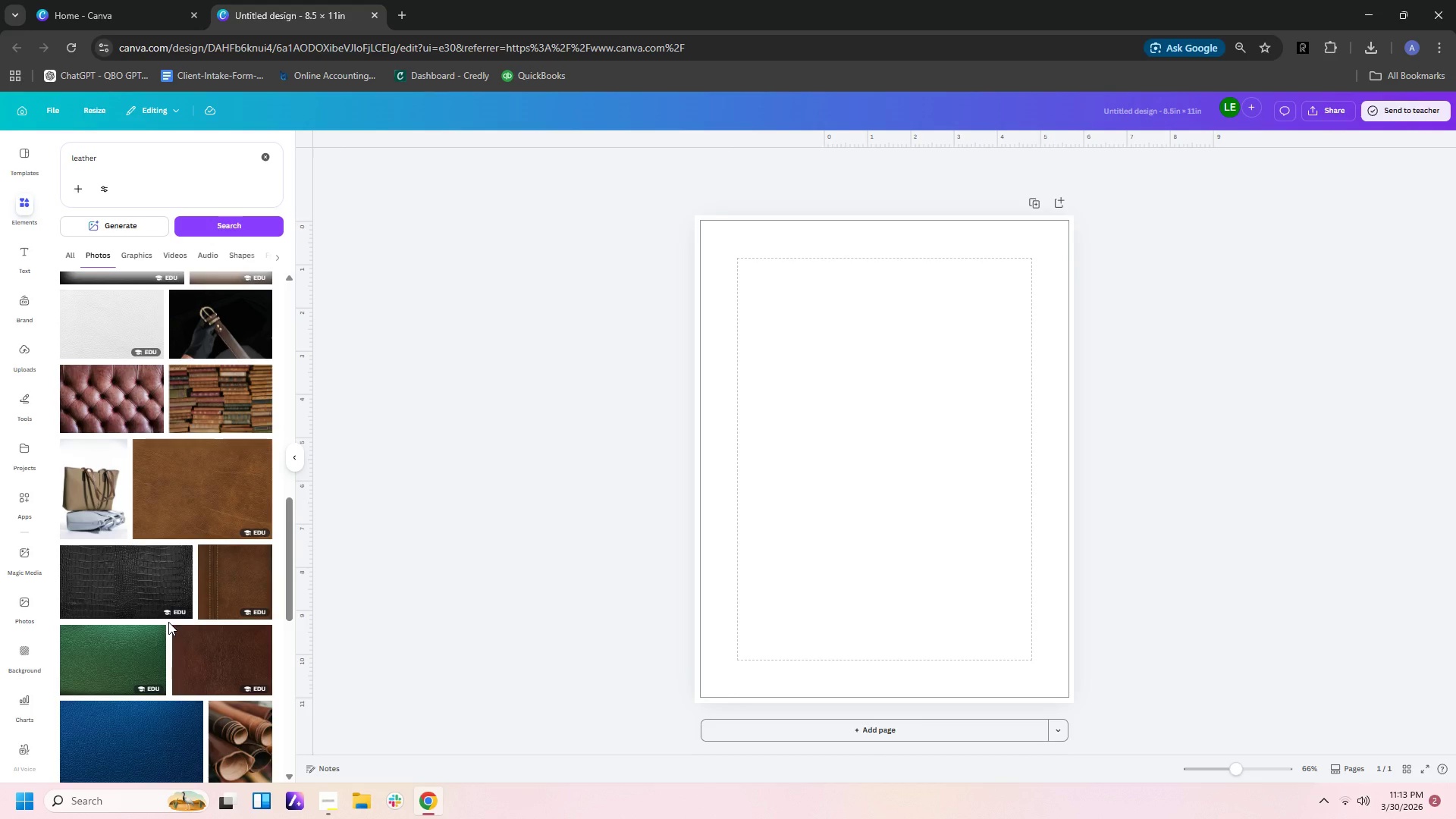 
scroll: coordinate [242, 659], scroll_direction: down, amount: 8.0
 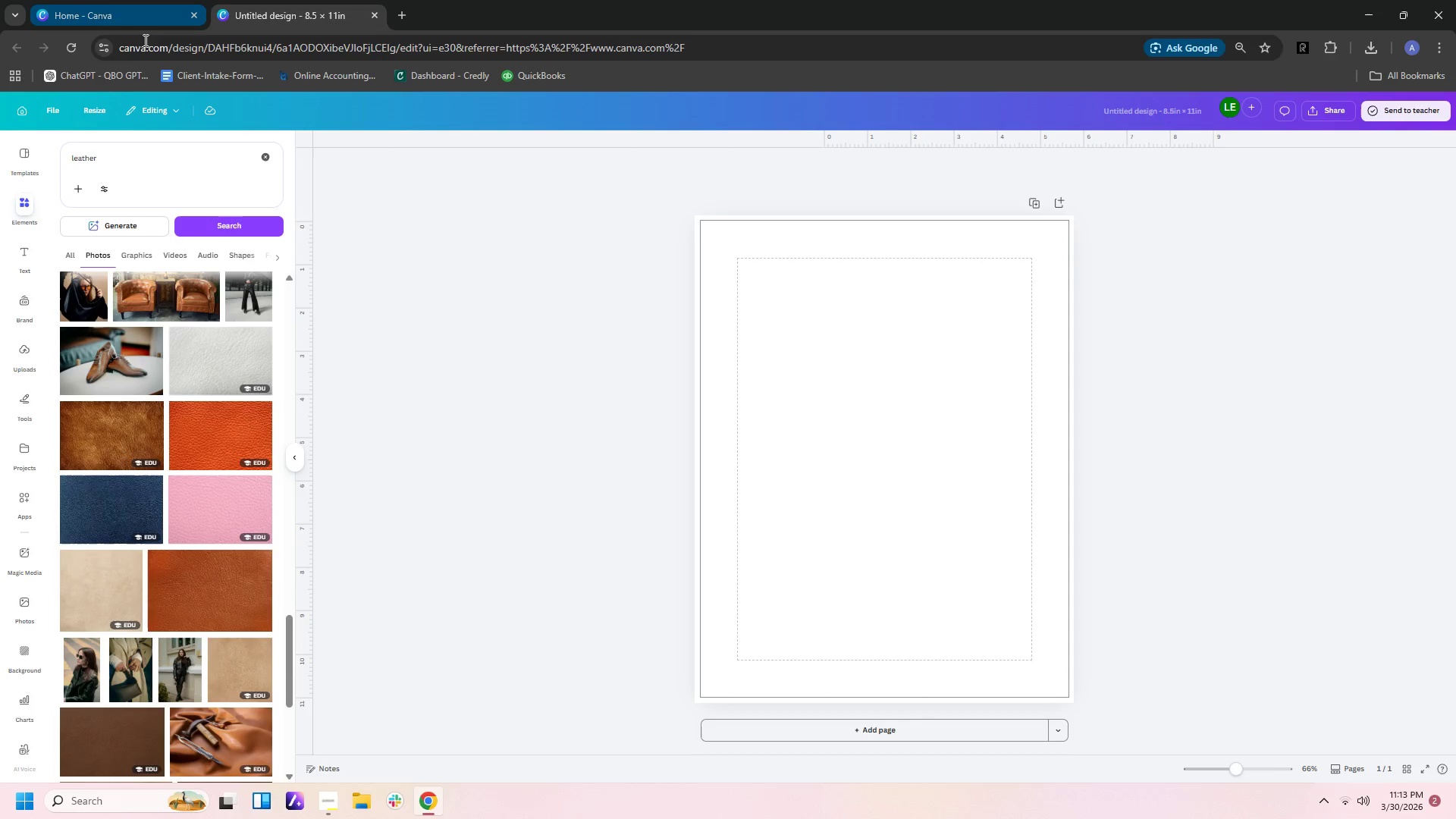 
left_click([172, 159])
 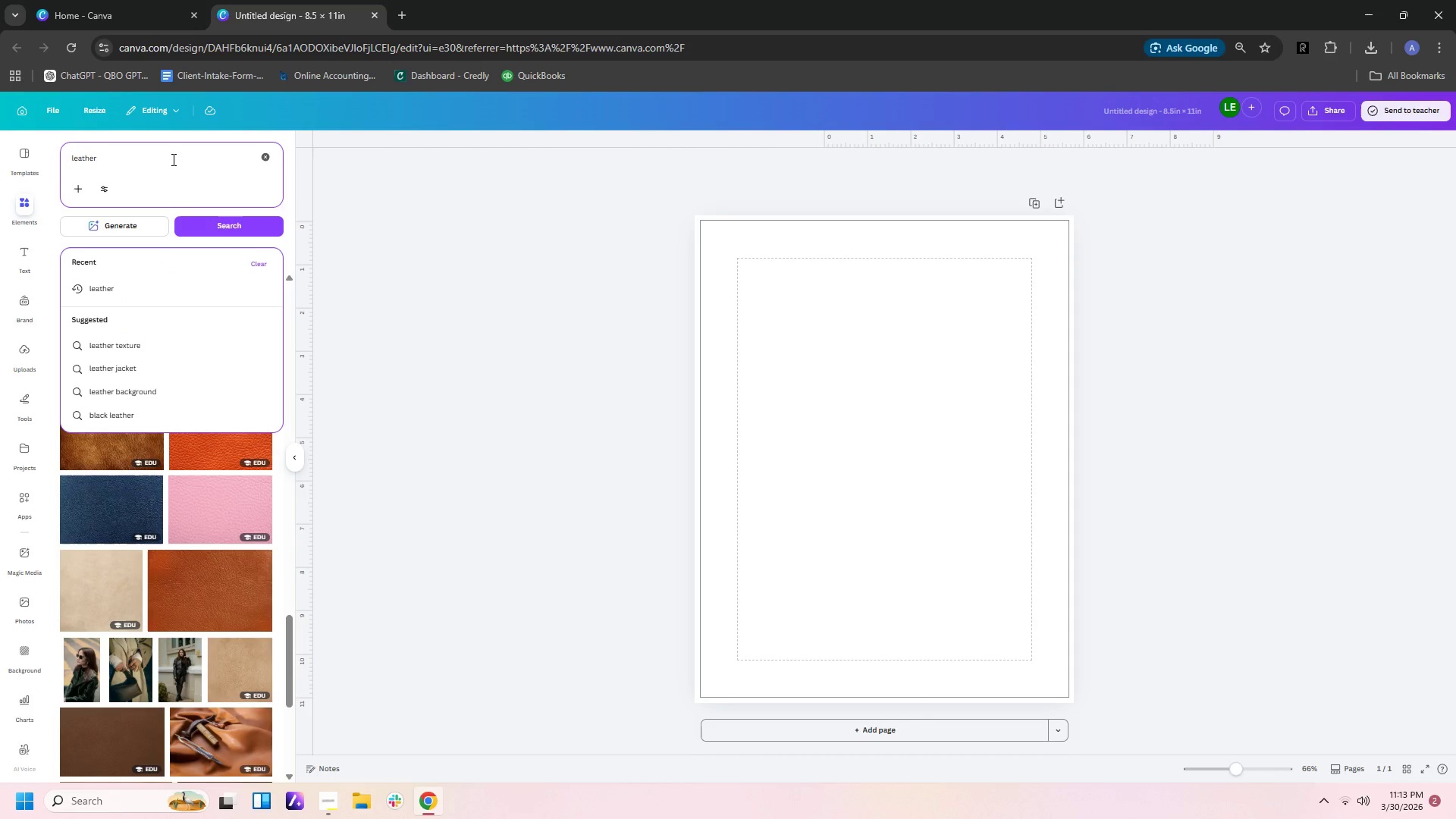 
type( e)
key(Backspace)
type(seay)
key(Backspace)
type(t)
 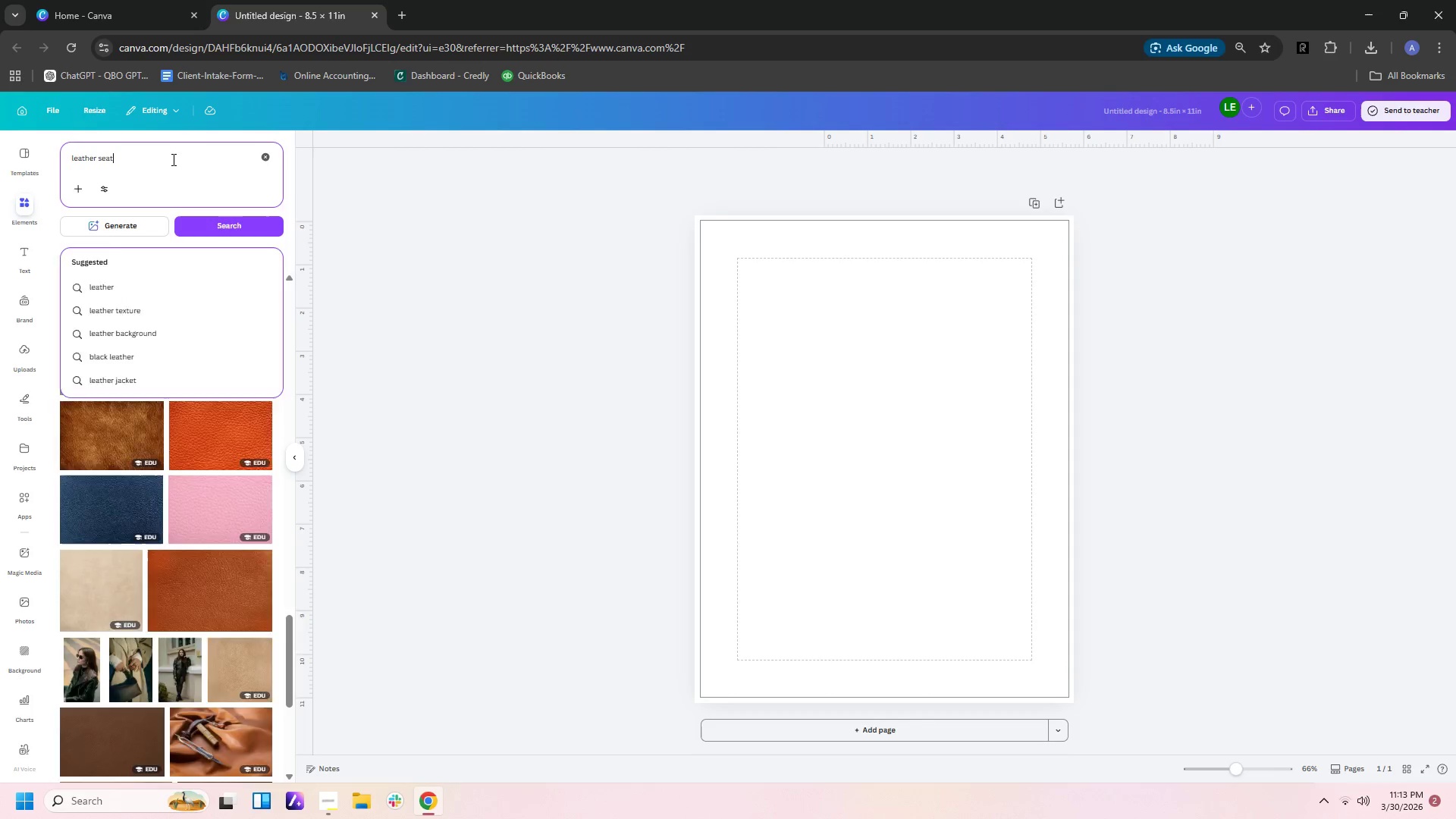 
key(Enter)
 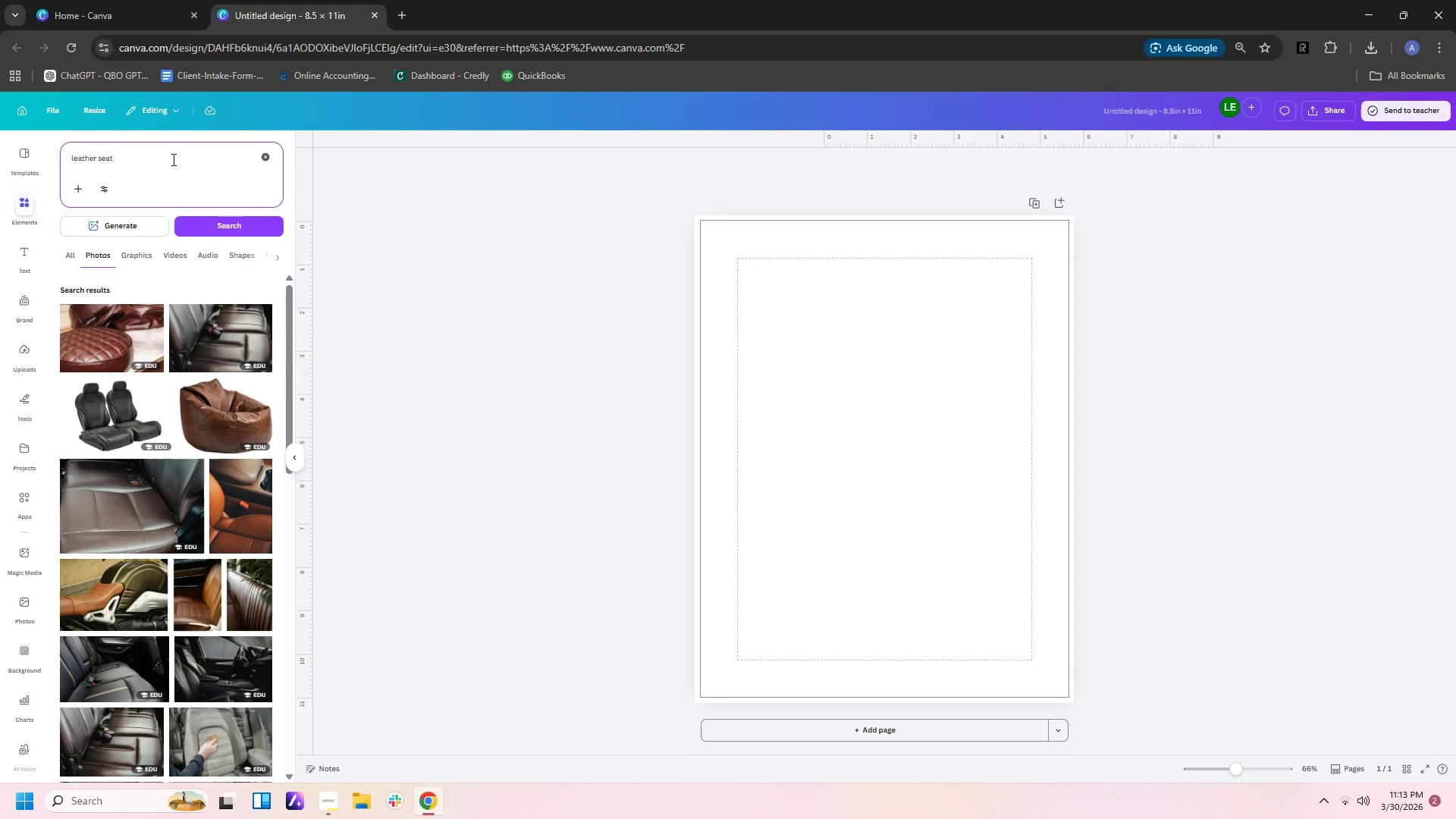 
wait(15.98)
 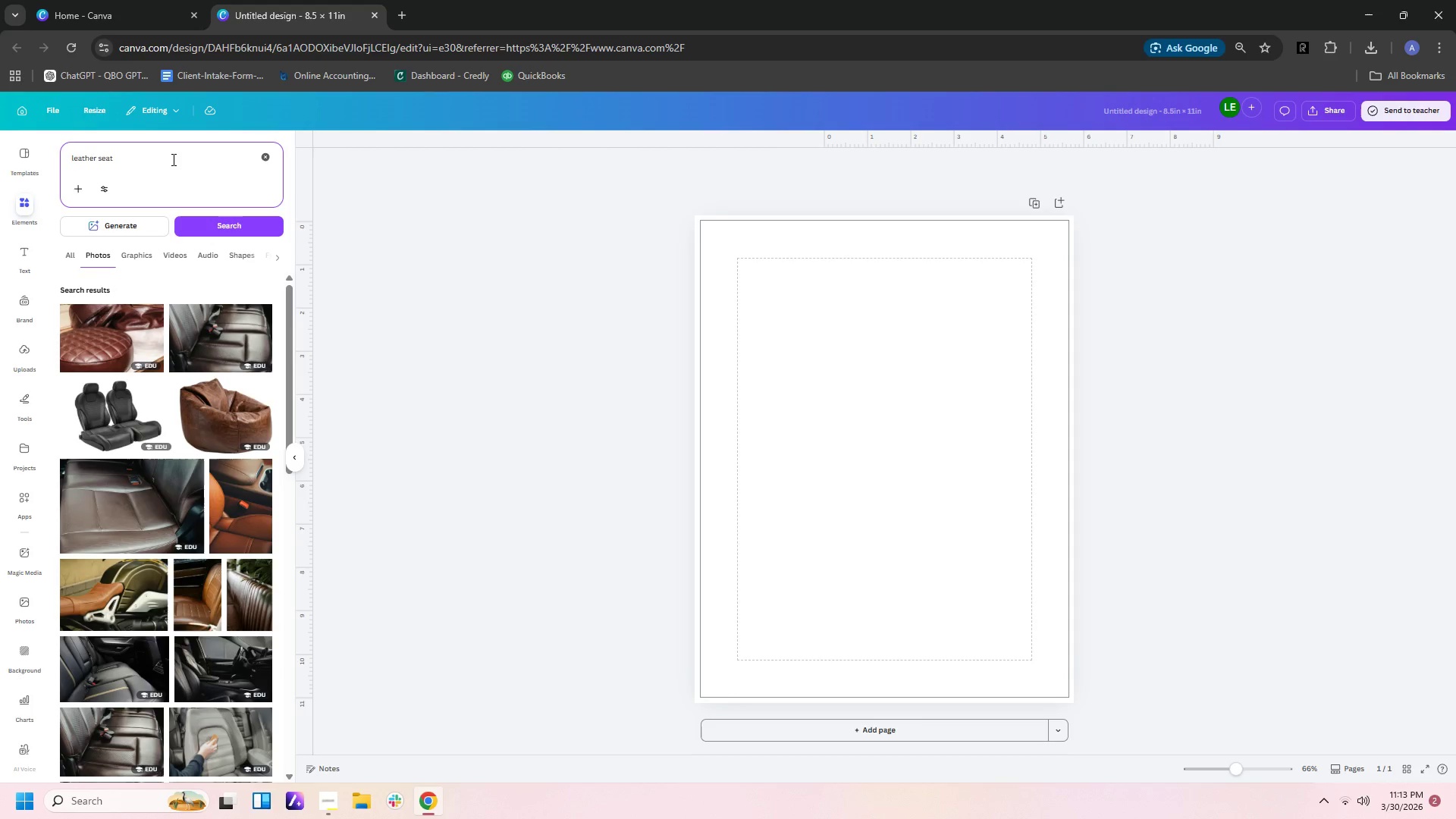 
scroll: coordinate [201, 397], scroll_direction: down, amount: 4.0
 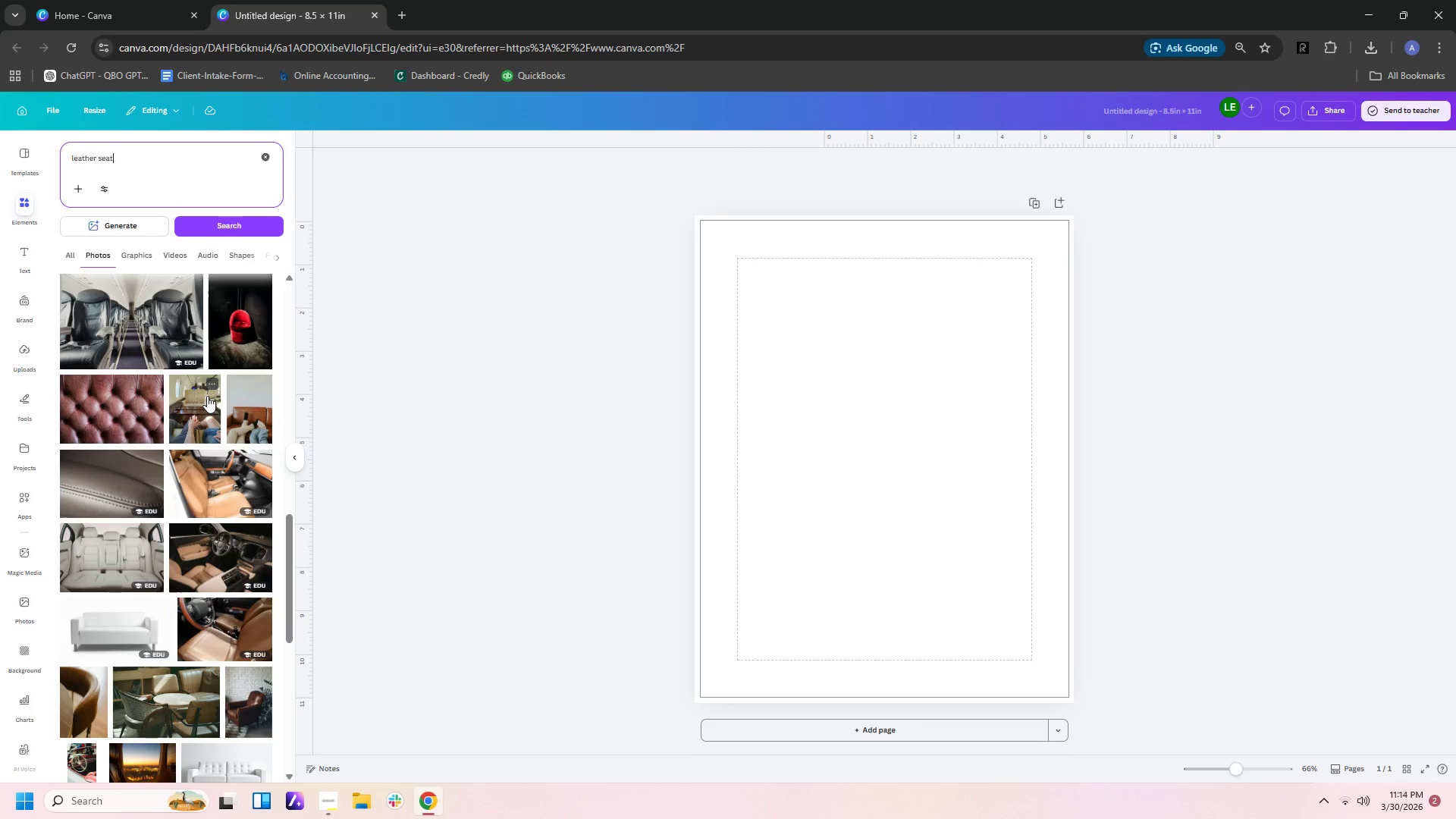 
wait(8.54)
 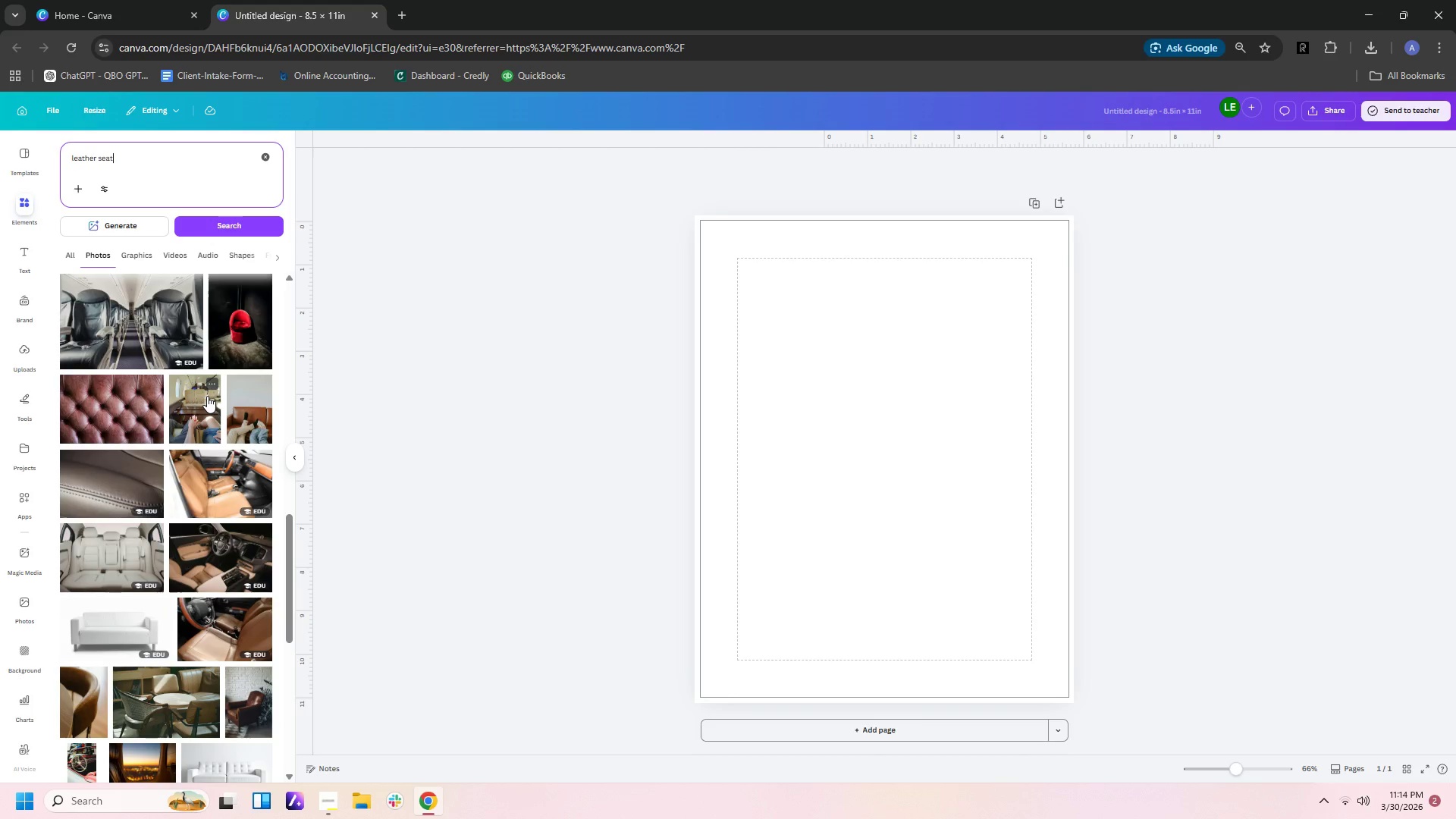 
scroll: coordinate [208, 395], scroll_direction: down, amount: 13.0
 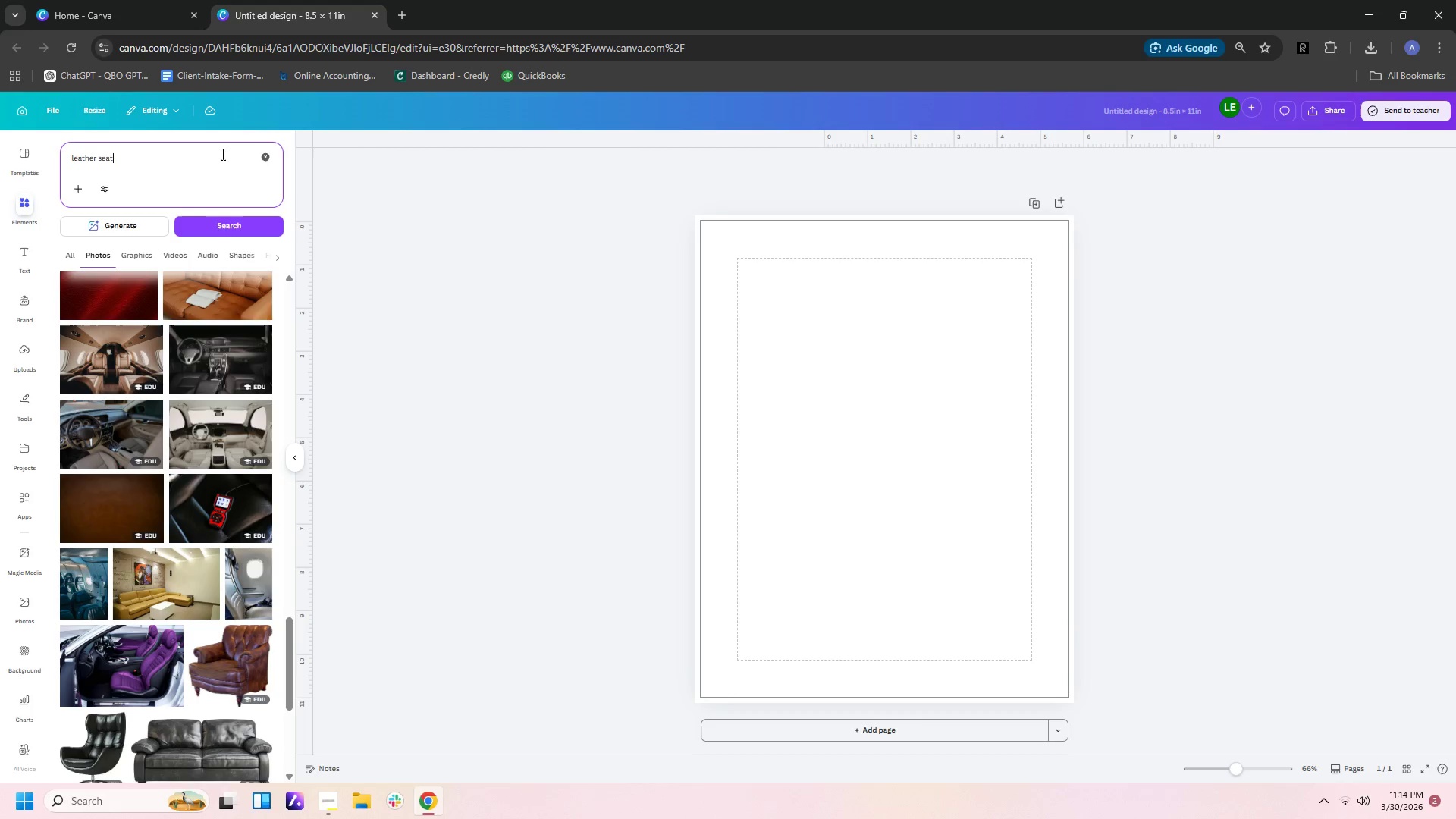 
left_click_drag(start_coordinate=[227, 162], to_coordinate=[61, 168])
 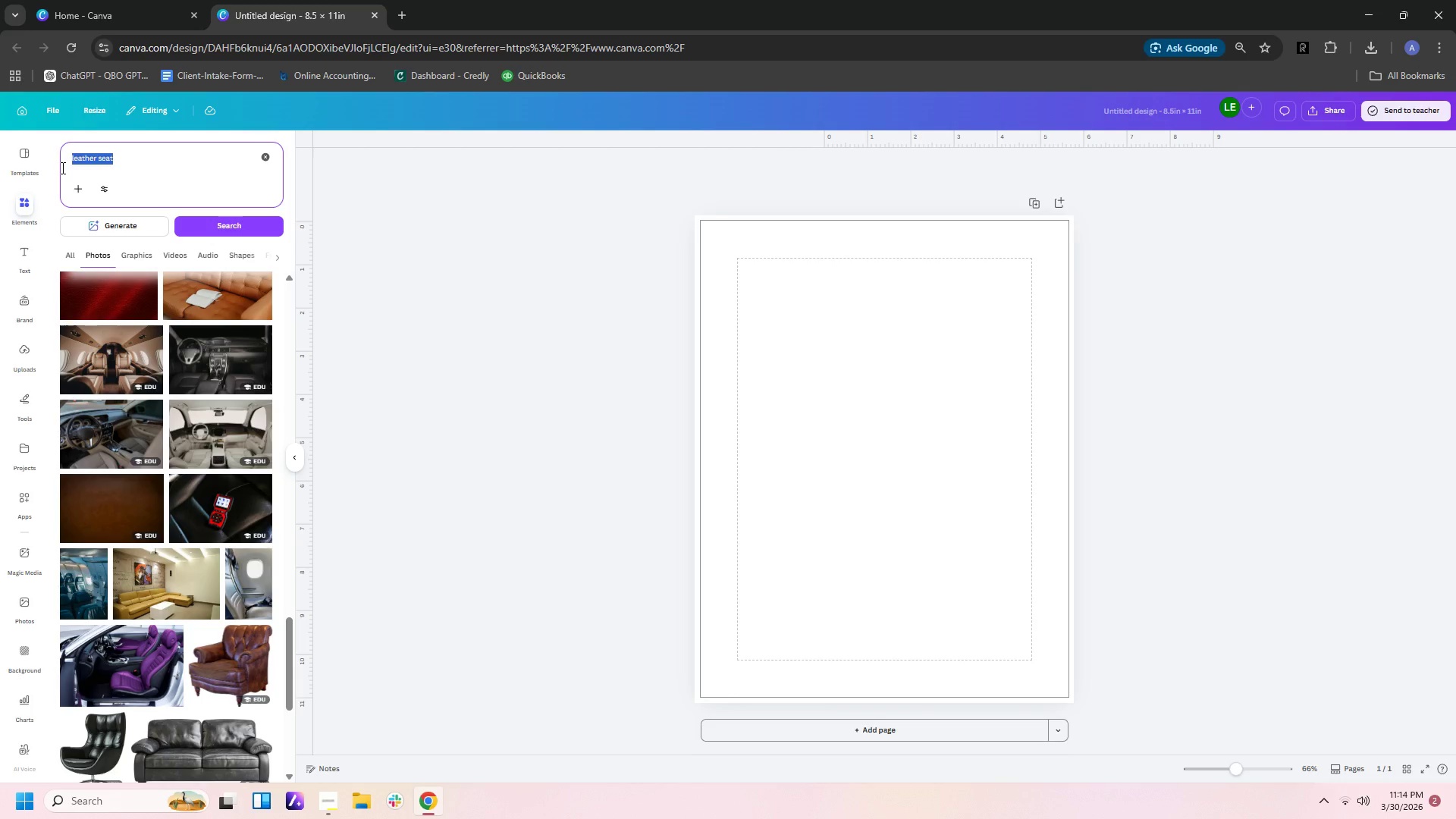 
type(leather backgroin)
key(Backspace)
key(Backspace)
type(und)
 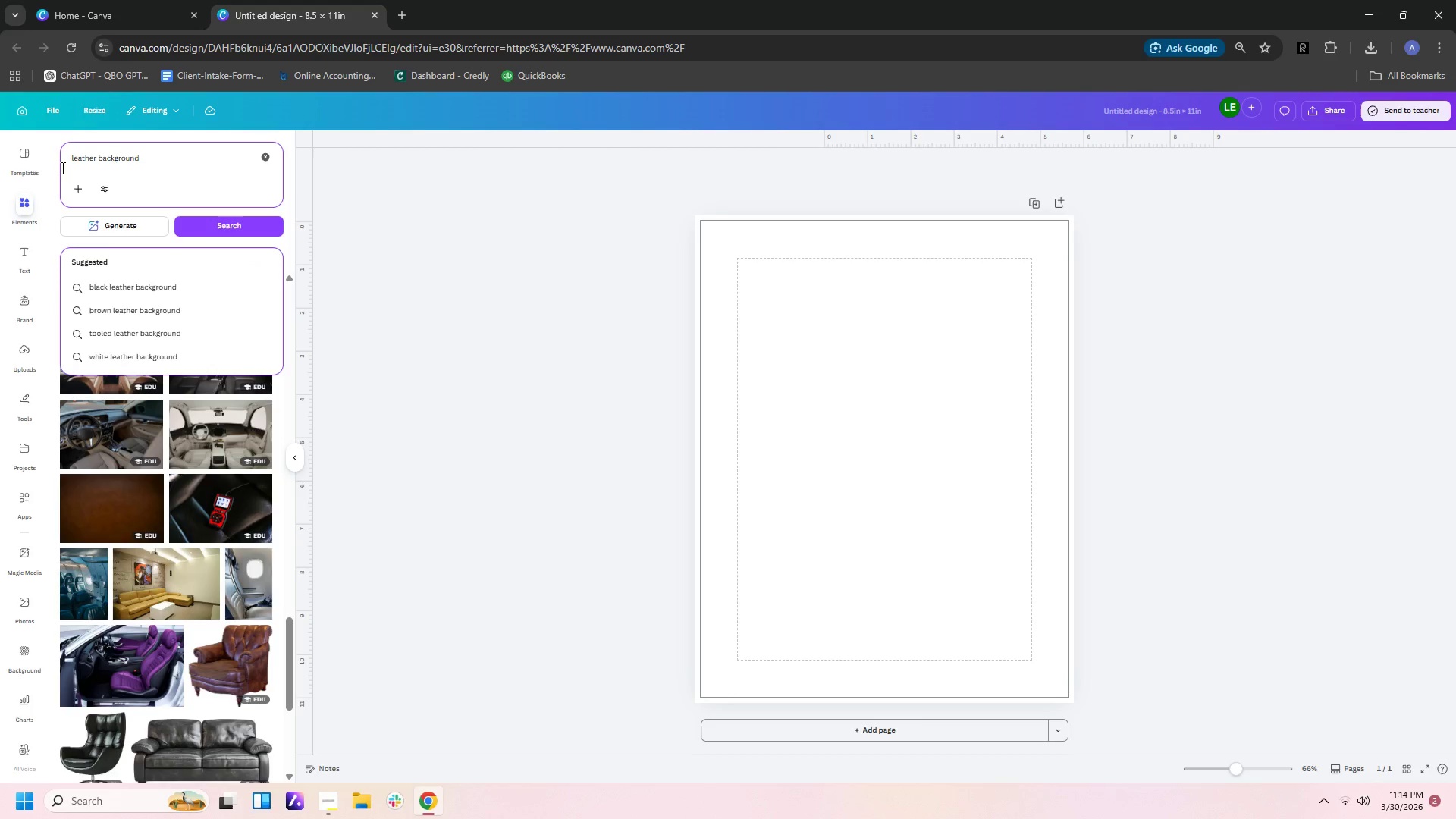 
key(Enter)
 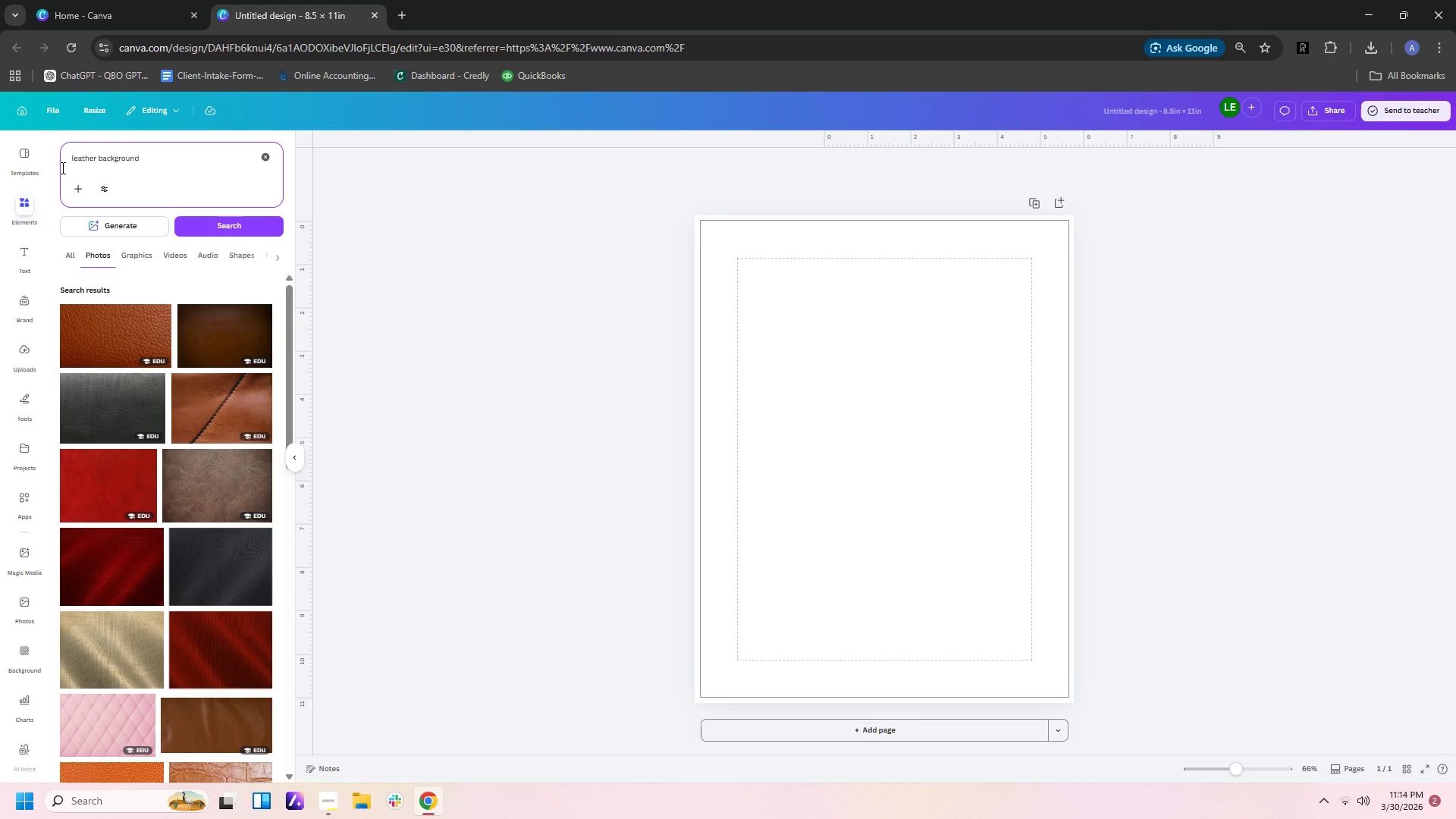 
scroll: coordinate [258, 507], scroll_direction: down, amount: 2.0
 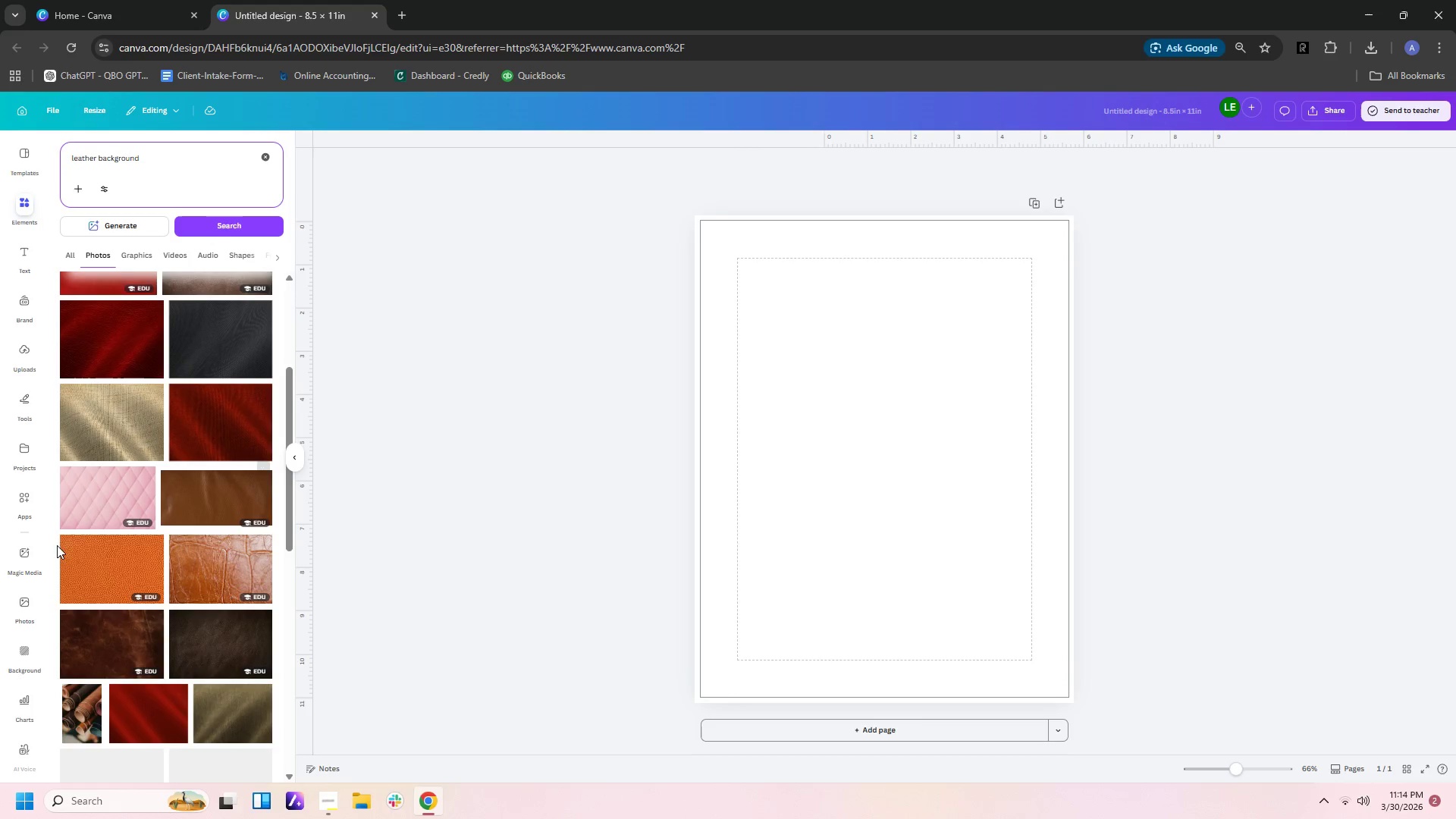 
left_click([62, 551])
 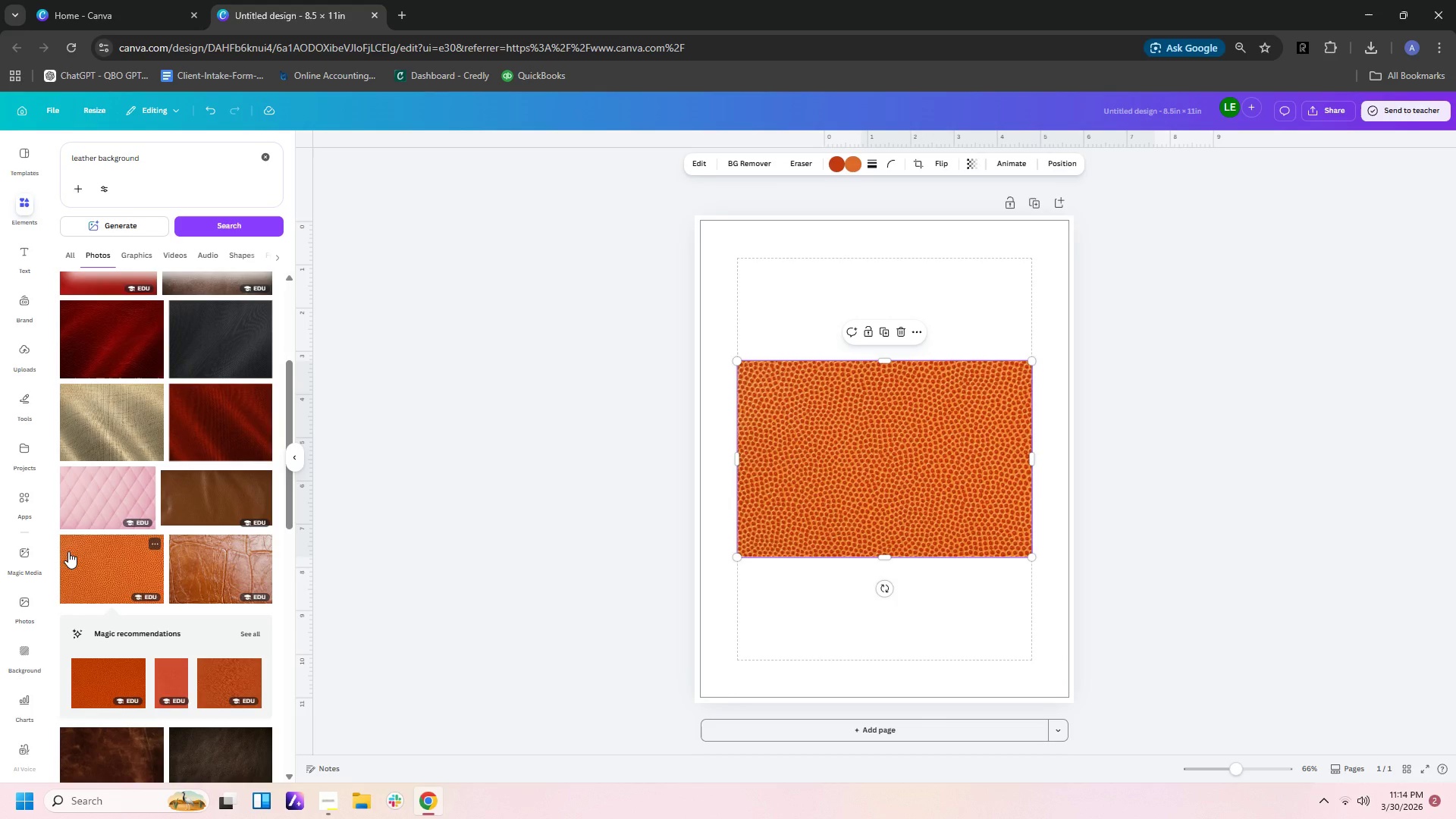 
key(Delete)
 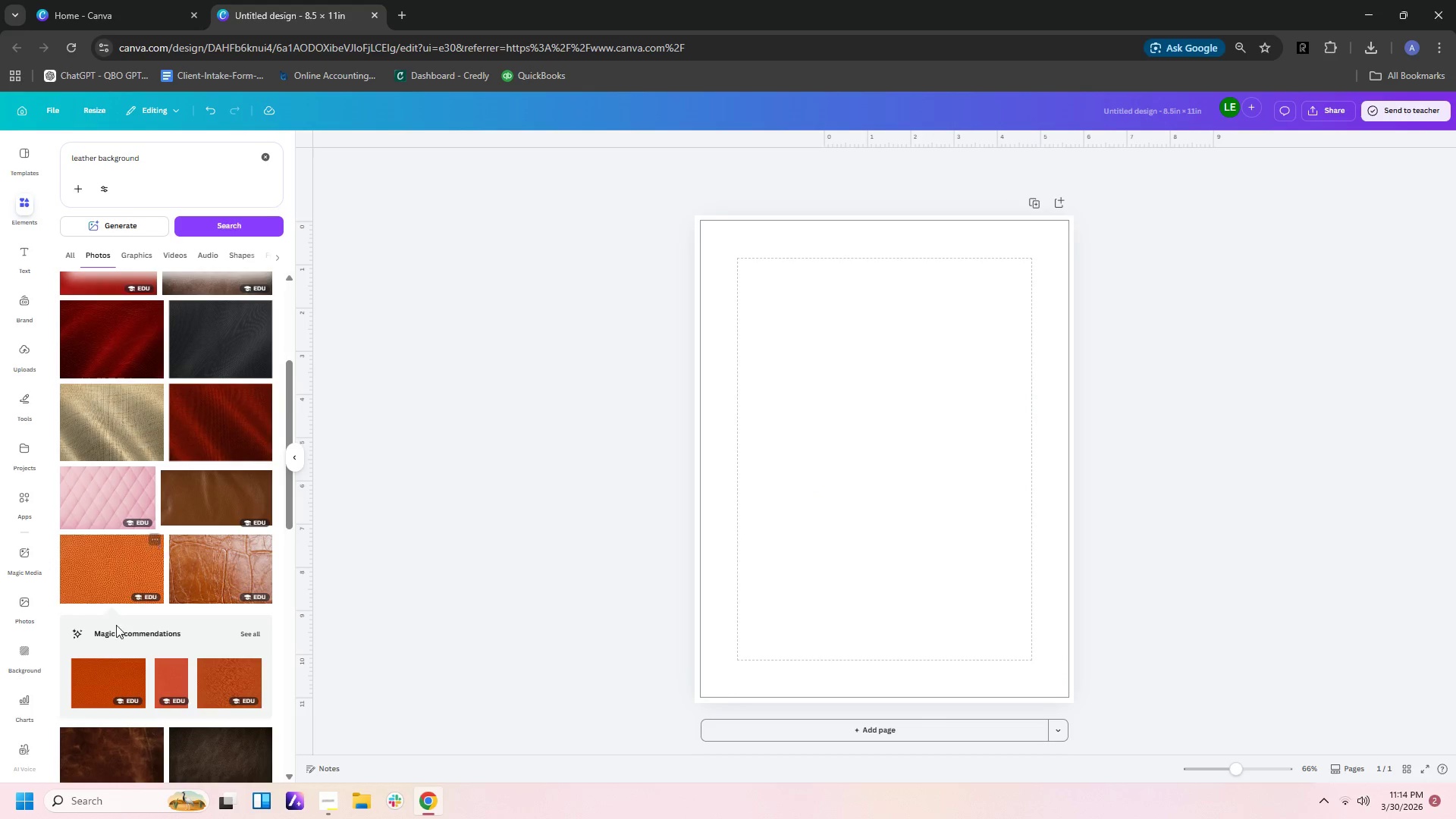 
scroll: coordinate [190, 611], scroll_direction: down, amount: 4.0
 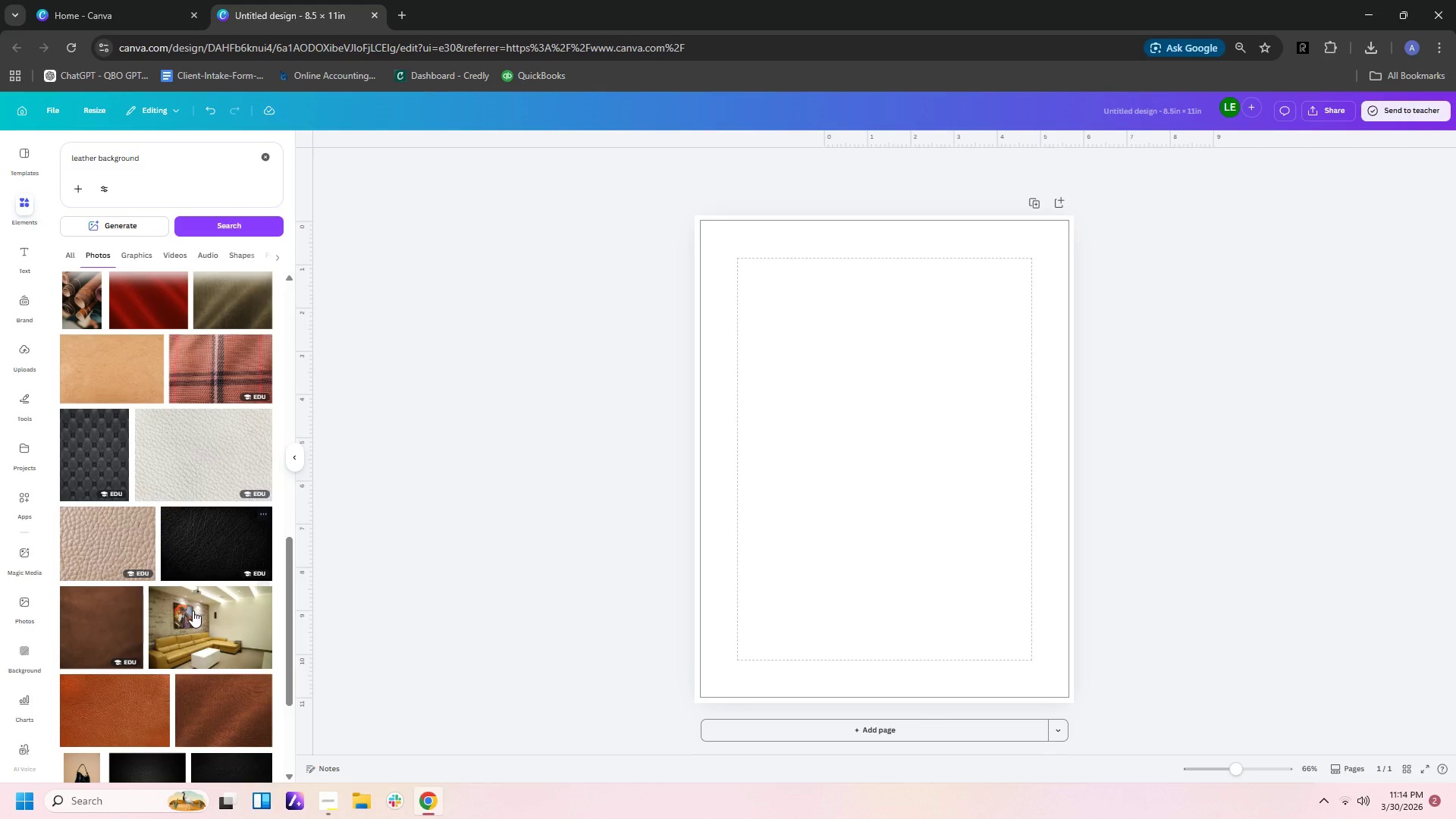 
left_click([230, 545])
 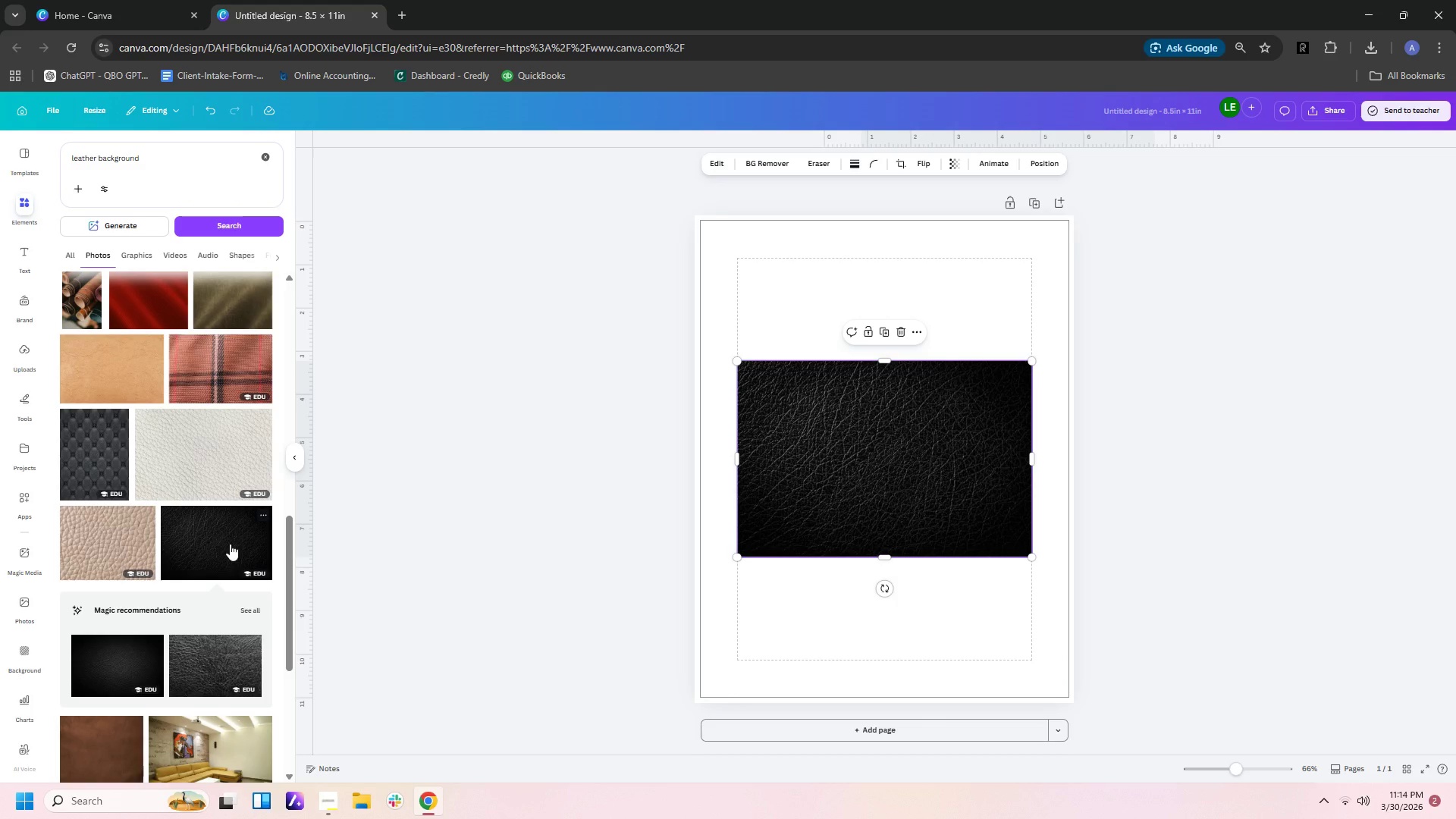 
wait(10.31)
 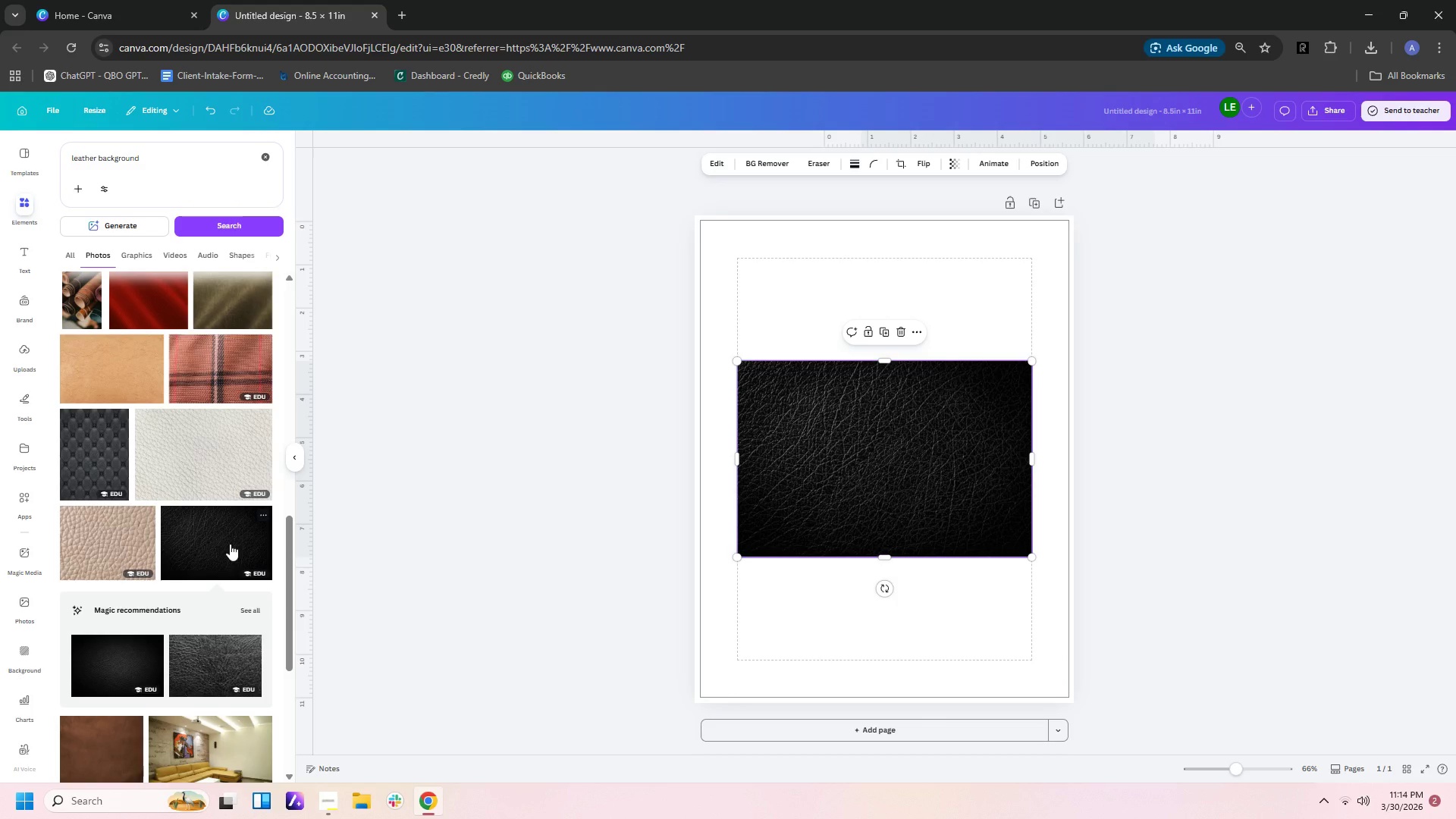 
left_click([184, 170])
 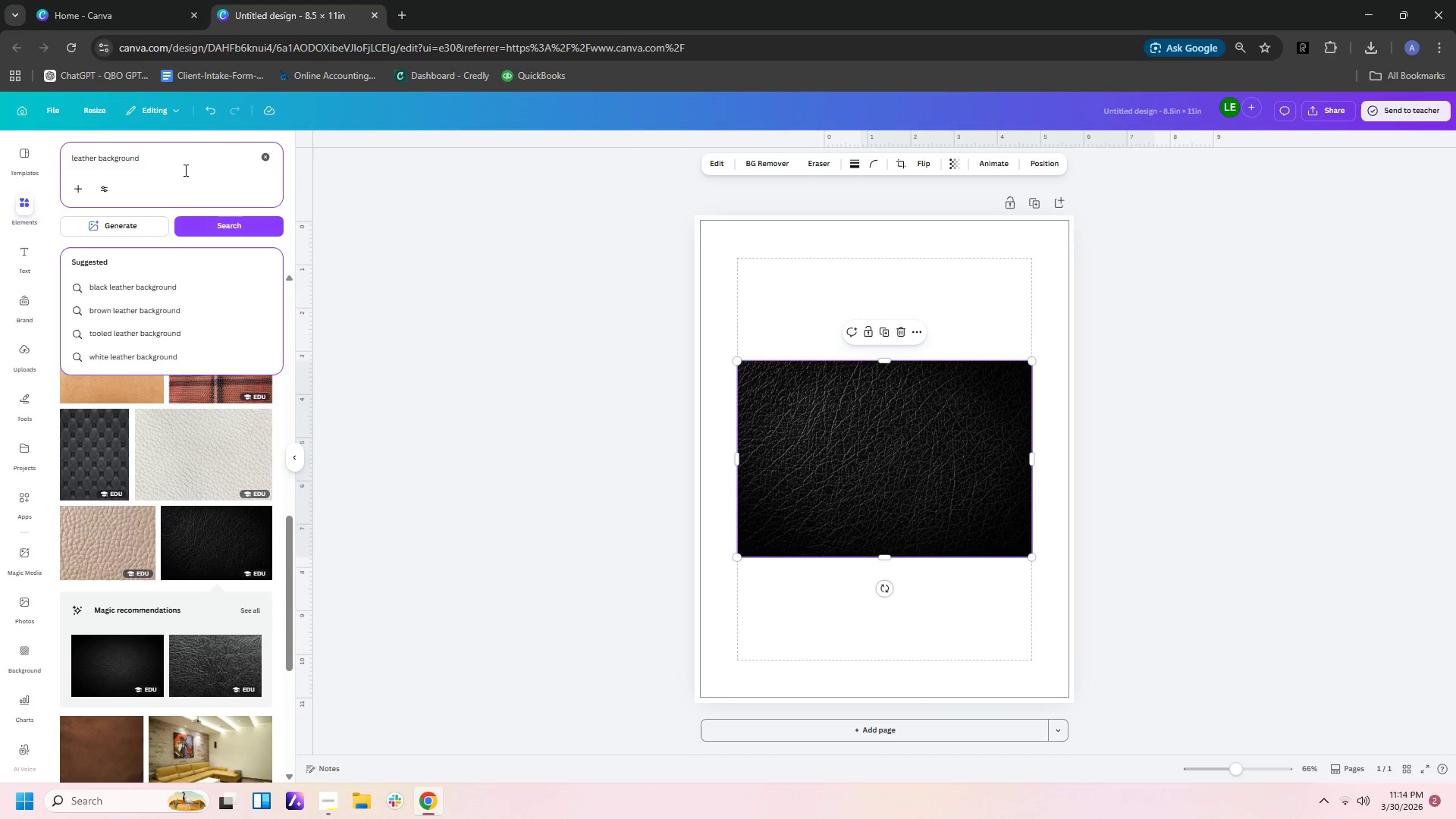 
key(Backspace)
key(Backspace)
key(Backspace)
key(Backspace)
key(Backspace)
key(Backspace)
key(Backspace)
key(Backspace)
key(Backspace)
type(ackground ole)
 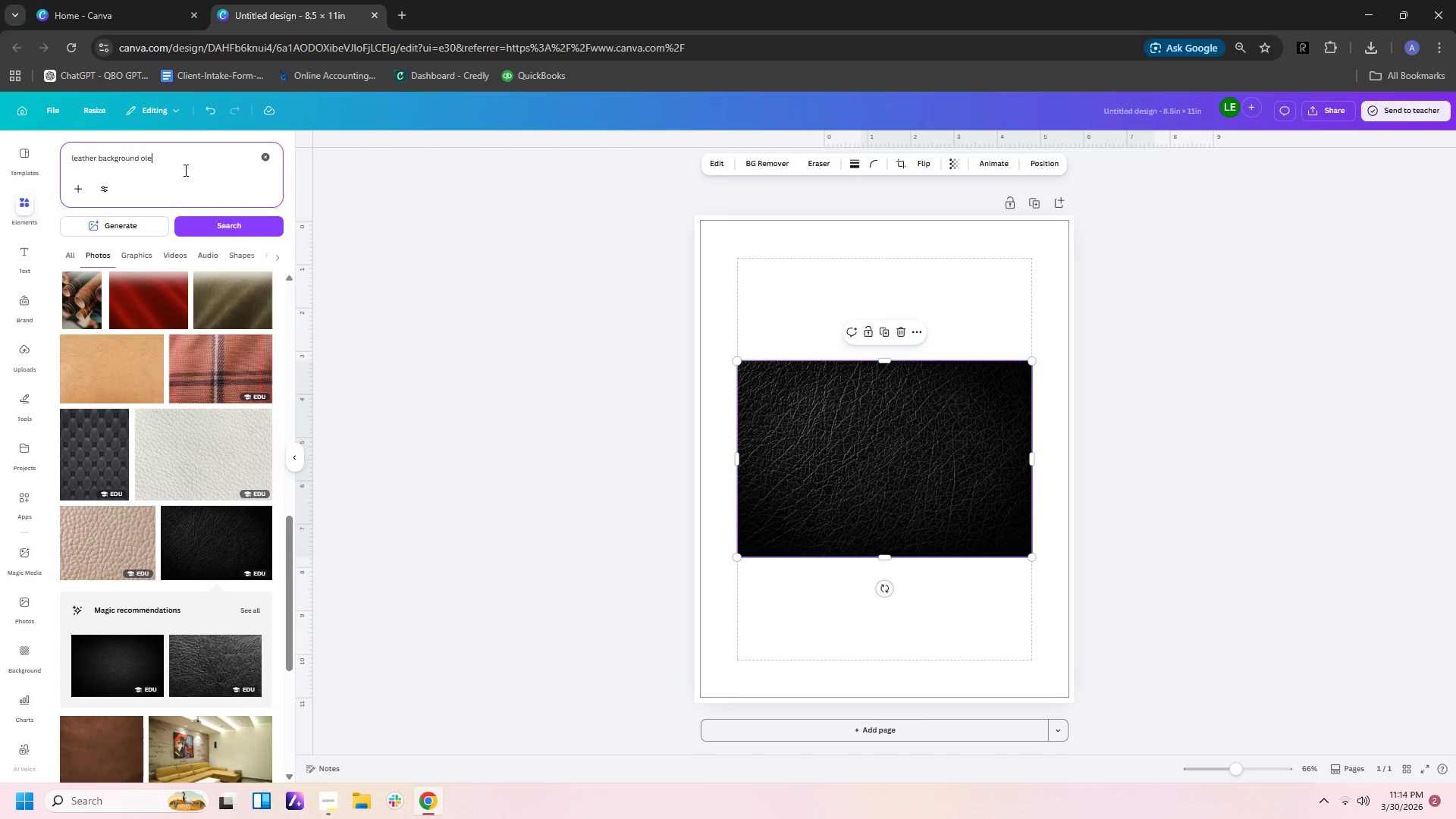 
key(Enter)
 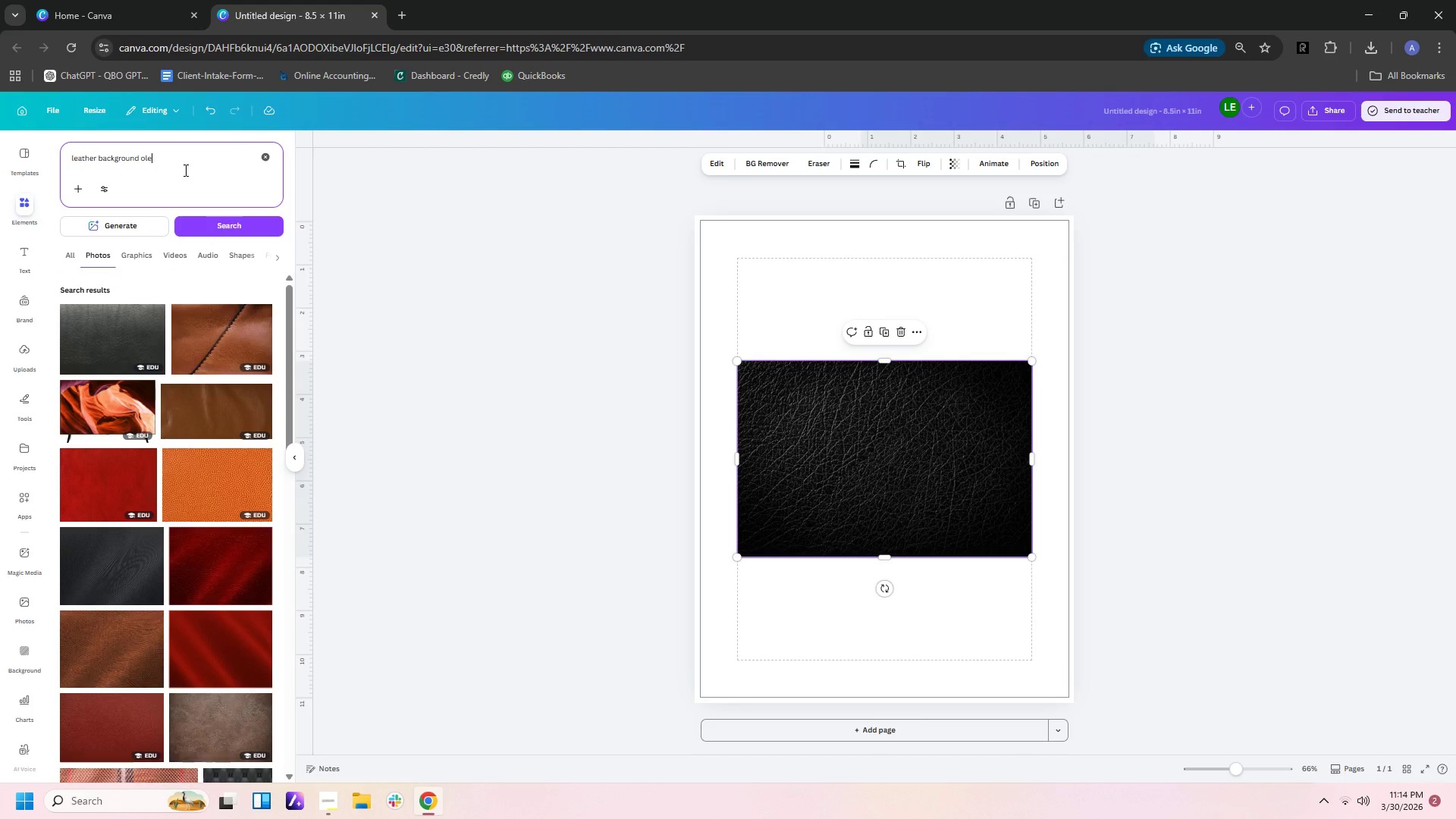 
key(Backspace)
key(Backspace)
key(Backspace)
type(hole)
 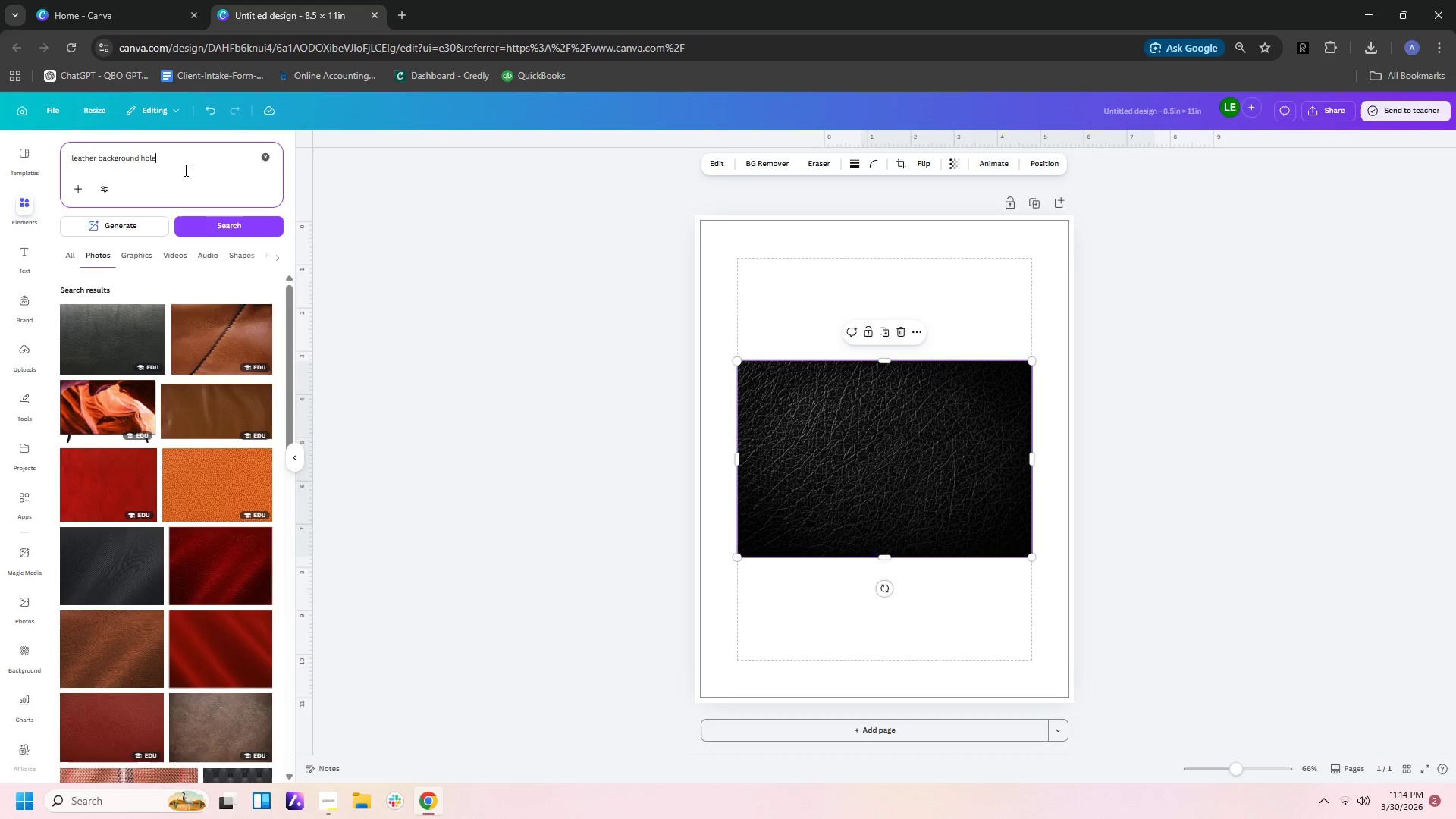 
key(Enter)
 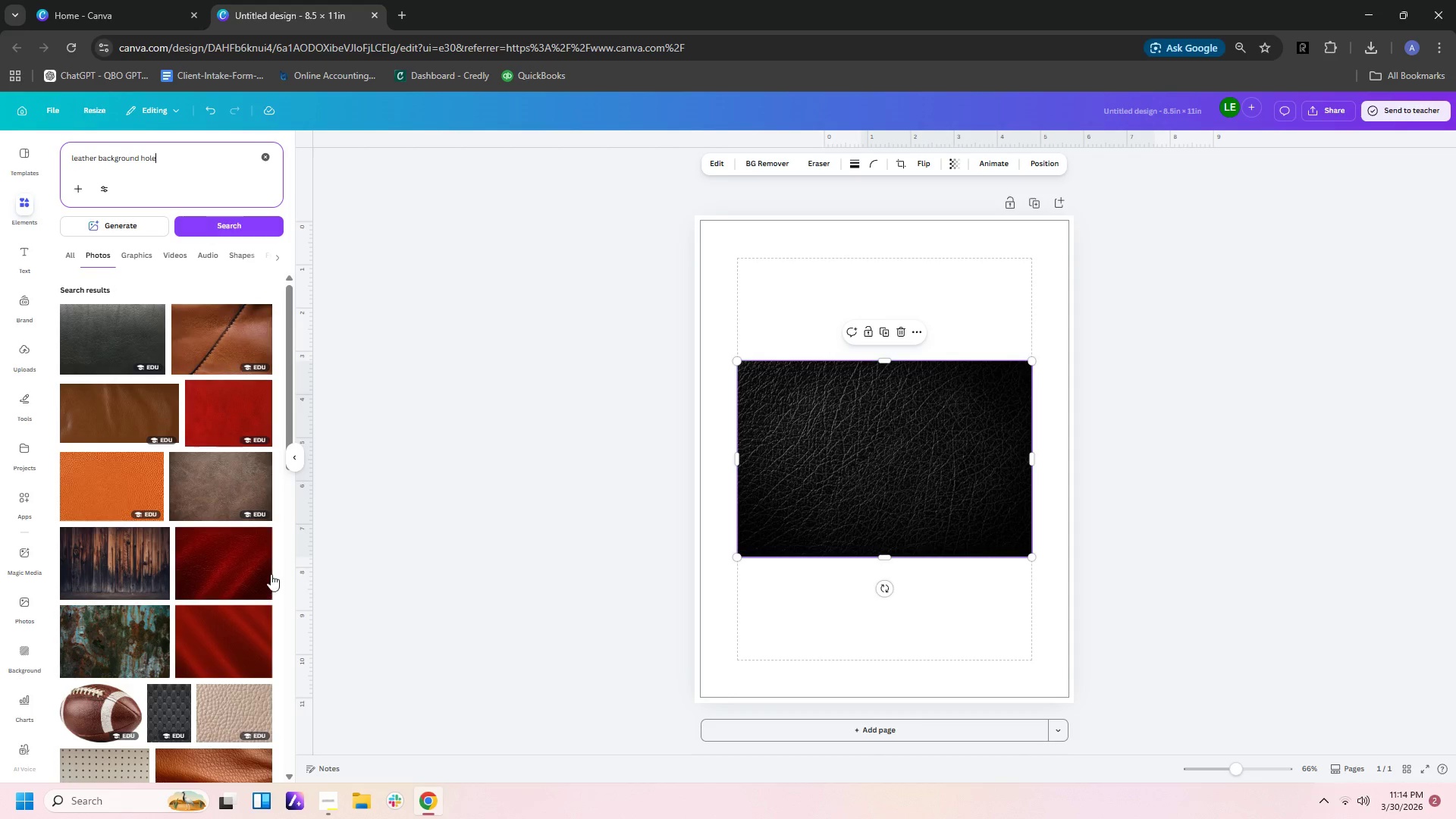 
scroll: coordinate [210, 661], scroll_direction: down, amount: 6.0
 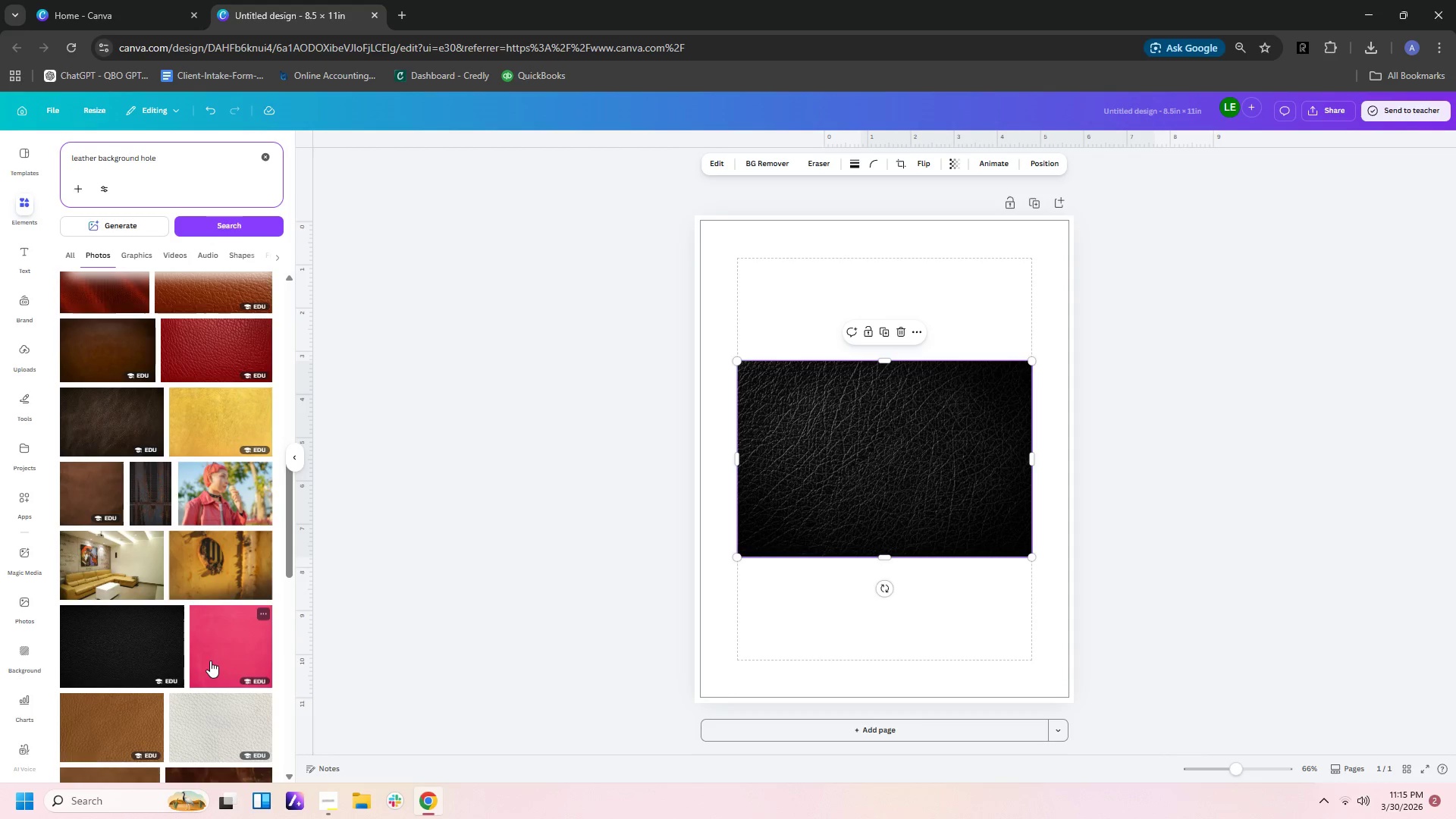 
left_click([159, 649])
 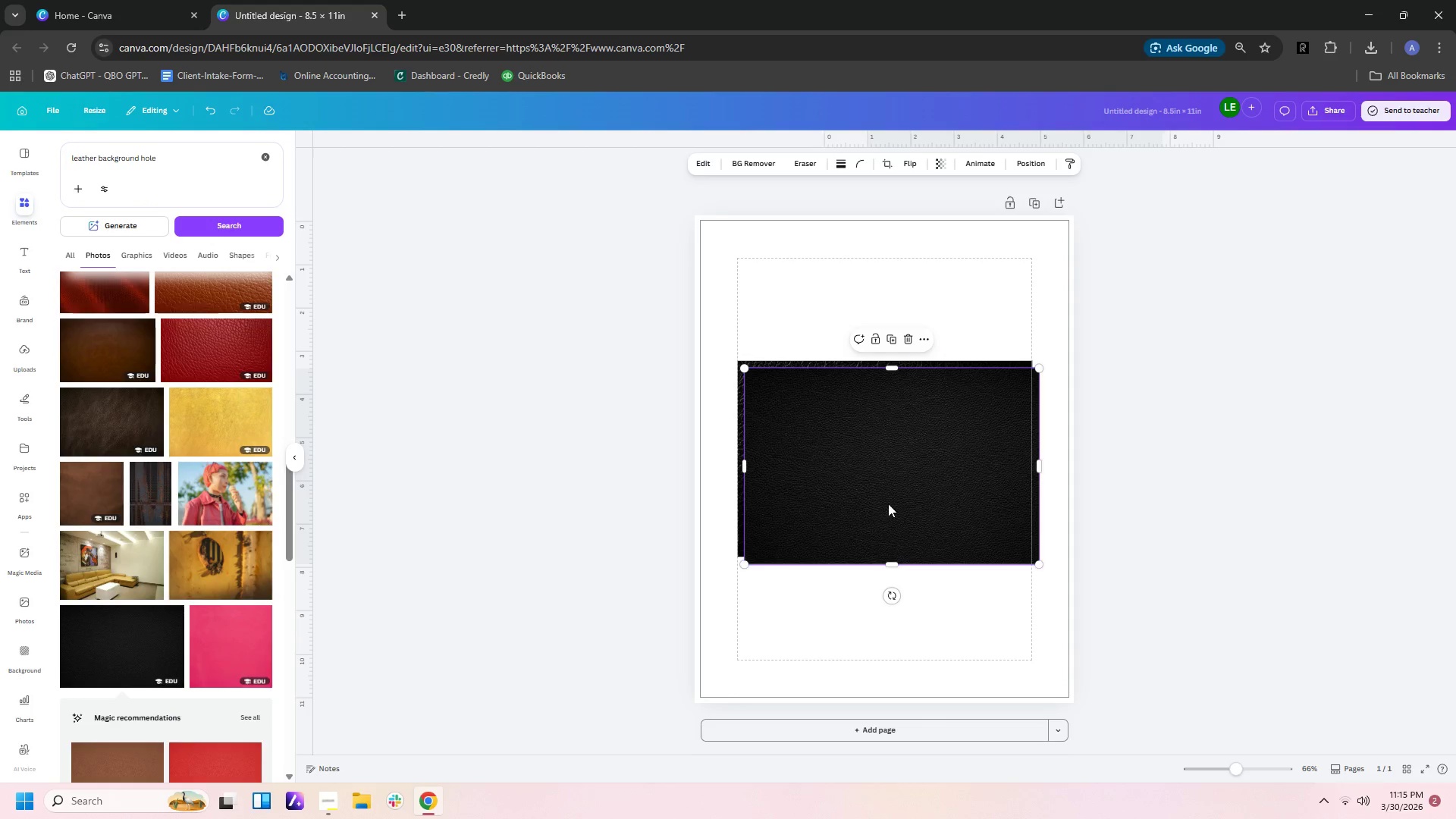 
left_click_drag(start_coordinate=[913, 497], to_coordinate=[916, 594])
 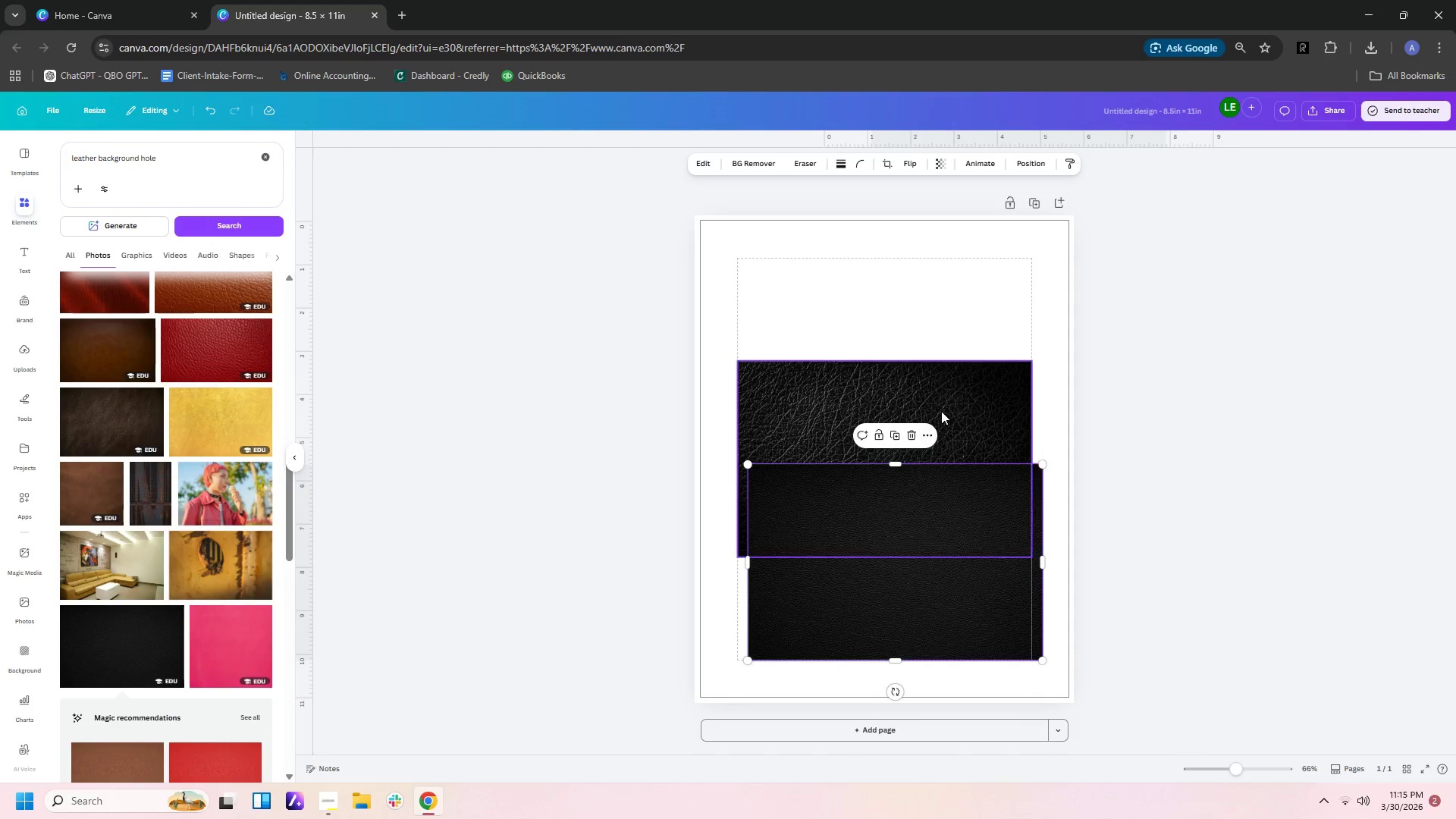 
left_click([941, 411])
 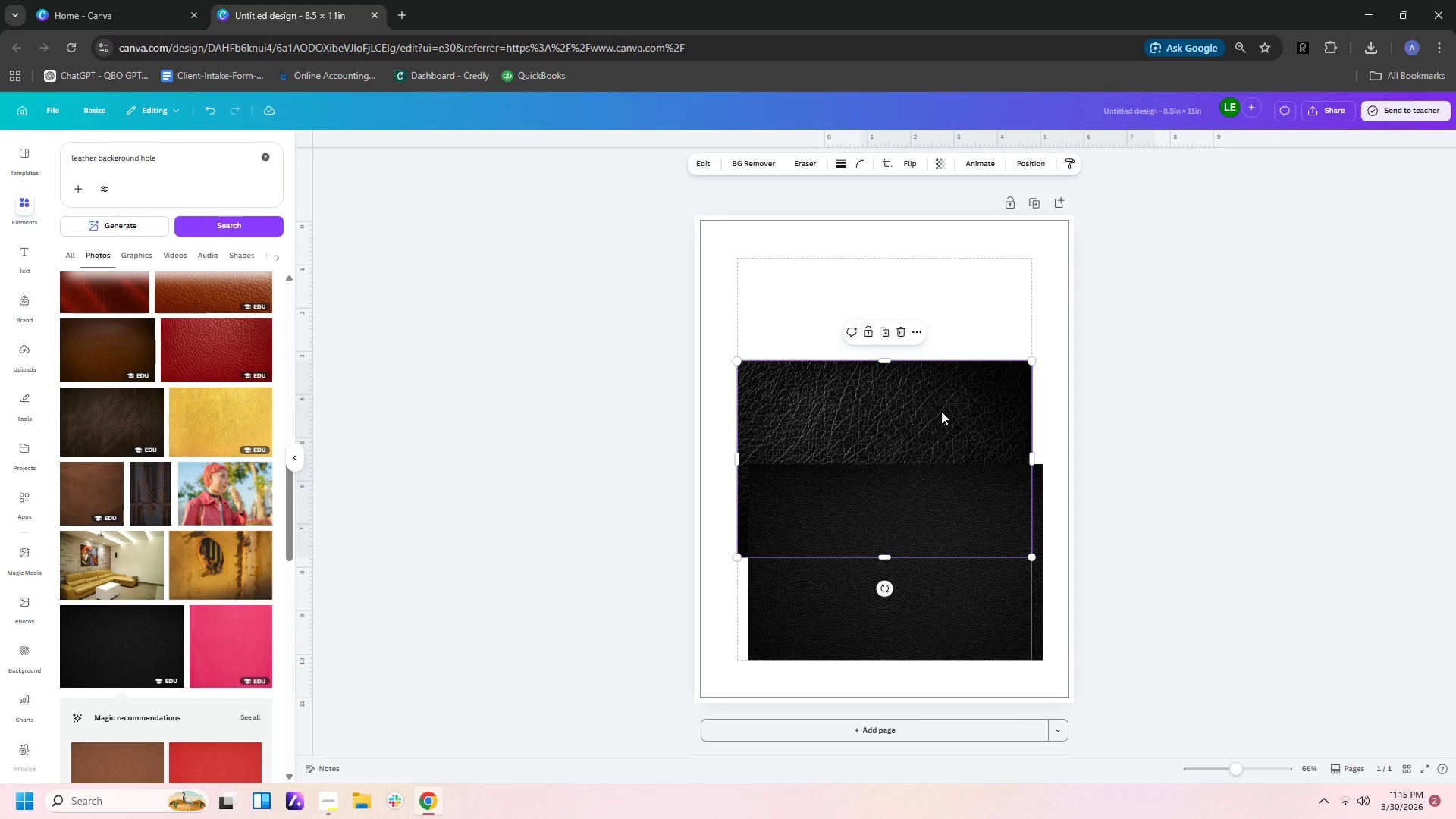 
key(Delete)
 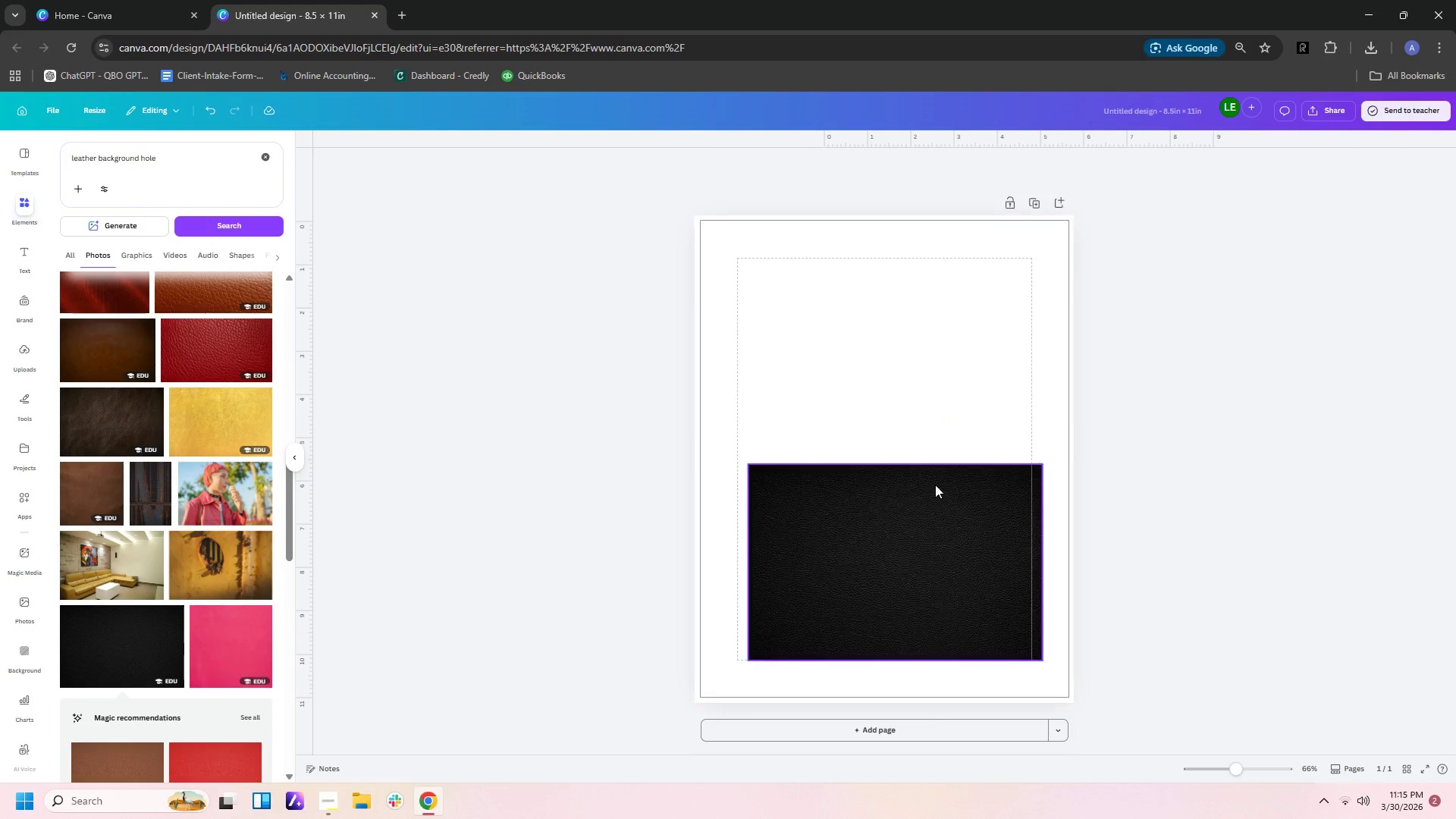 
left_click_drag(start_coordinate=[931, 498], to_coordinate=[880, 256])
 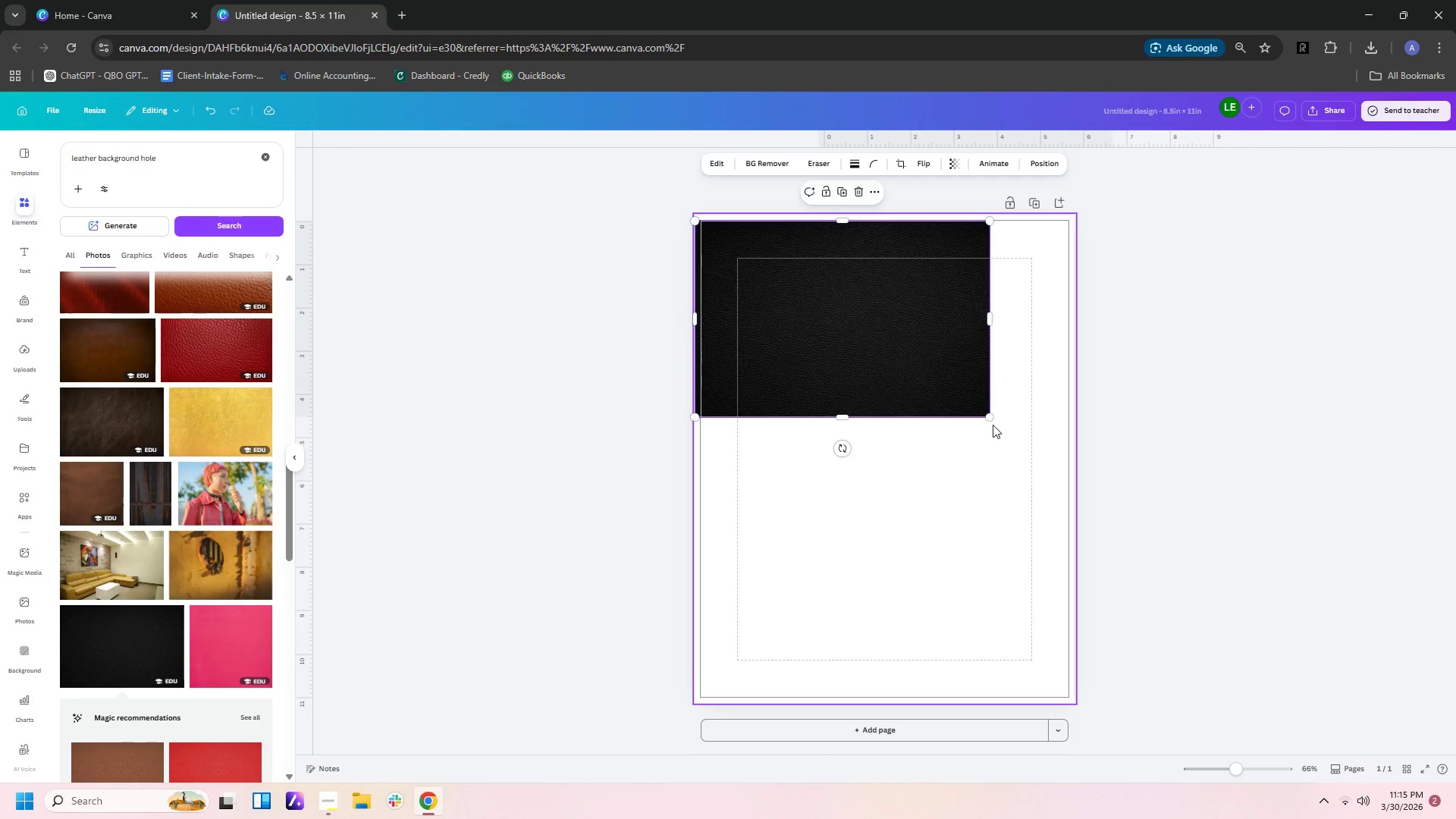 
left_click_drag(start_coordinate=[993, 413], to_coordinate=[1058, 614])
 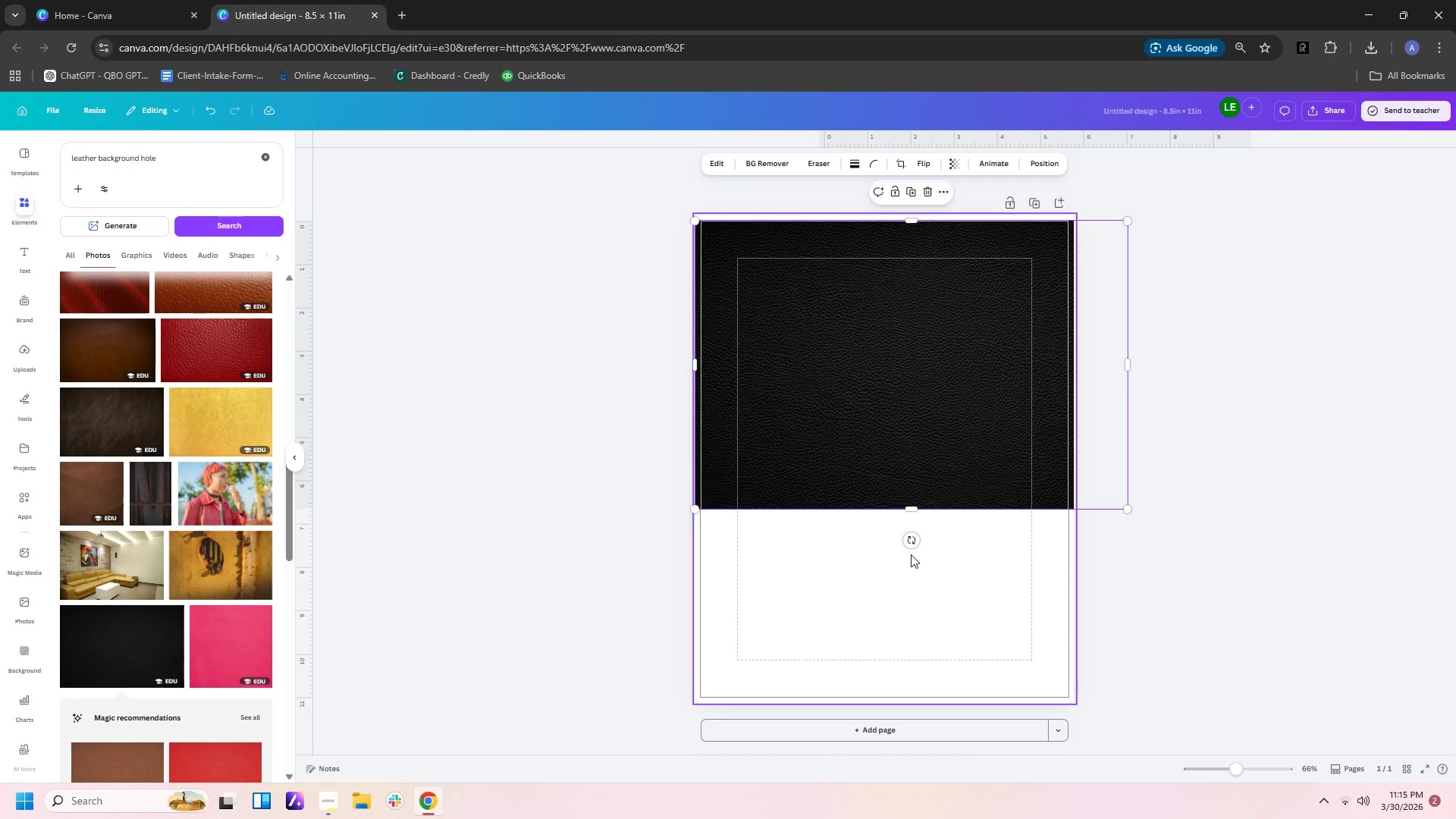 
wait(6.67)
 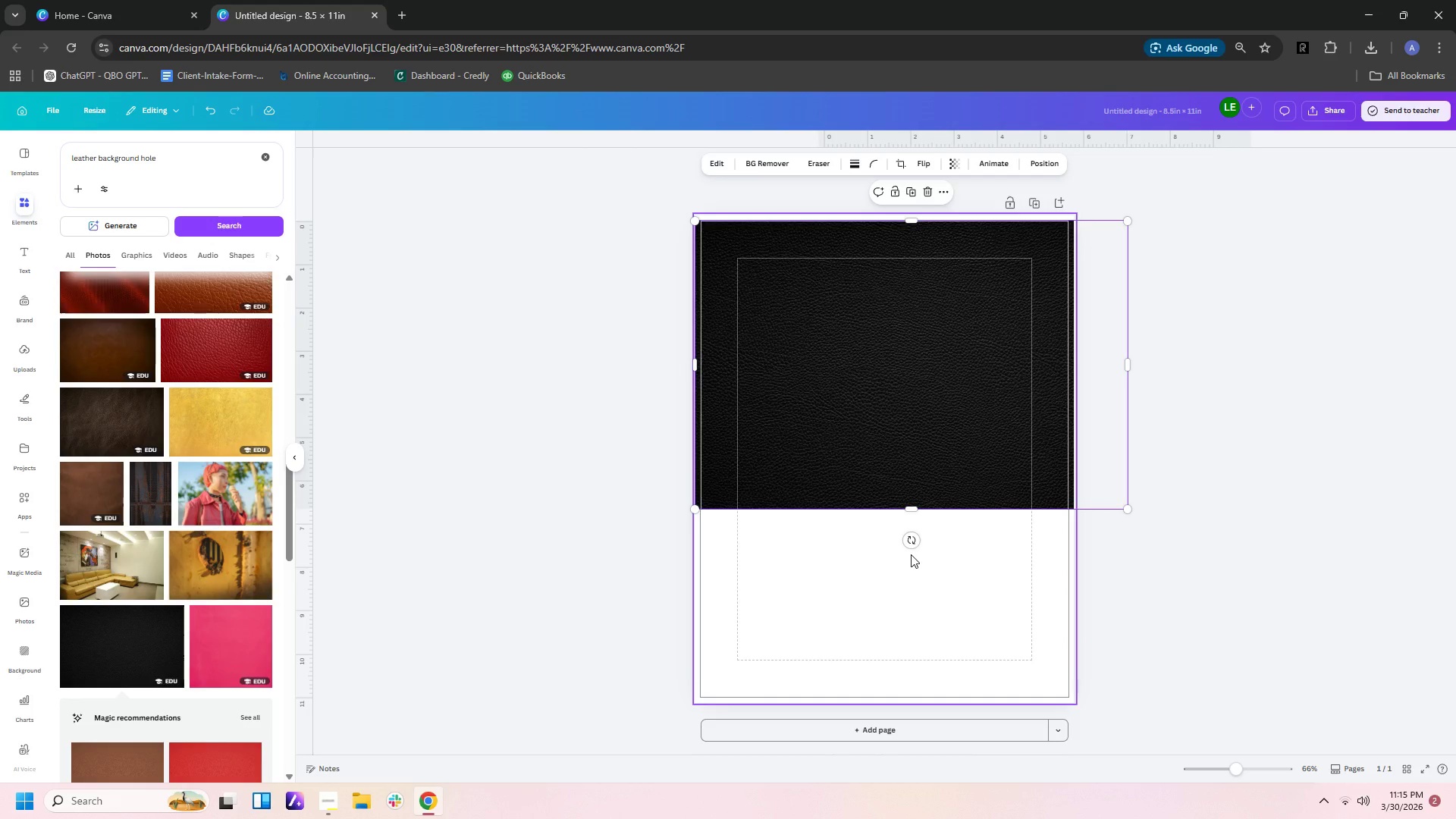 
scroll: coordinate [224, 538], scroll_direction: down, amount: 12.0
 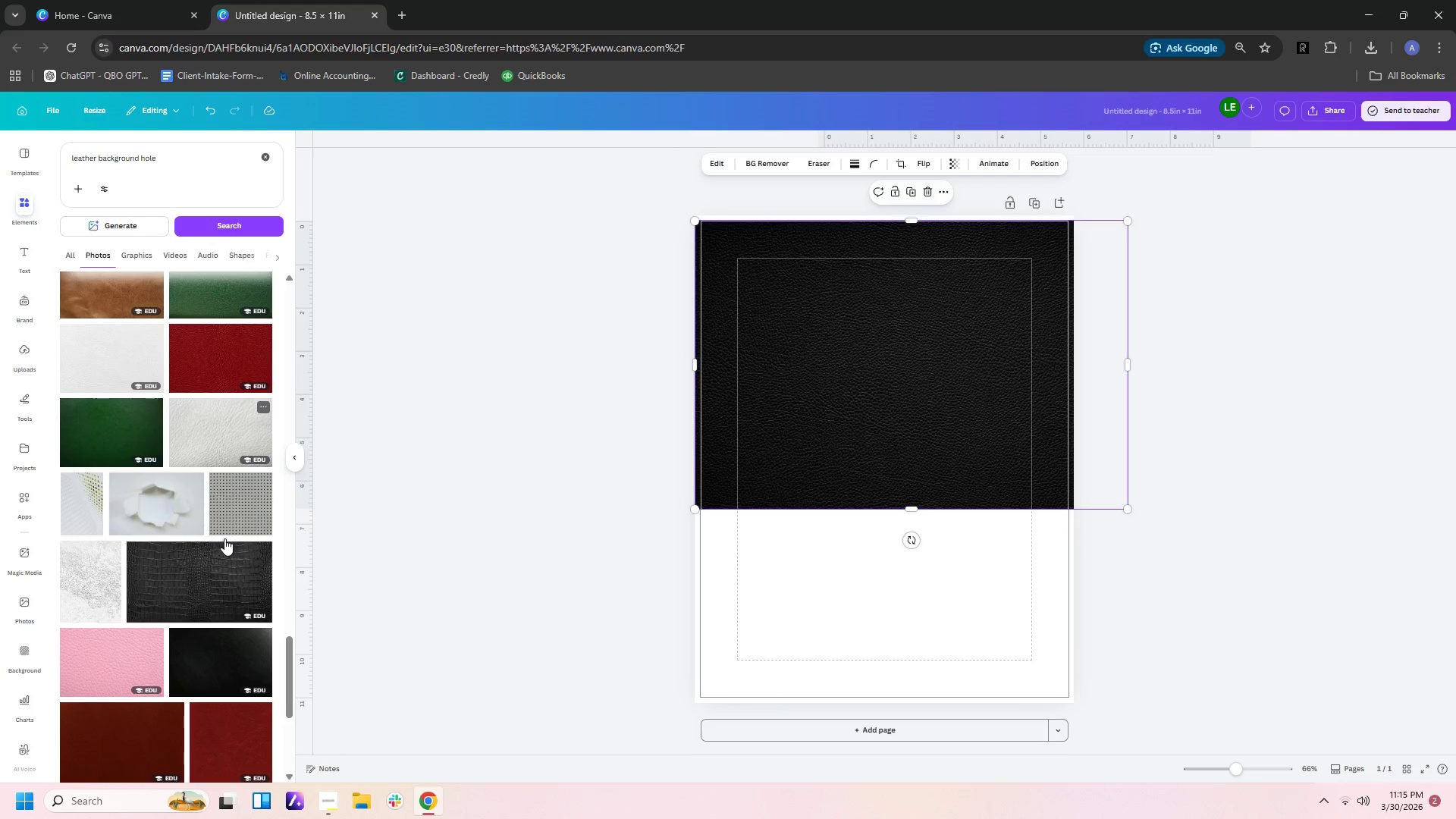 
left_click([253, 492])
 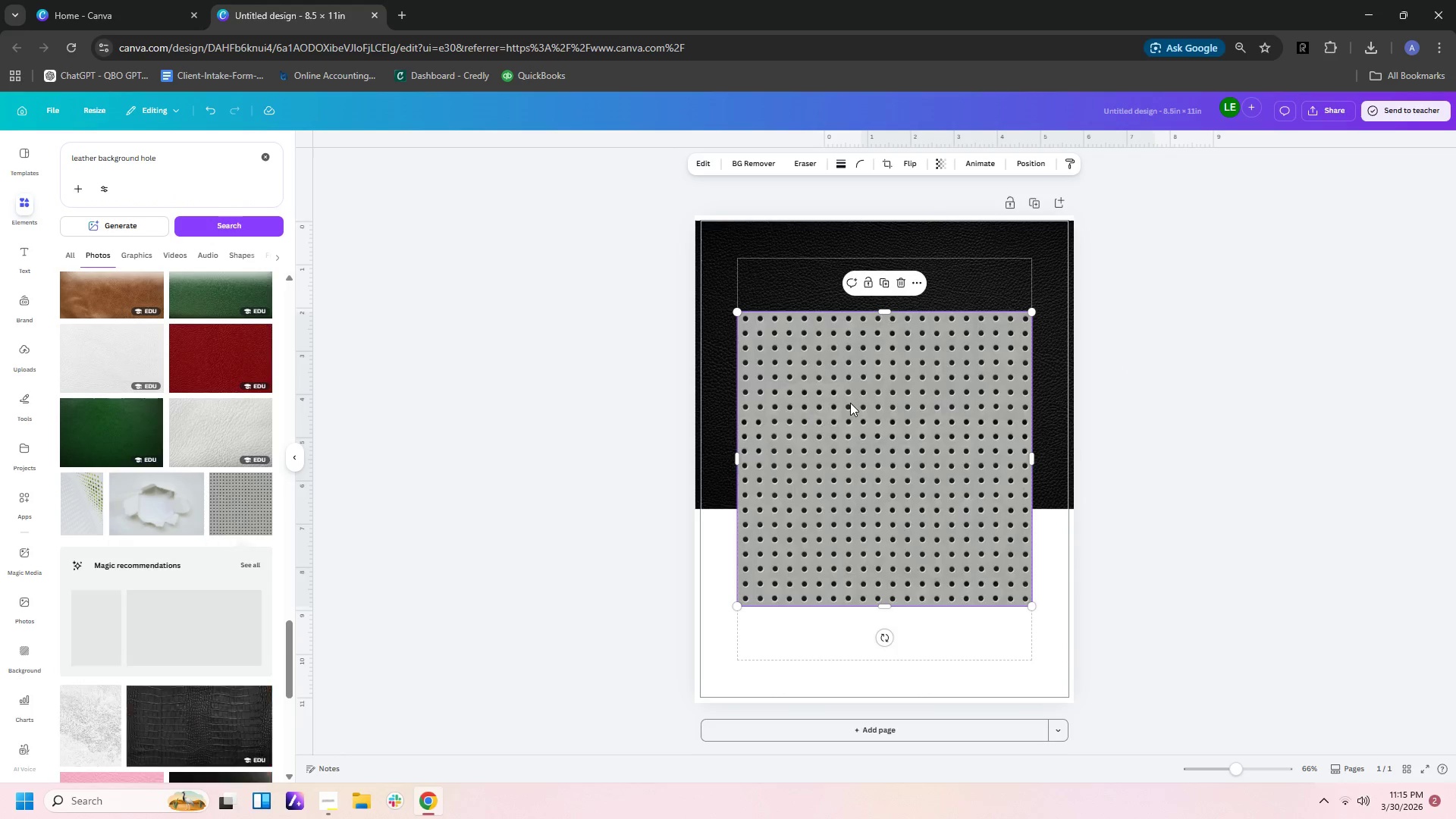 
left_click_drag(start_coordinate=[864, 431], to_coordinate=[864, 342])
 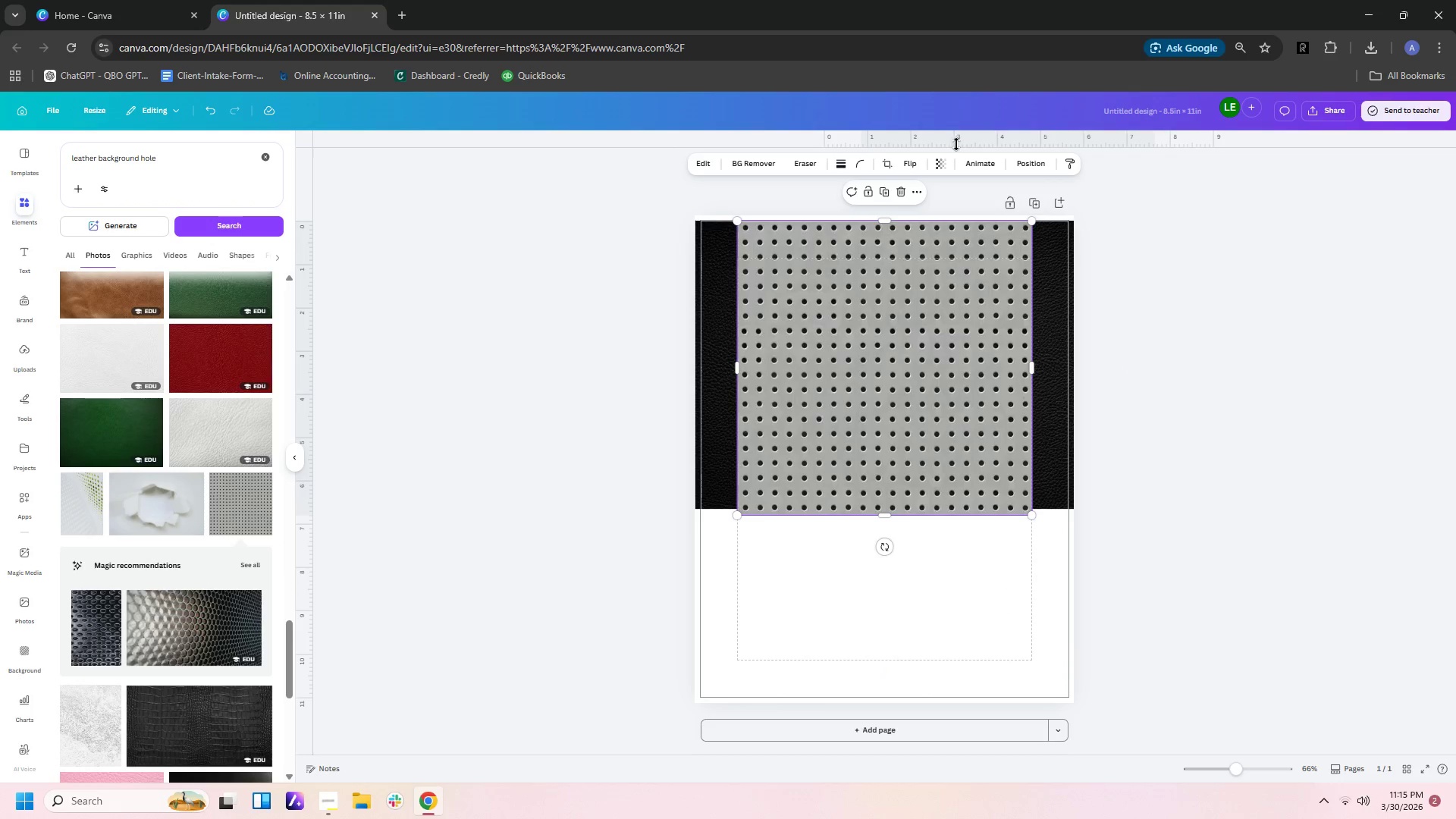 
left_click([938, 160])
 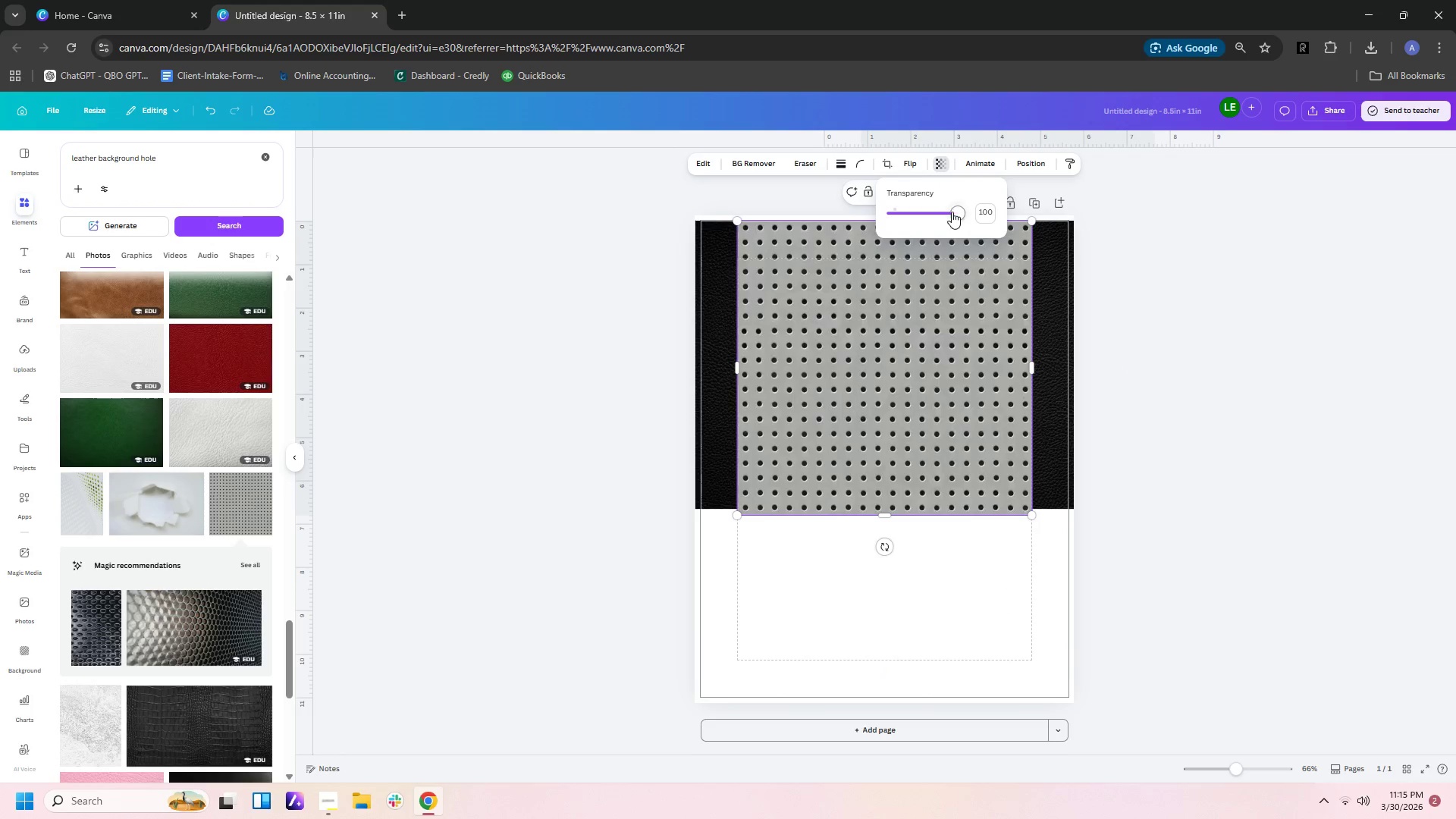 
left_click_drag(start_coordinate=[958, 213], to_coordinate=[902, 236])
 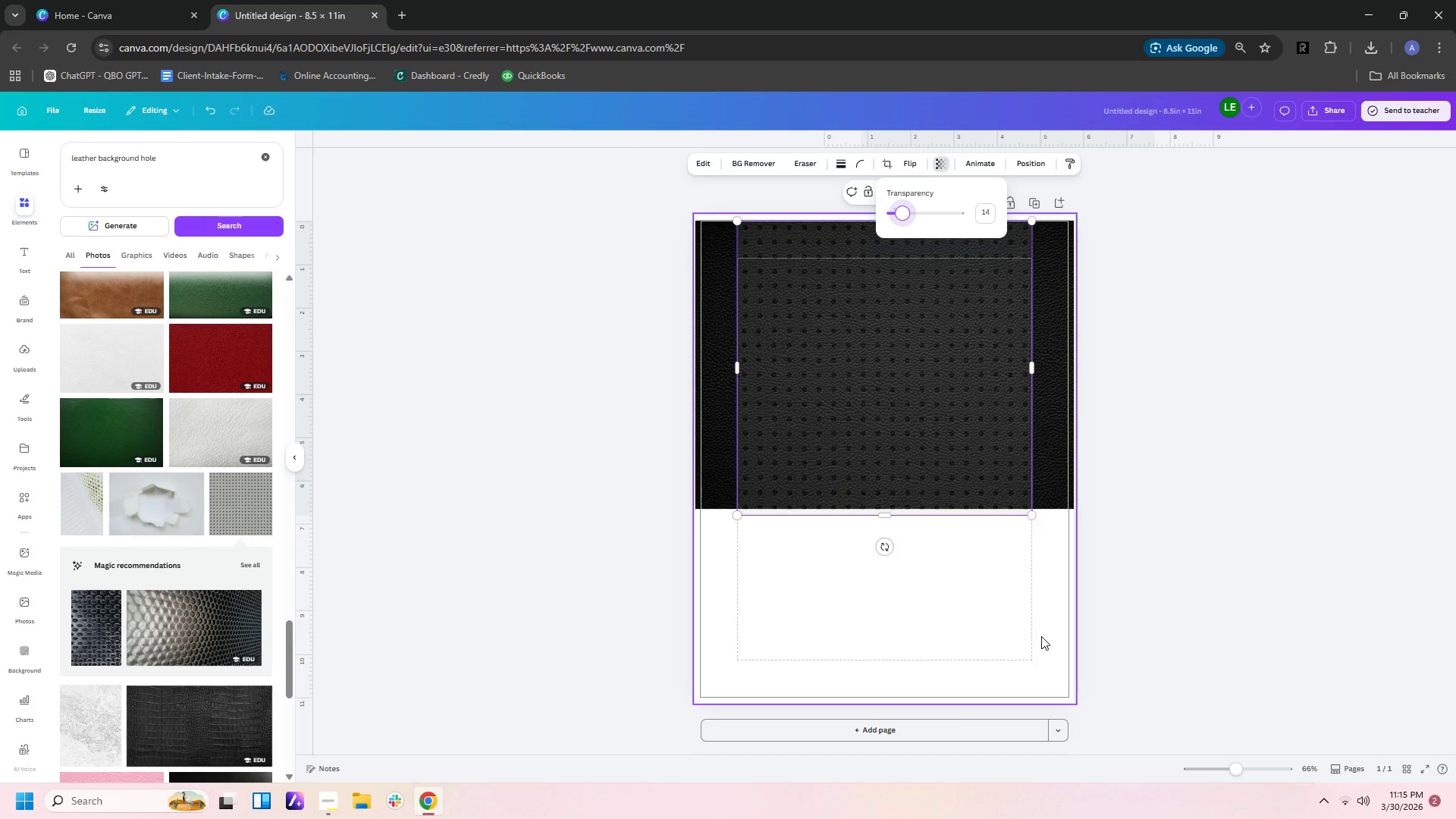 
wait(15.45)
 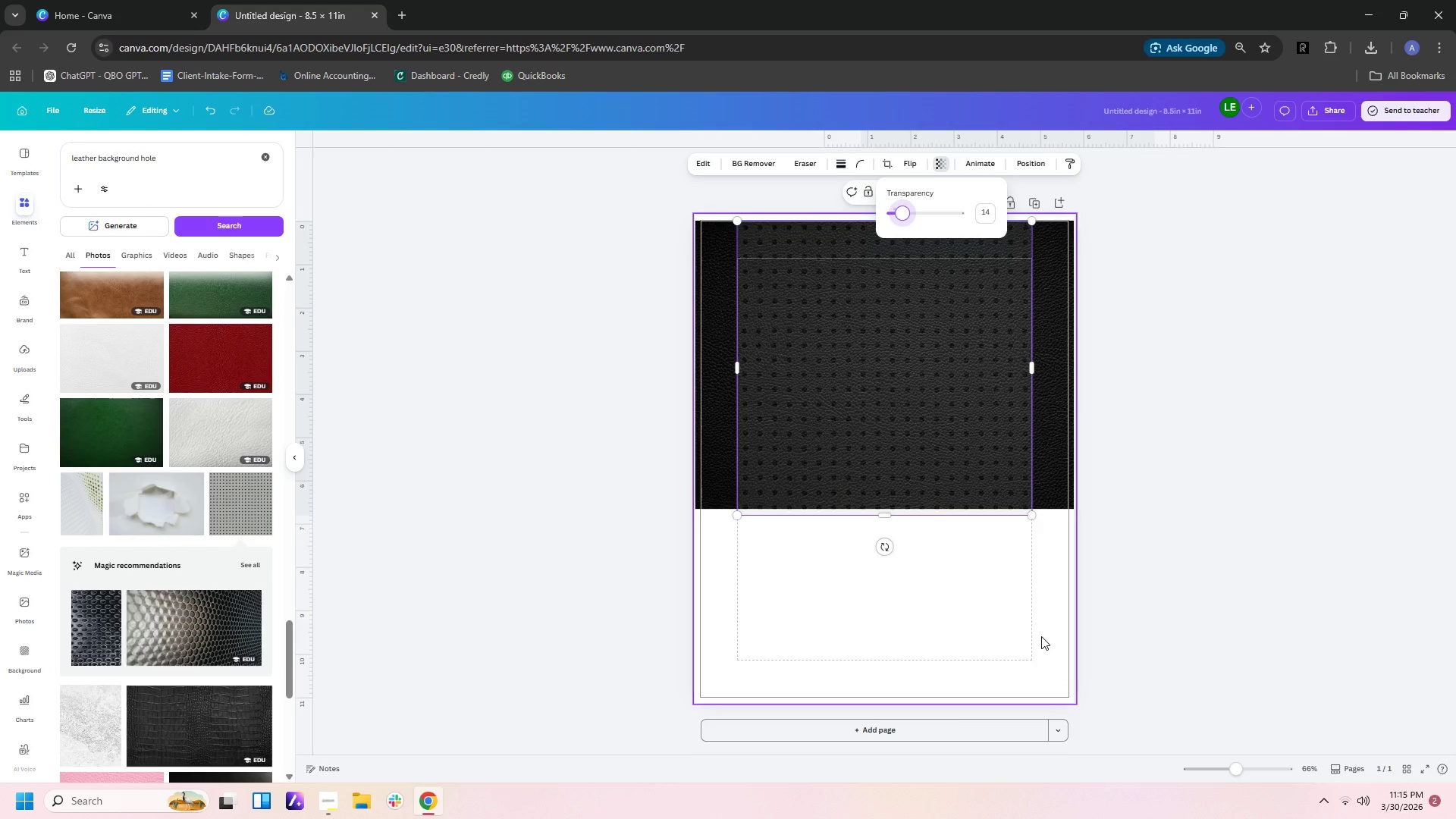 
key(Delete)
 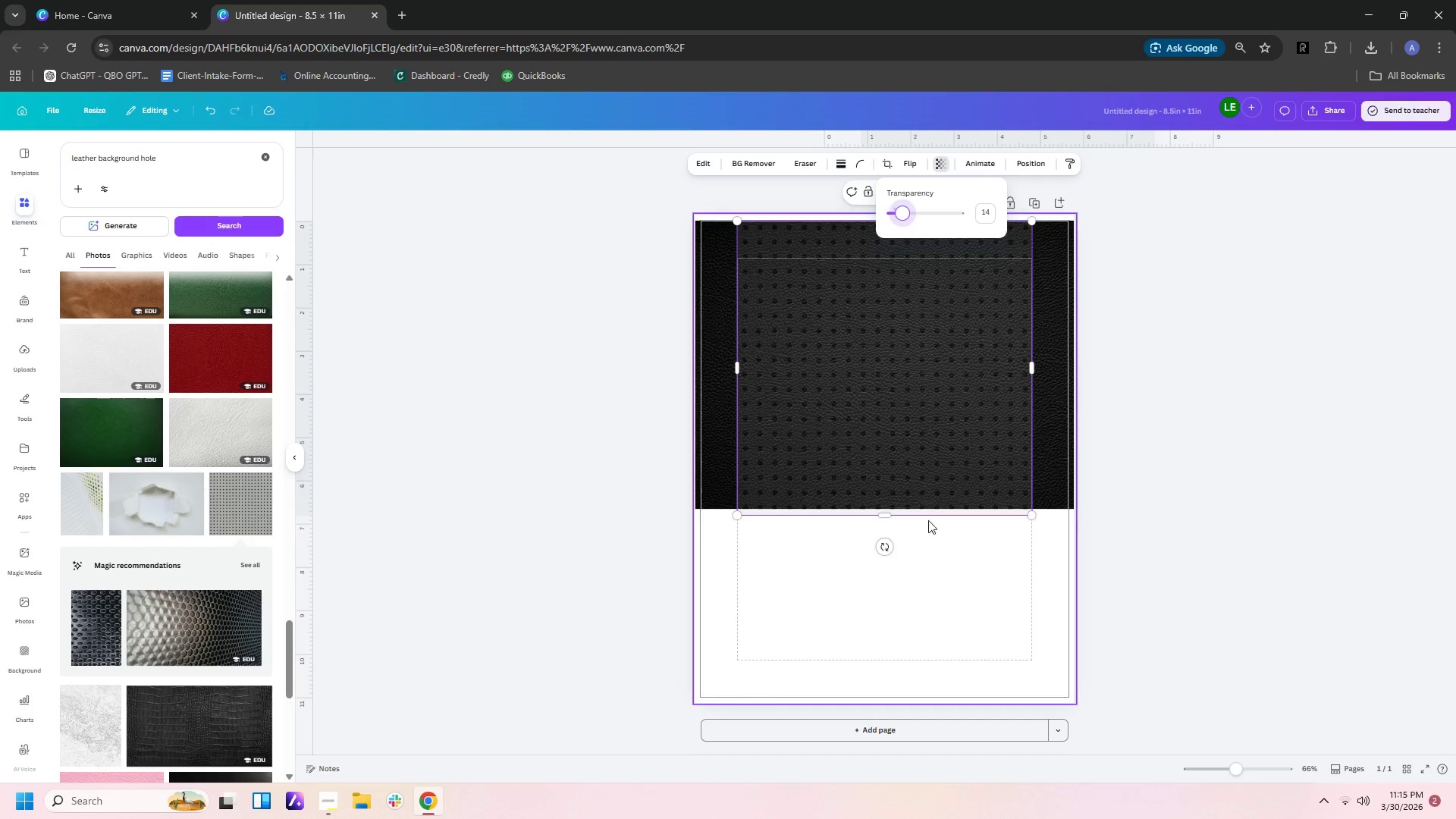 
left_click([943, 460])
 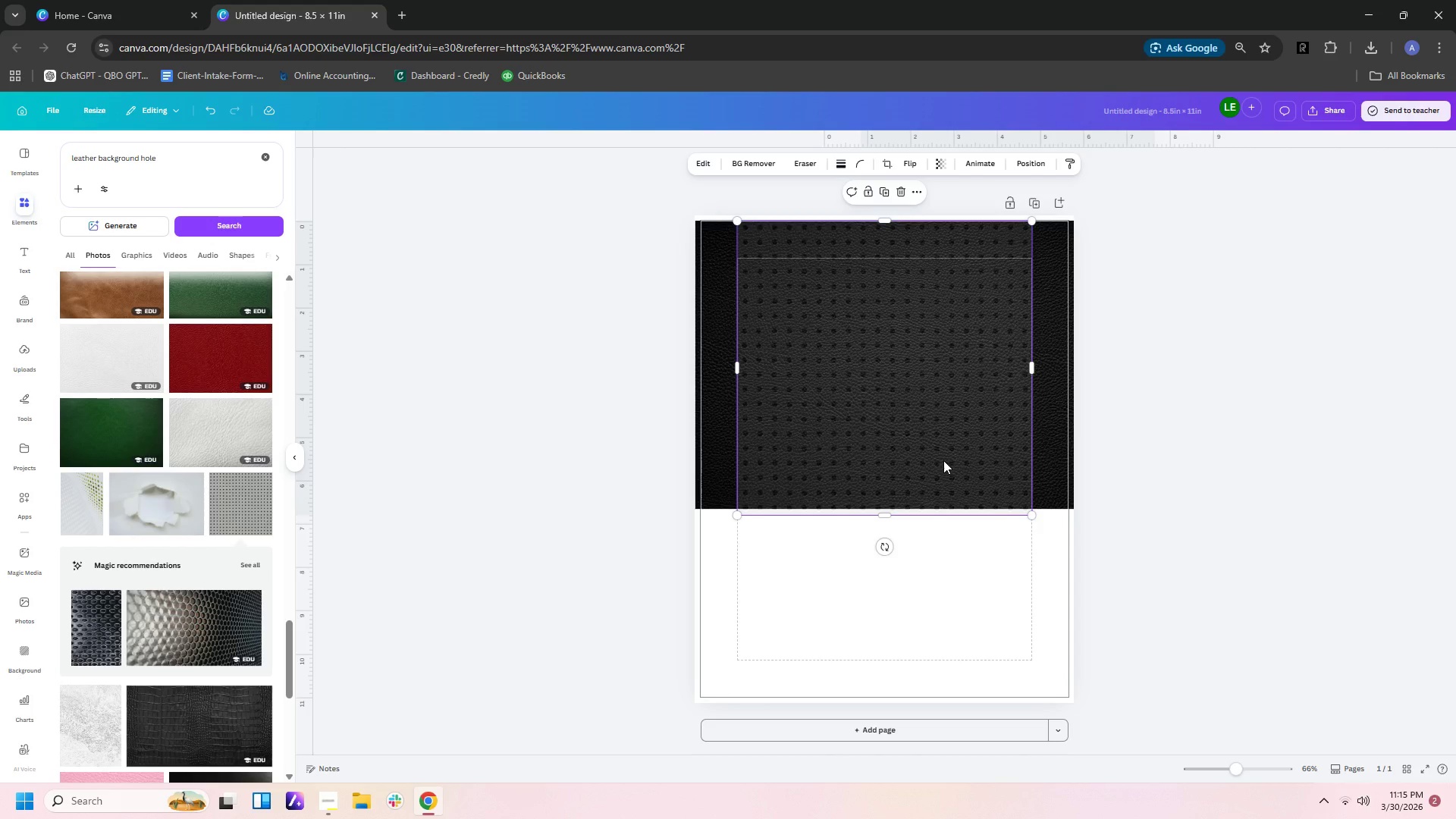 
key(Delete)
 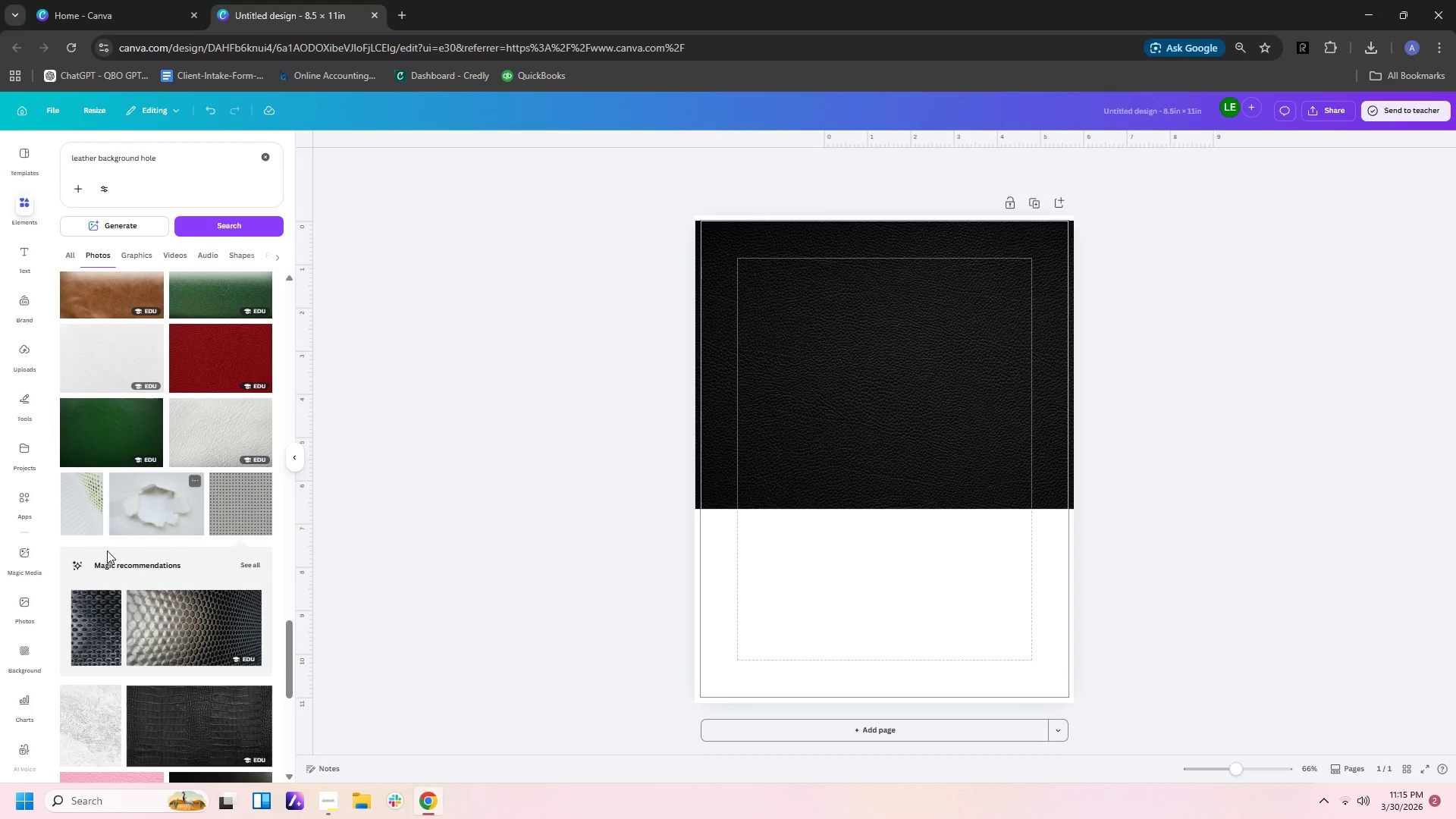 
scroll: coordinate [147, 645], scroll_direction: down, amount: 4.0
 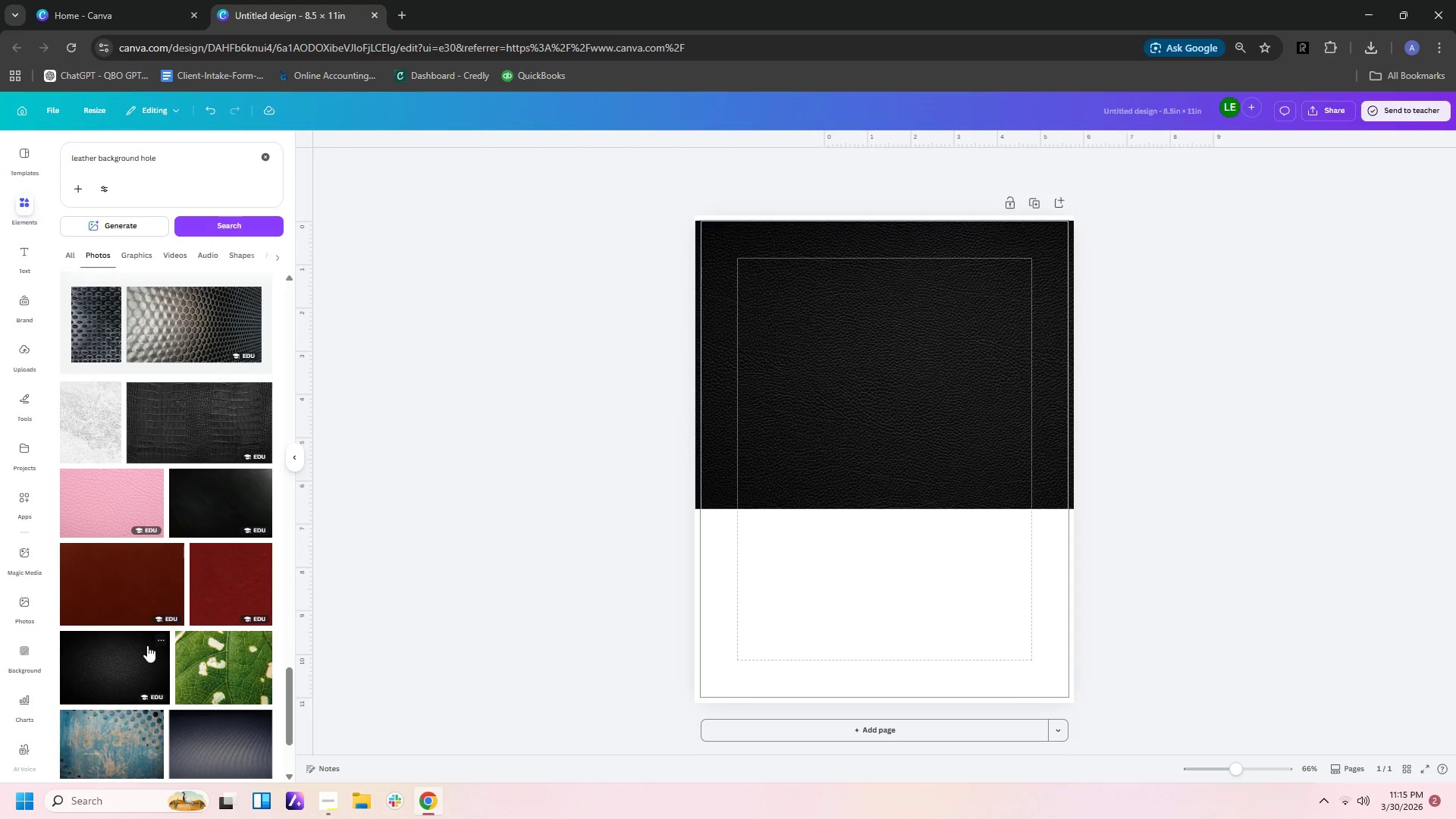 
left_click([137, 645])
 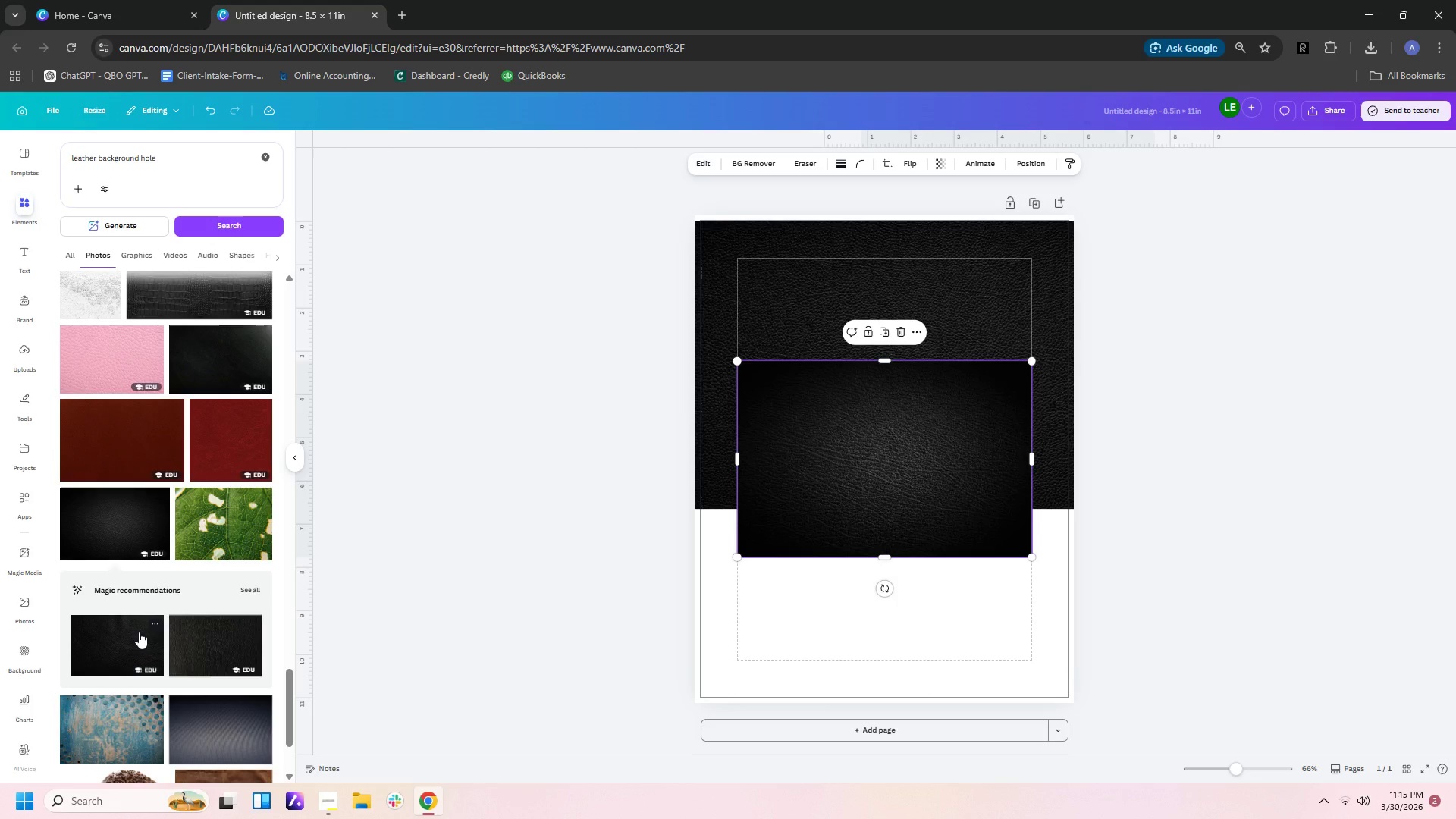 
key(Delete)
 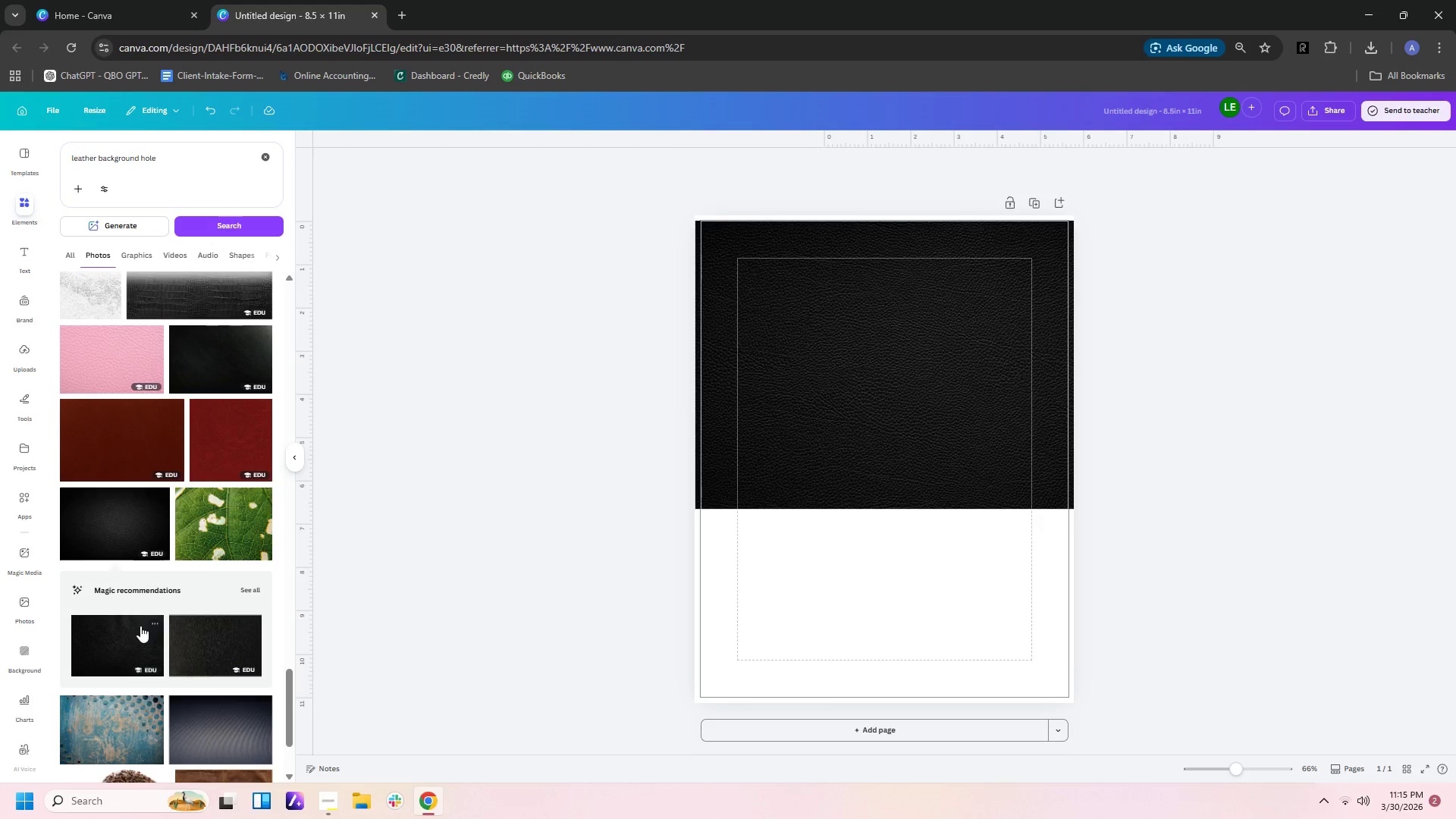 
scroll: coordinate [140, 626], scroll_direction: down, amount: 4.0
 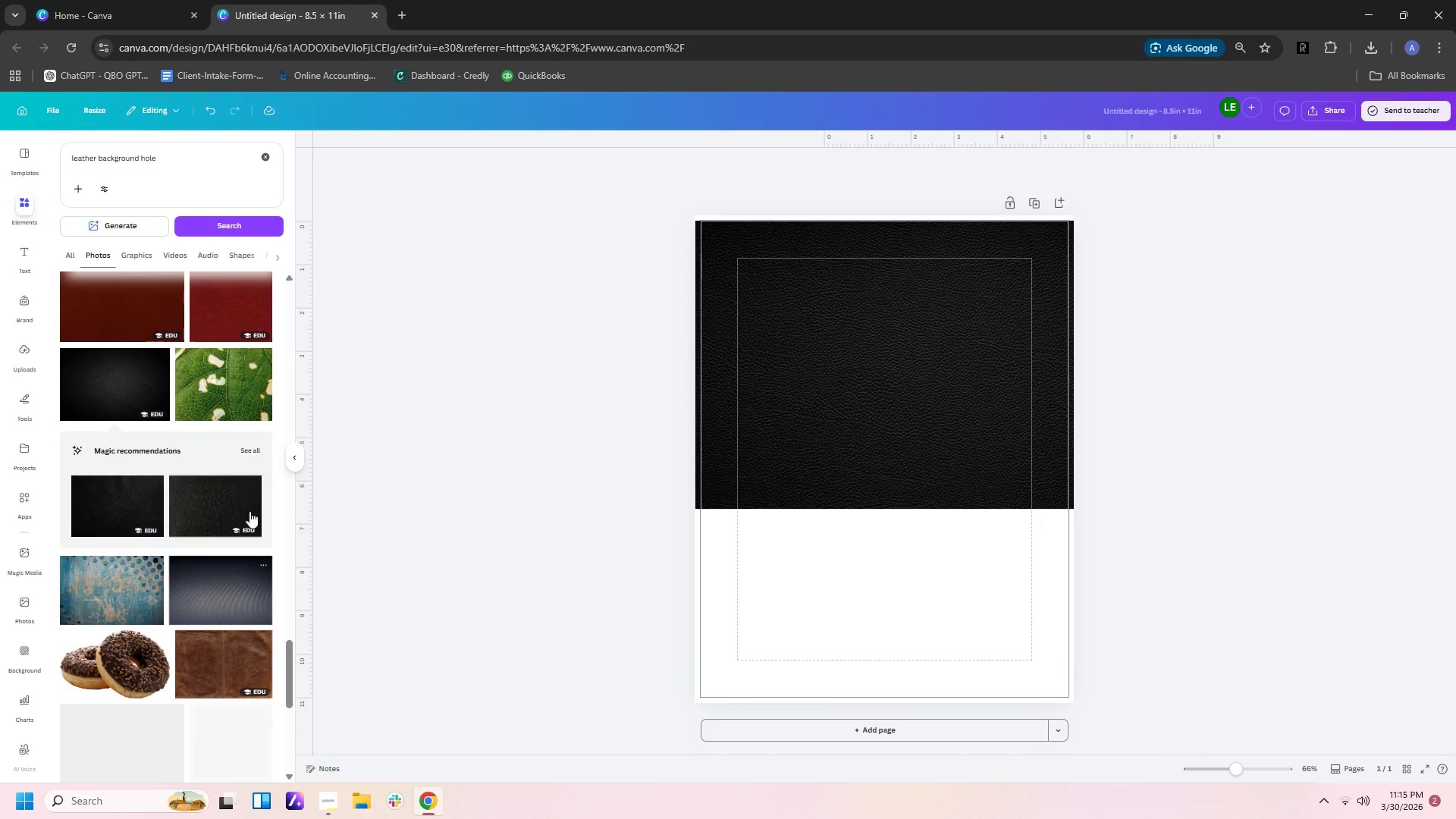 
left_click([249, 496])
 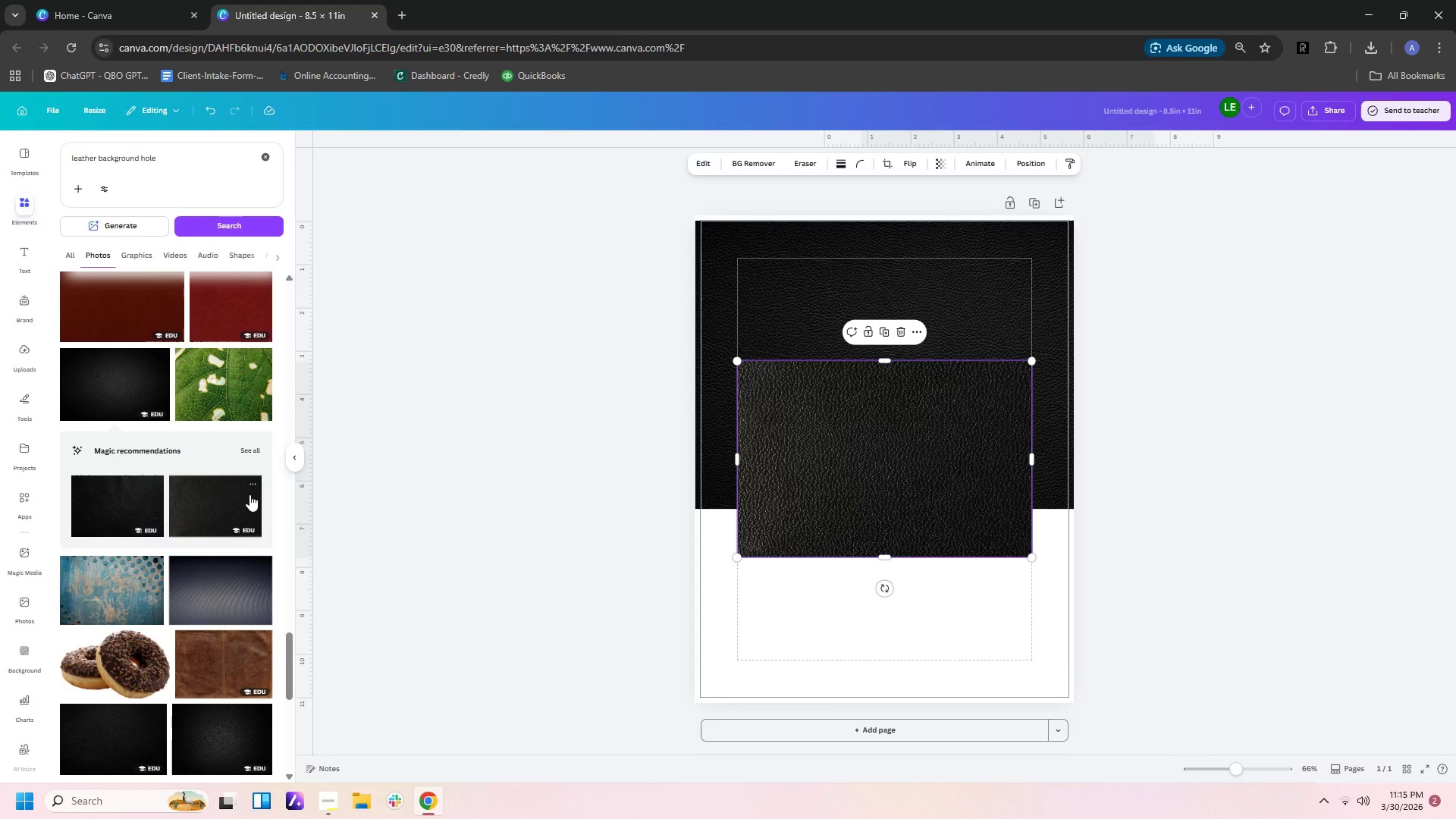 
key(Delete)
 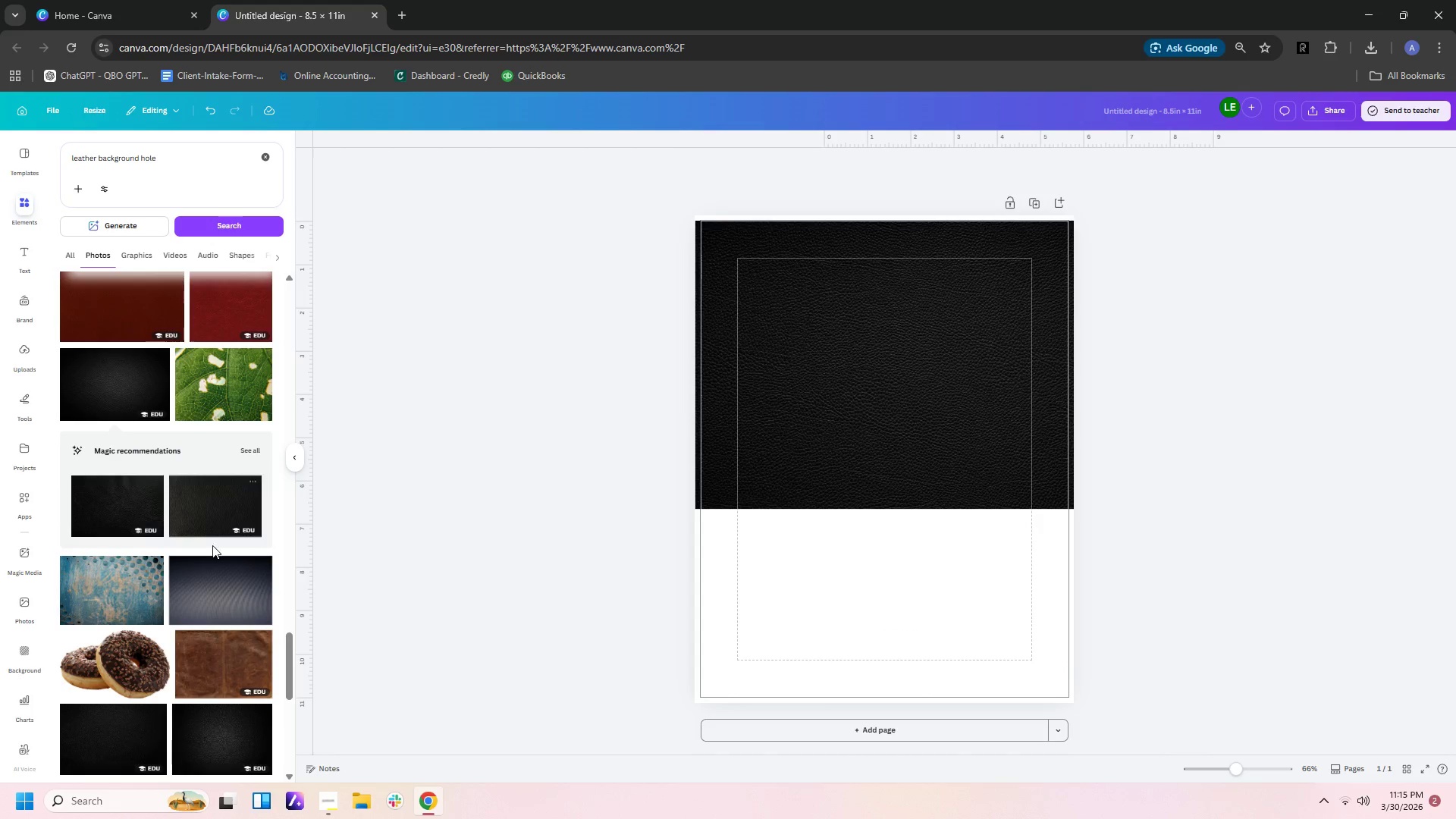 
scroll: coordinate [212, 547], scroll_direction: down, amount: 5.0
 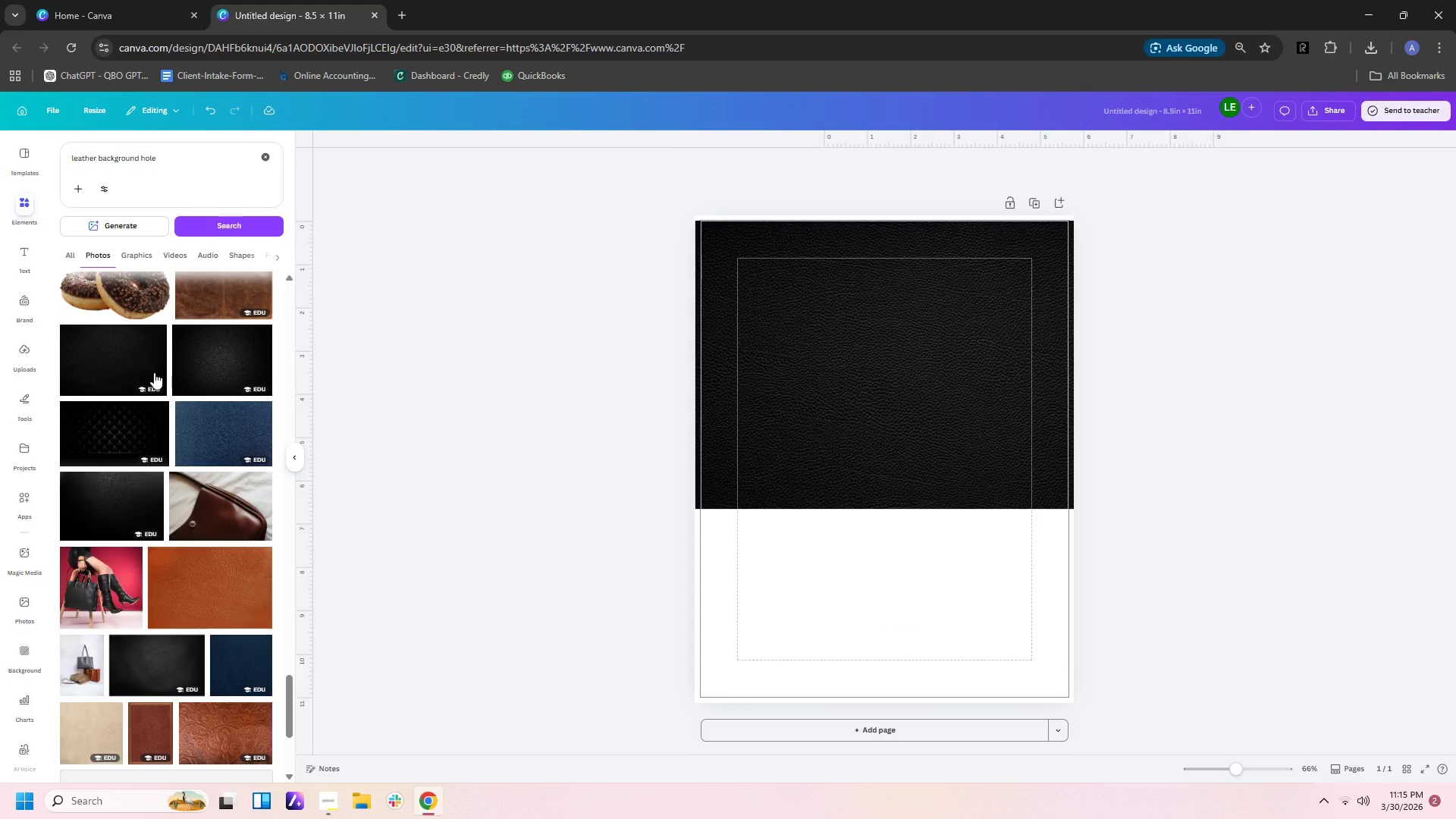 
left_click([147, 359])
 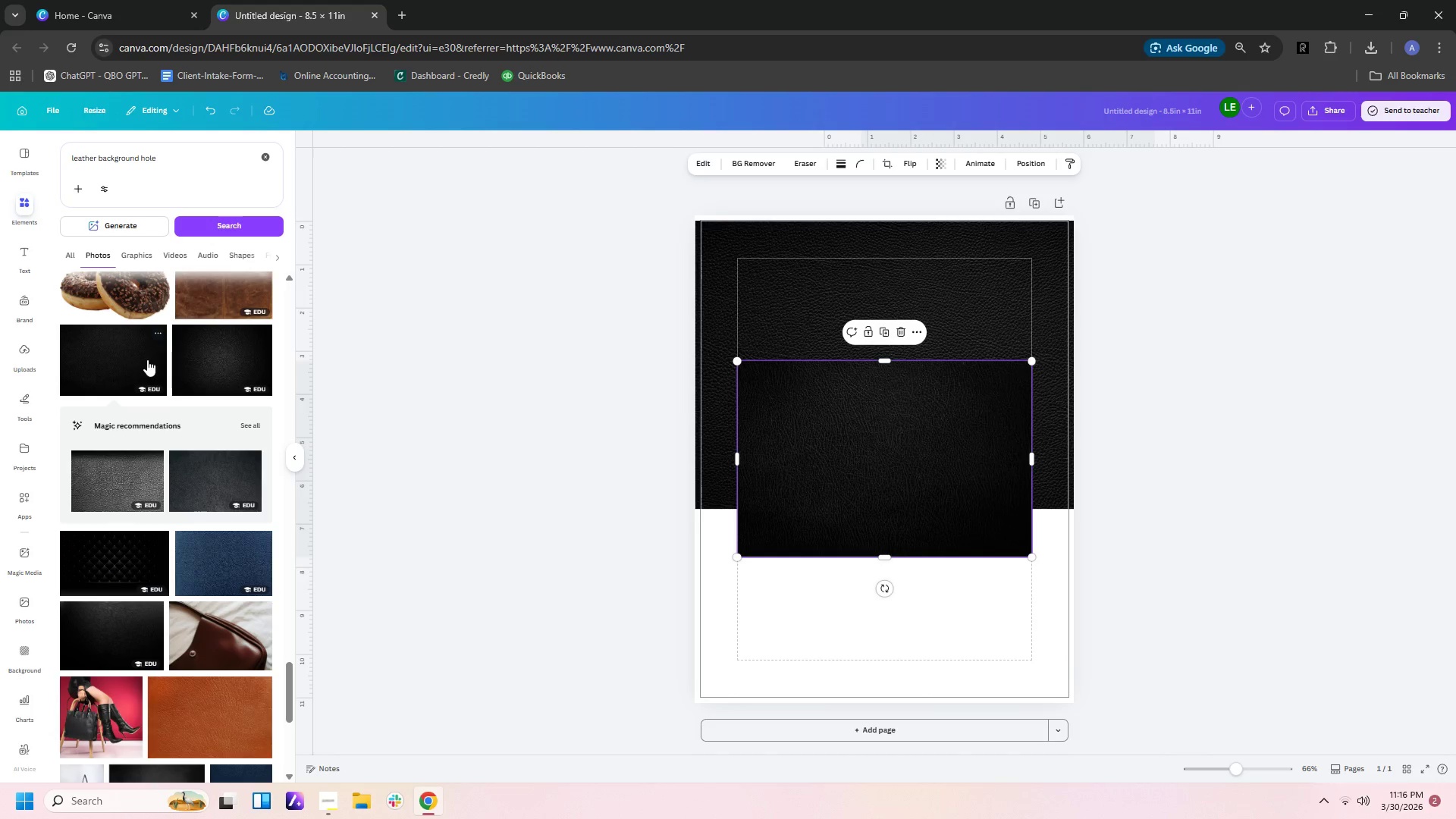 
left_click([220, 368])
 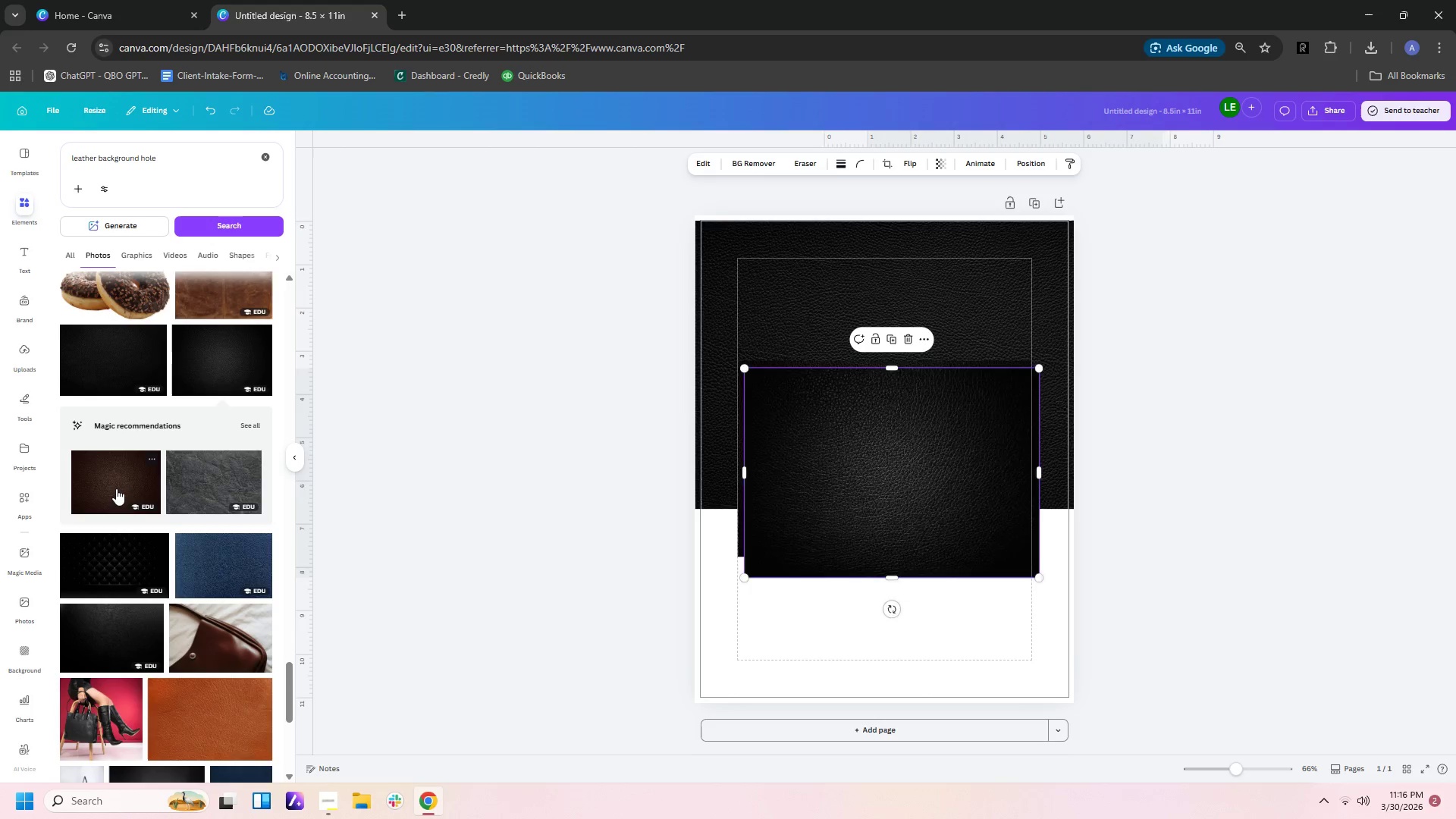 
left_click([211, 491])
 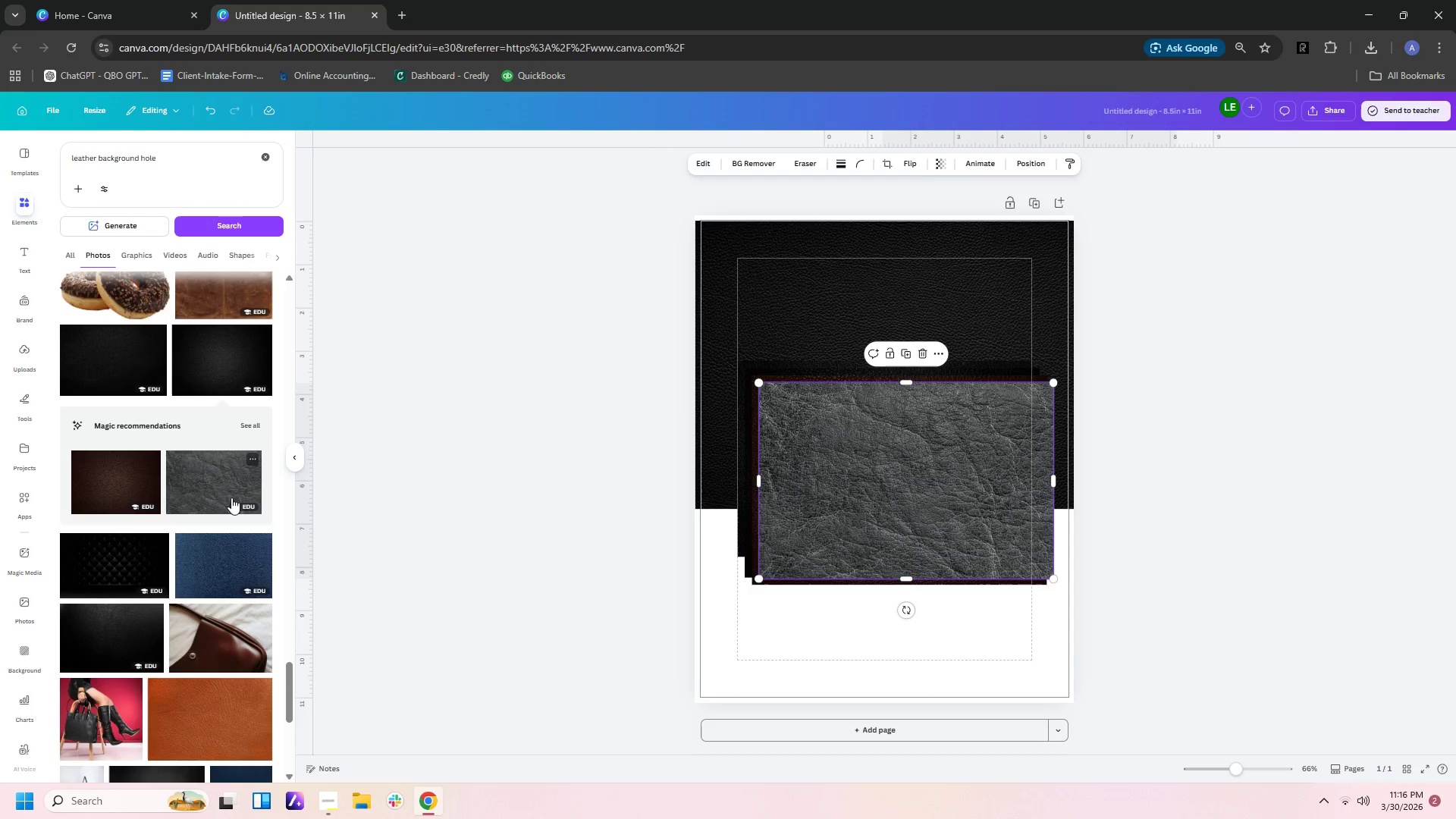 
scroll: coordinate [246, 500], scroll_direction: down, amount: 4.0
 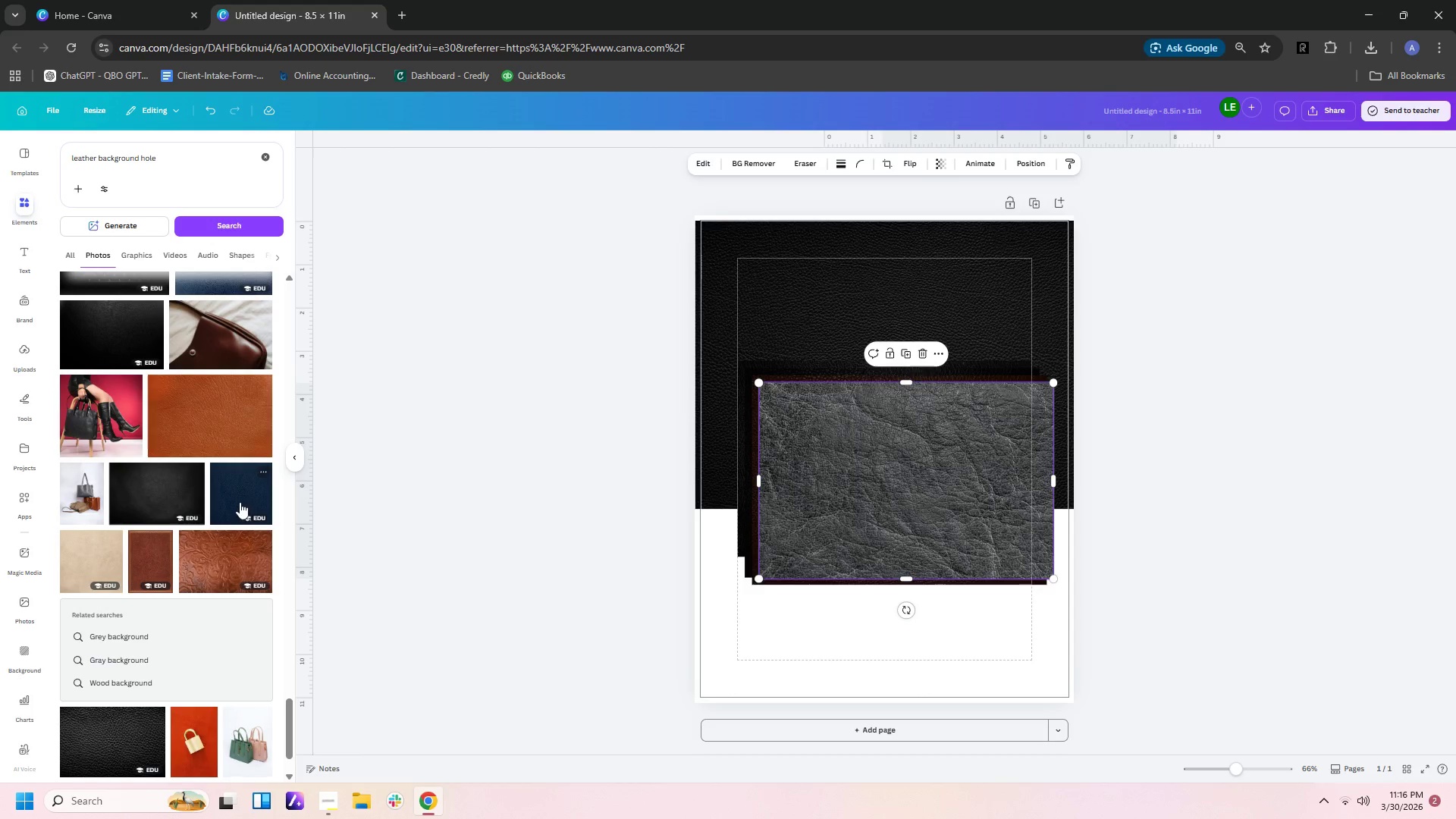 
left_click([154, 490])
 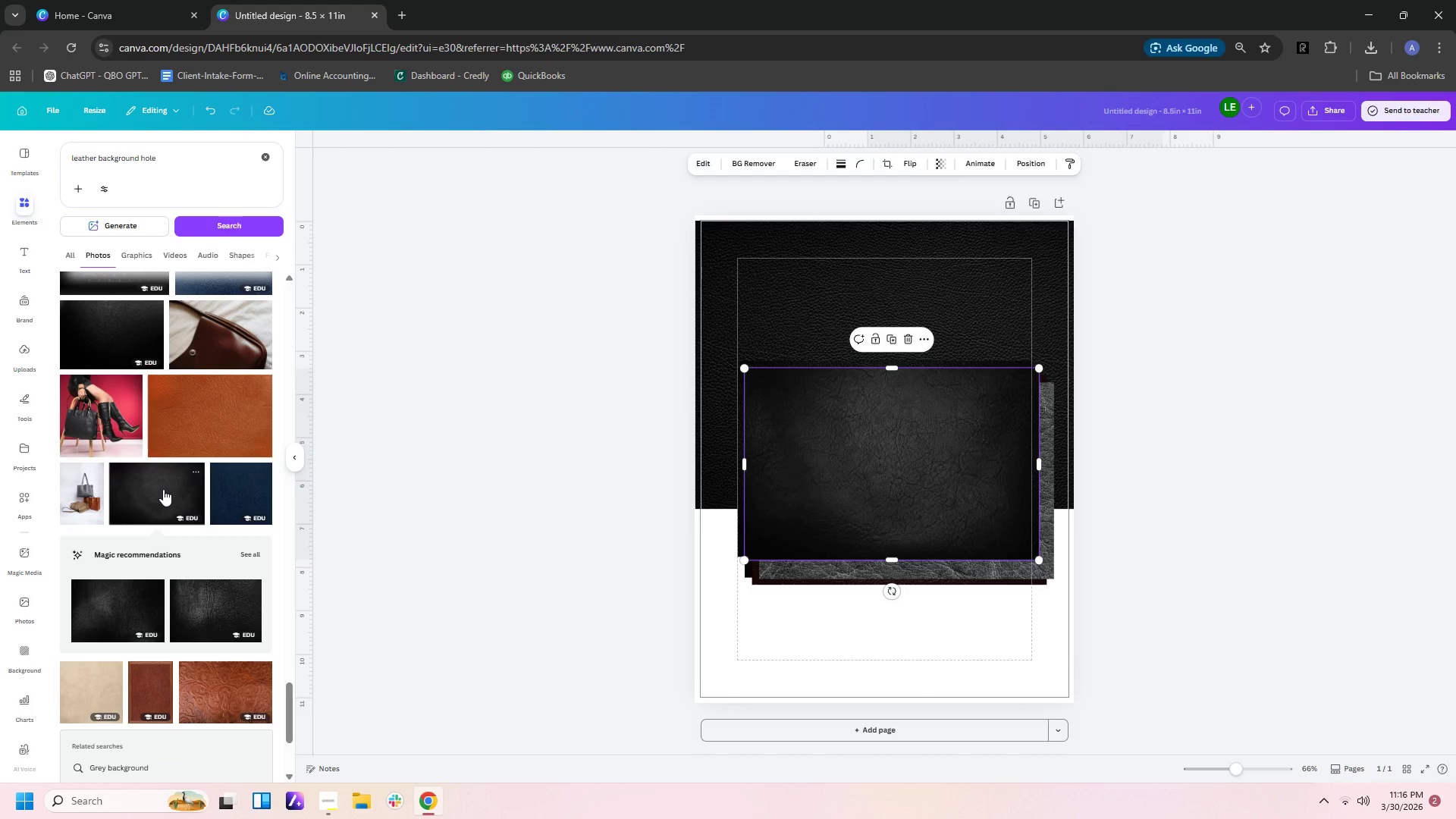 
scroll: coordinate [265, 684], scroll_direction: down, amount: 9.0
 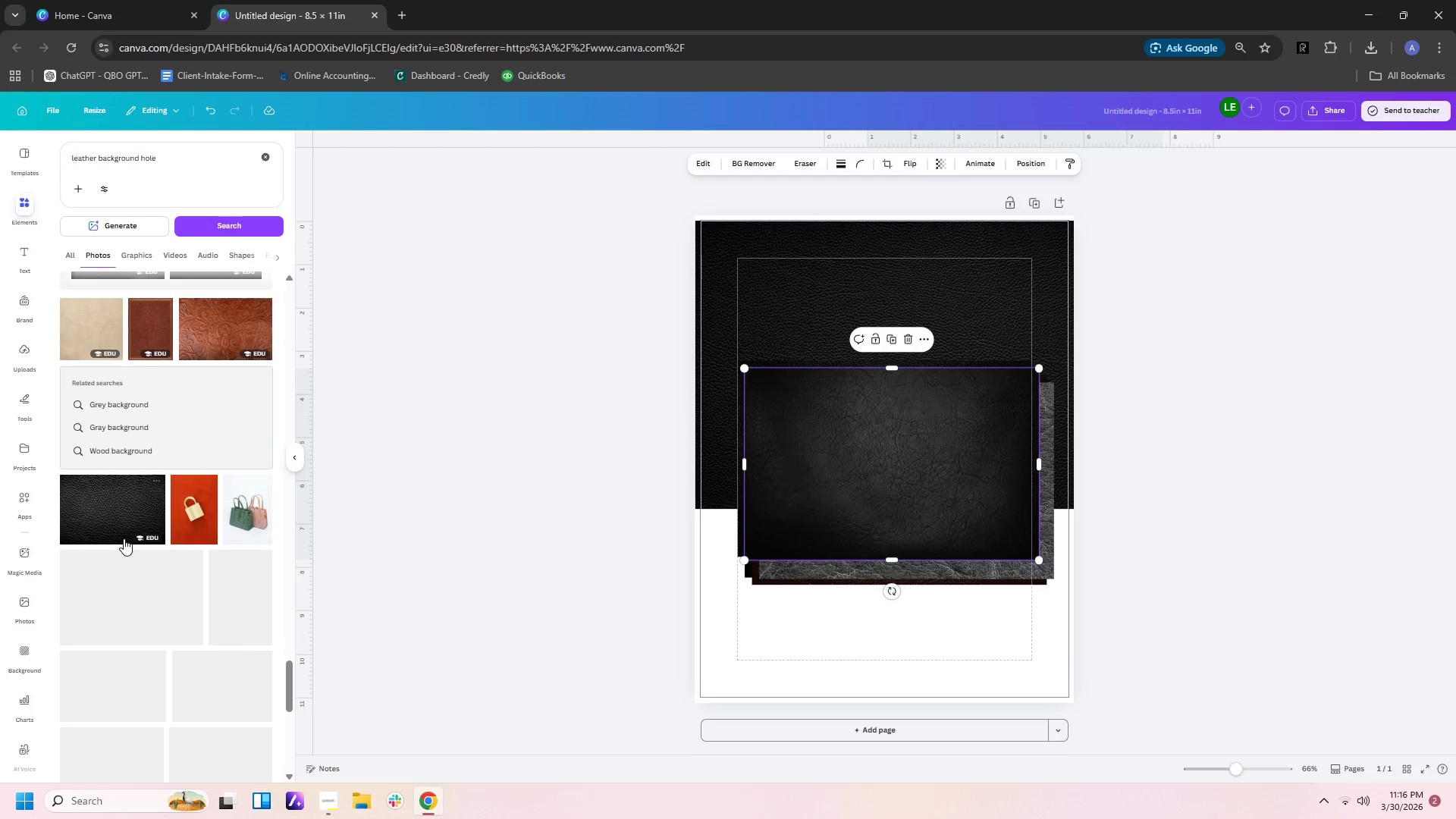 
left_click([122, 513])
 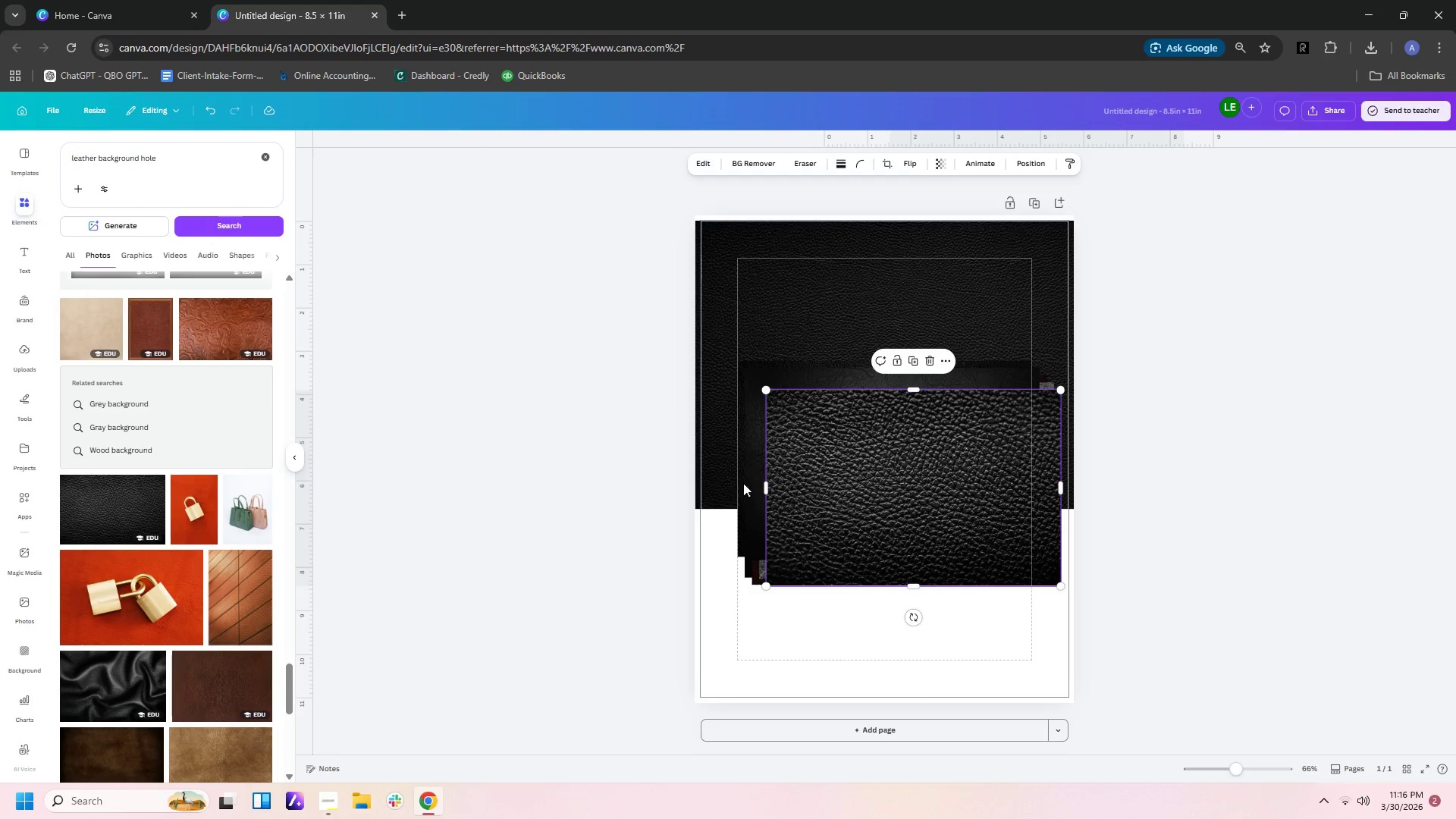 
left_click_drag(start_coordinate=[839, 483], to_coordinate=[837, 573])
 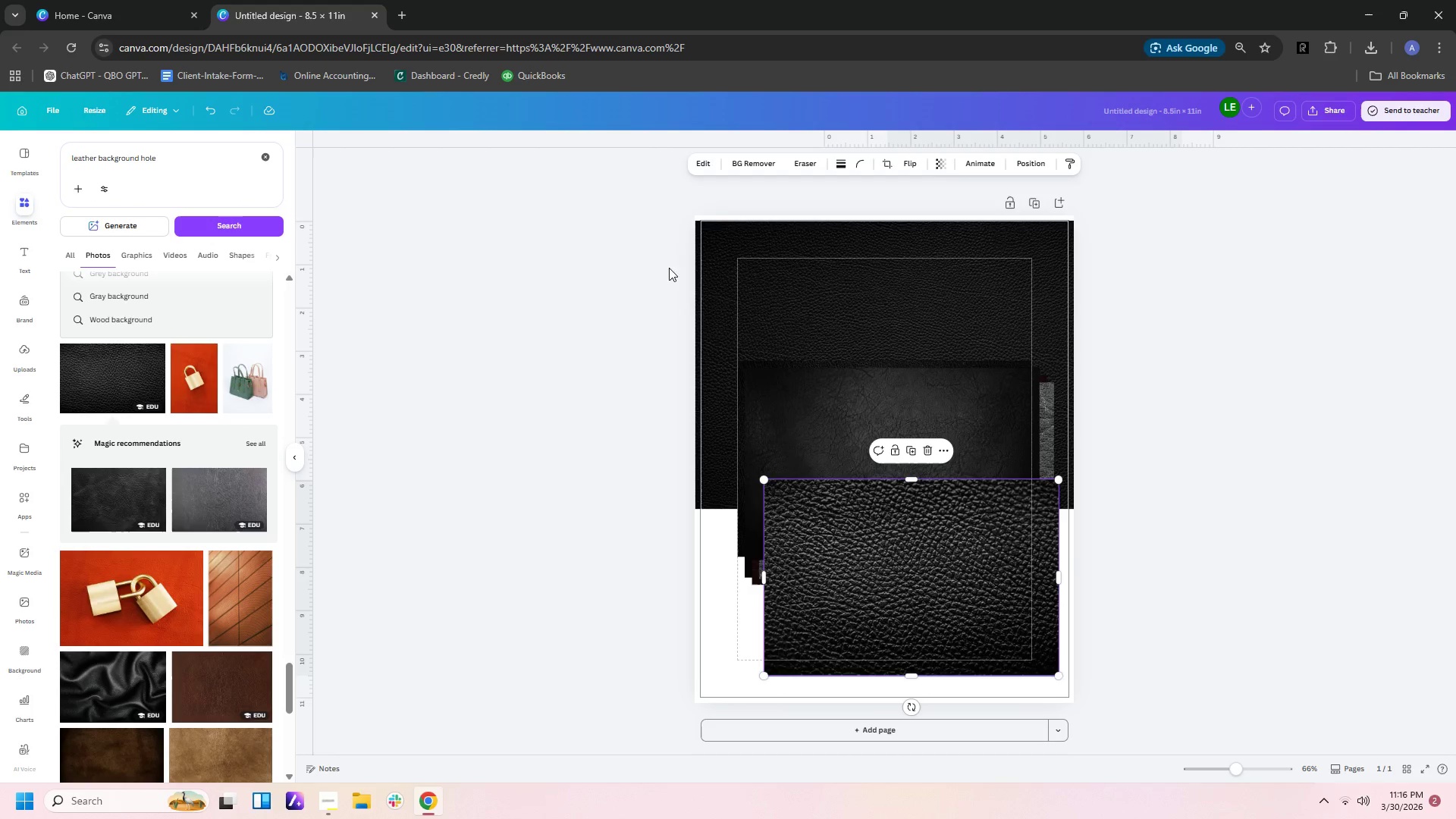 
left_click_drag(start_coordinate=[678, 196], to_coordinate=[932, 455])
 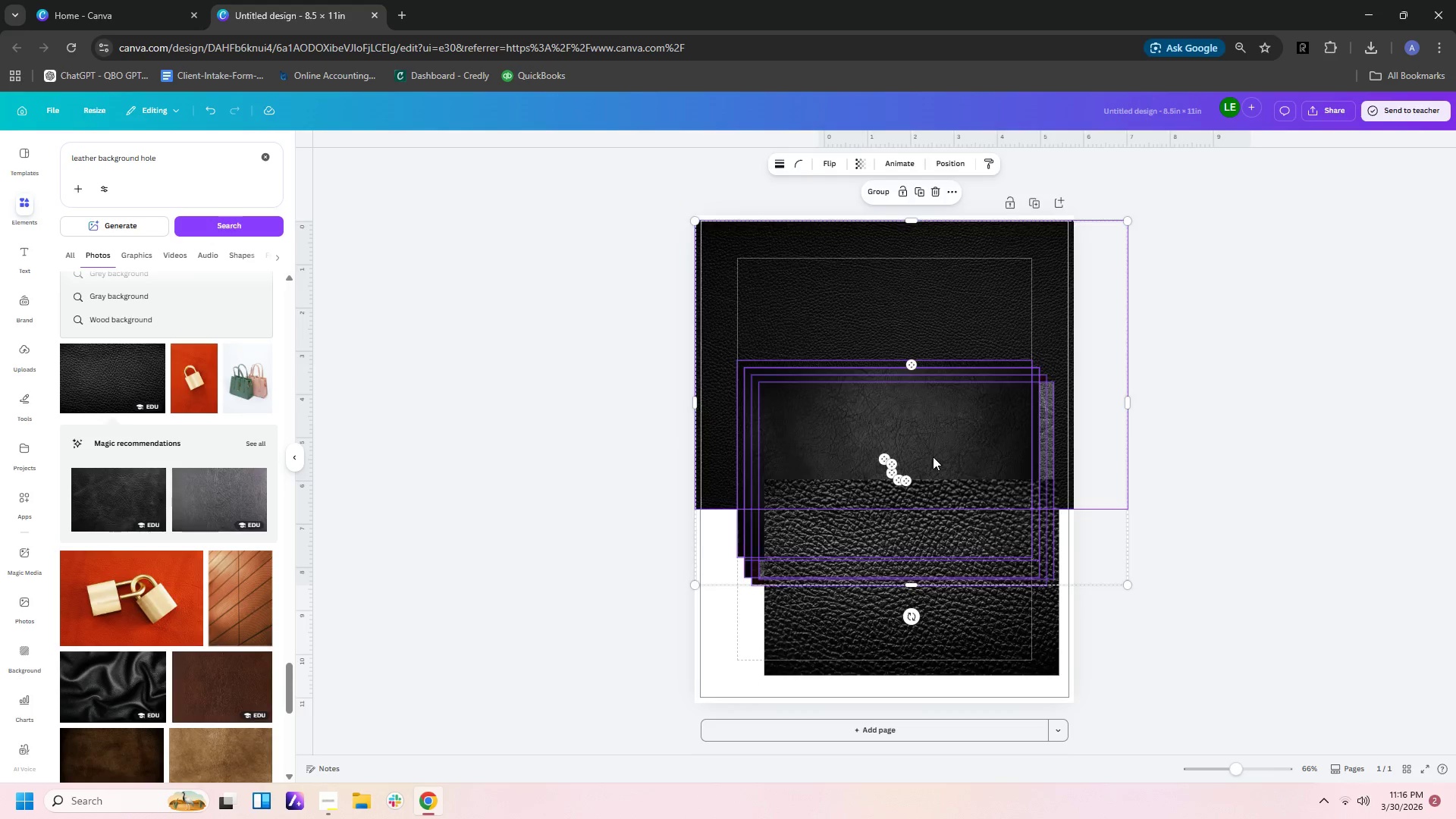 
key(Delete)
 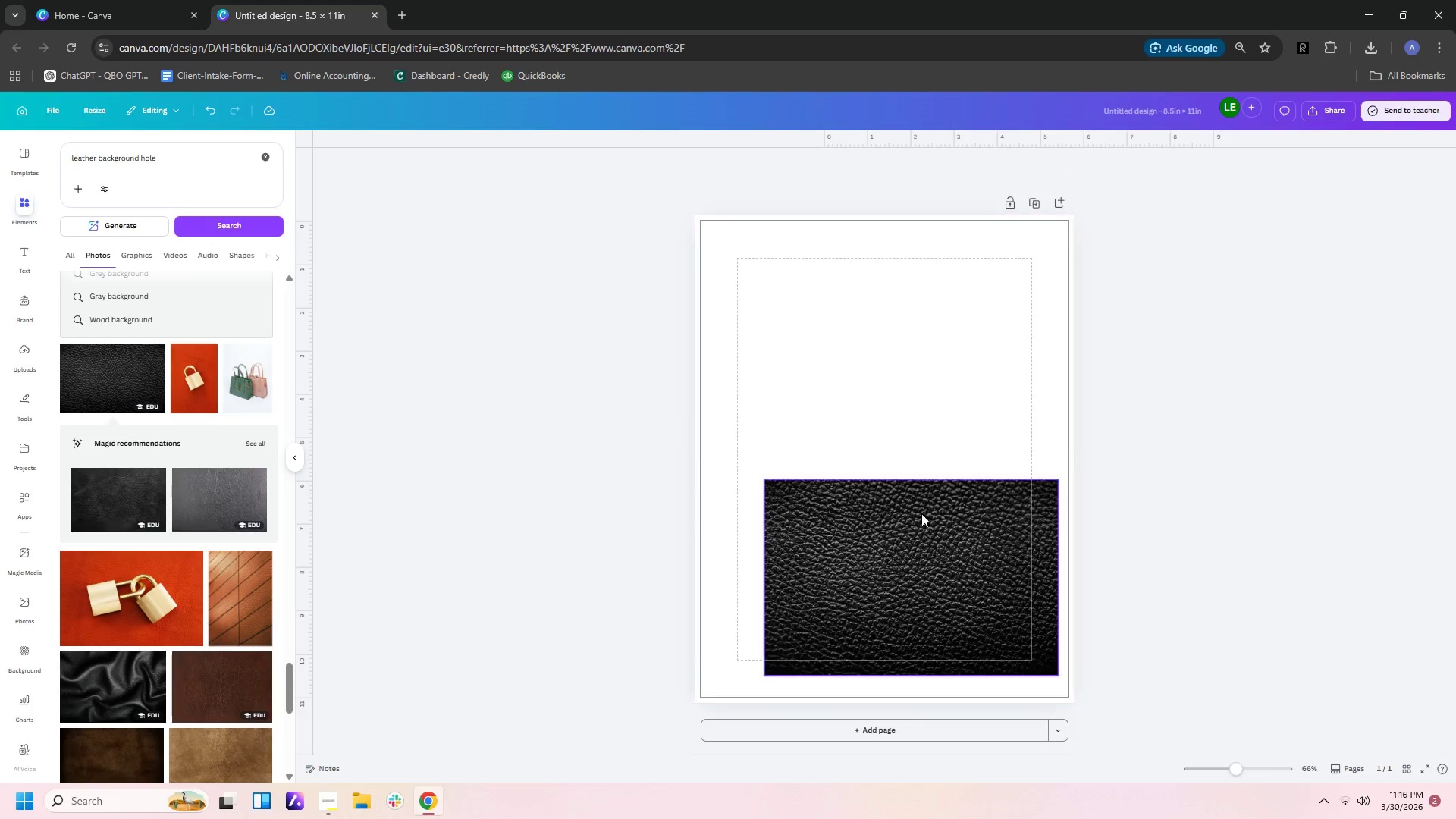 
left_click([921, 565])
 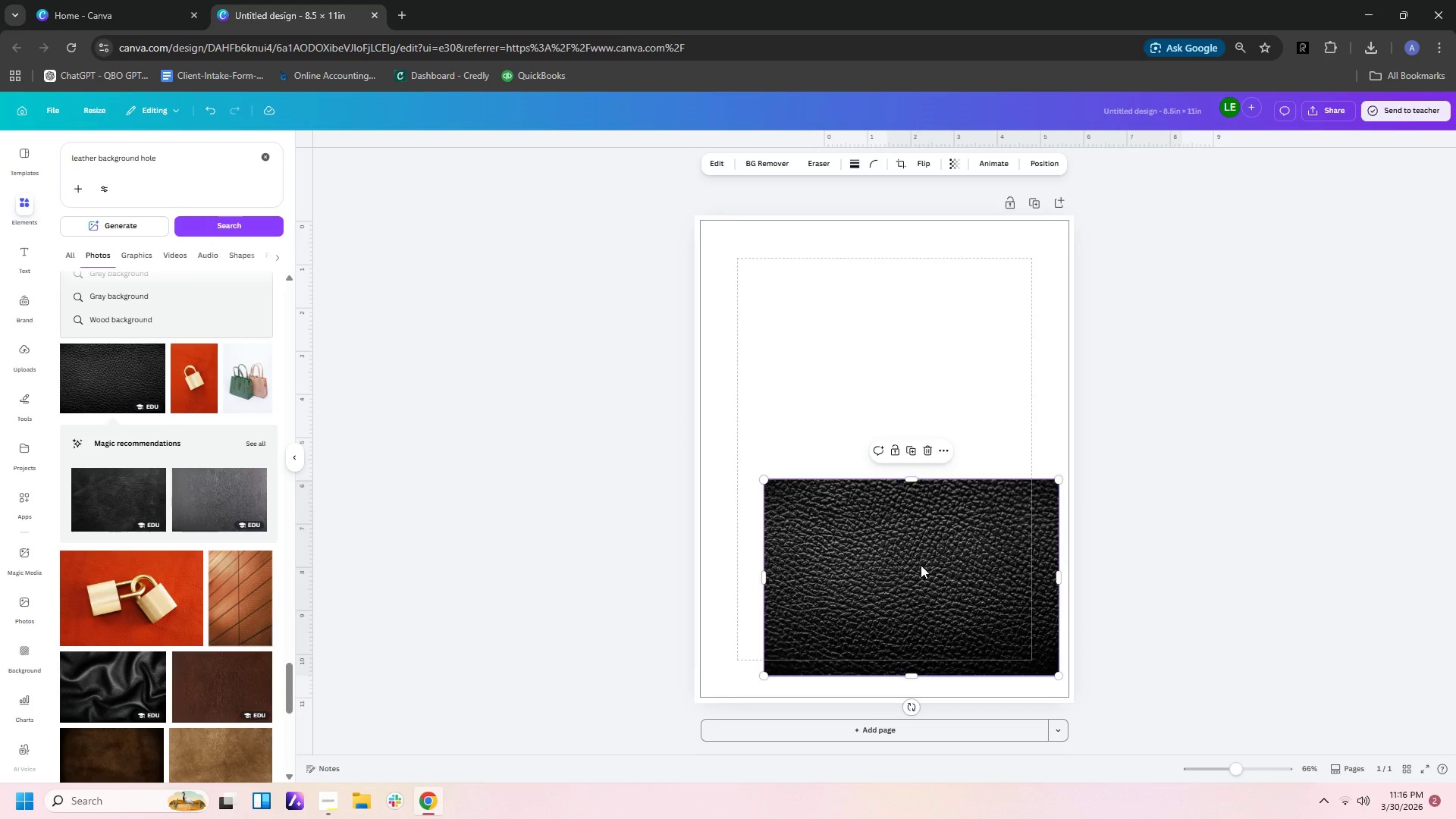 
key(Delete)
 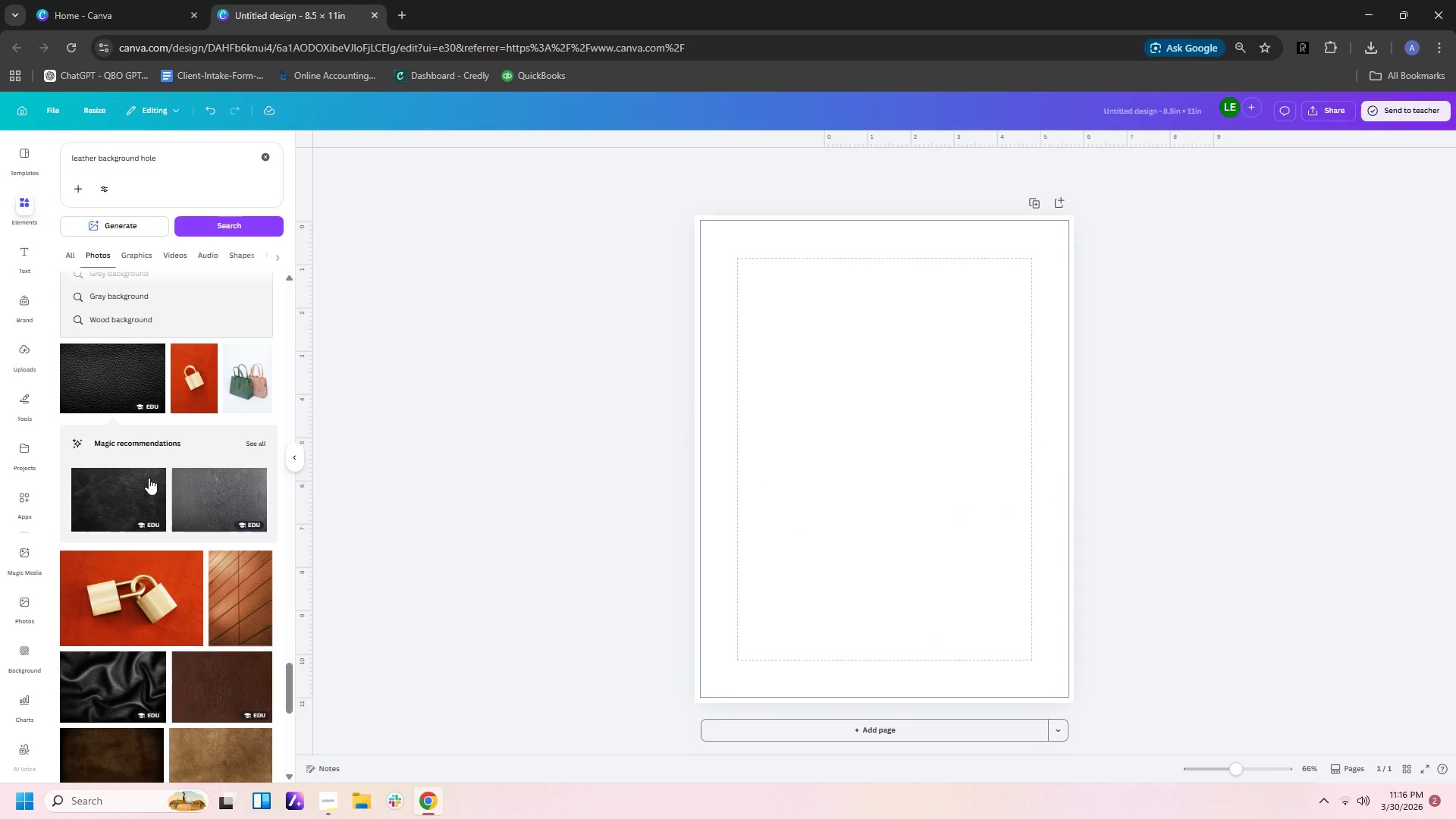 
scroll: coordinate [114, 464], scroll_direction: down, amount: 8.0
 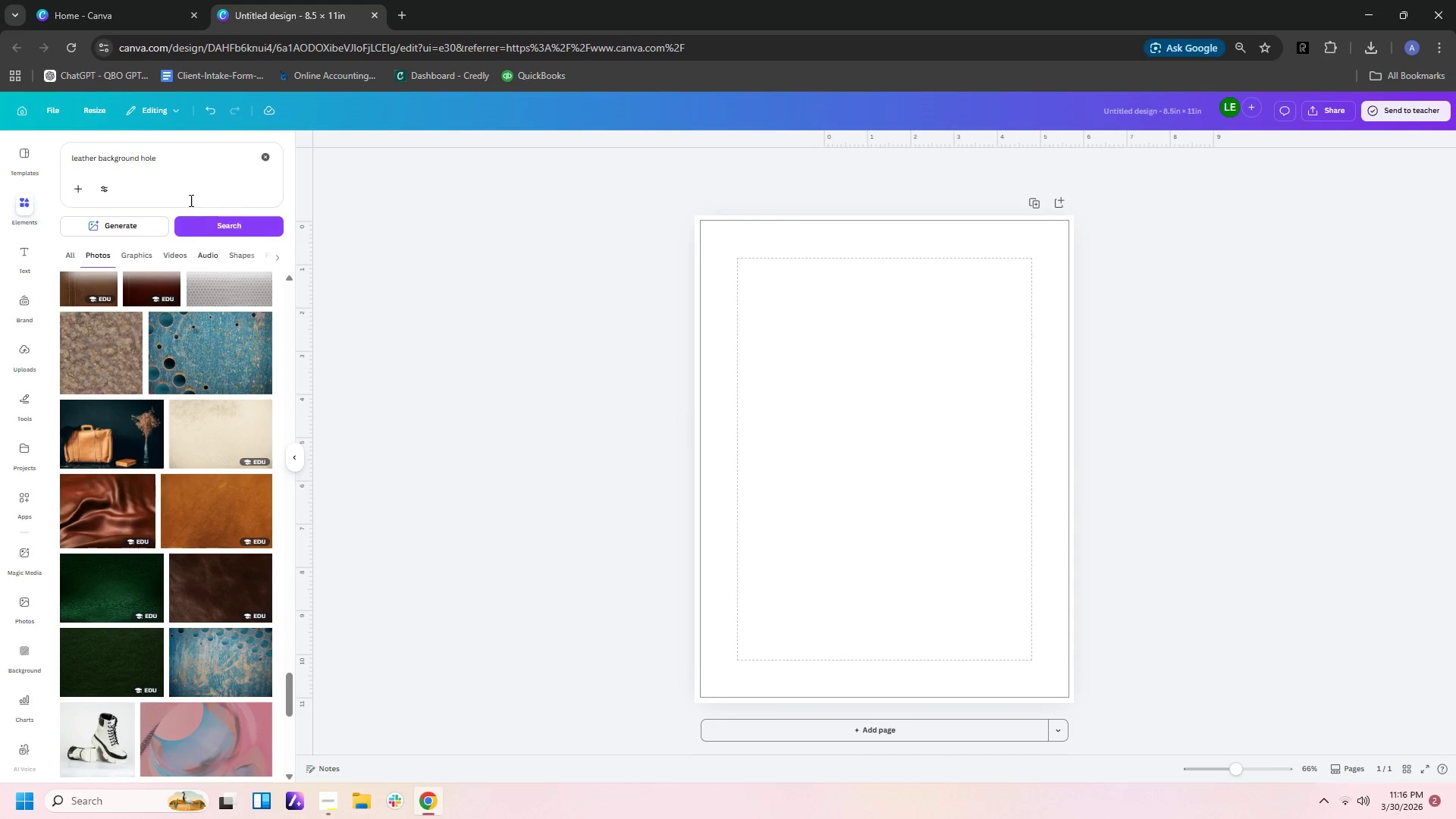 
left_click_drag(start_coordinate=[202, 165], to_coordinate=[0, 96])
 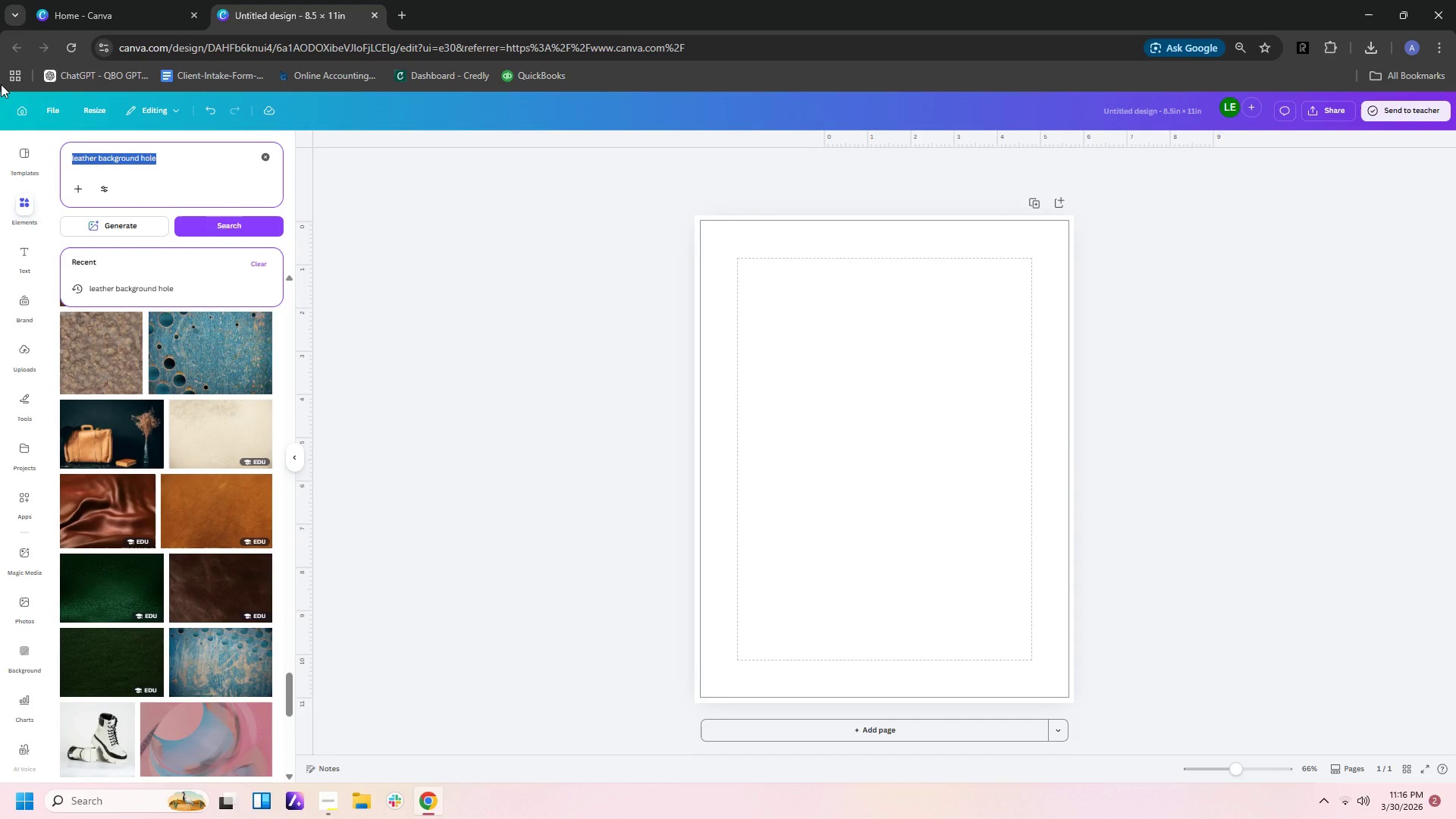 
type(let)
key(Backspace)
type(ather used on ac)
key(Backspace)
key(Backspace)
type(cae s)
key(Backspace)
key(Backspace)
key(Backspace)
type(e se)
key(Backspace)
key(Backspace)
key(Backspace)
key(Backspace)
type(r seat)
 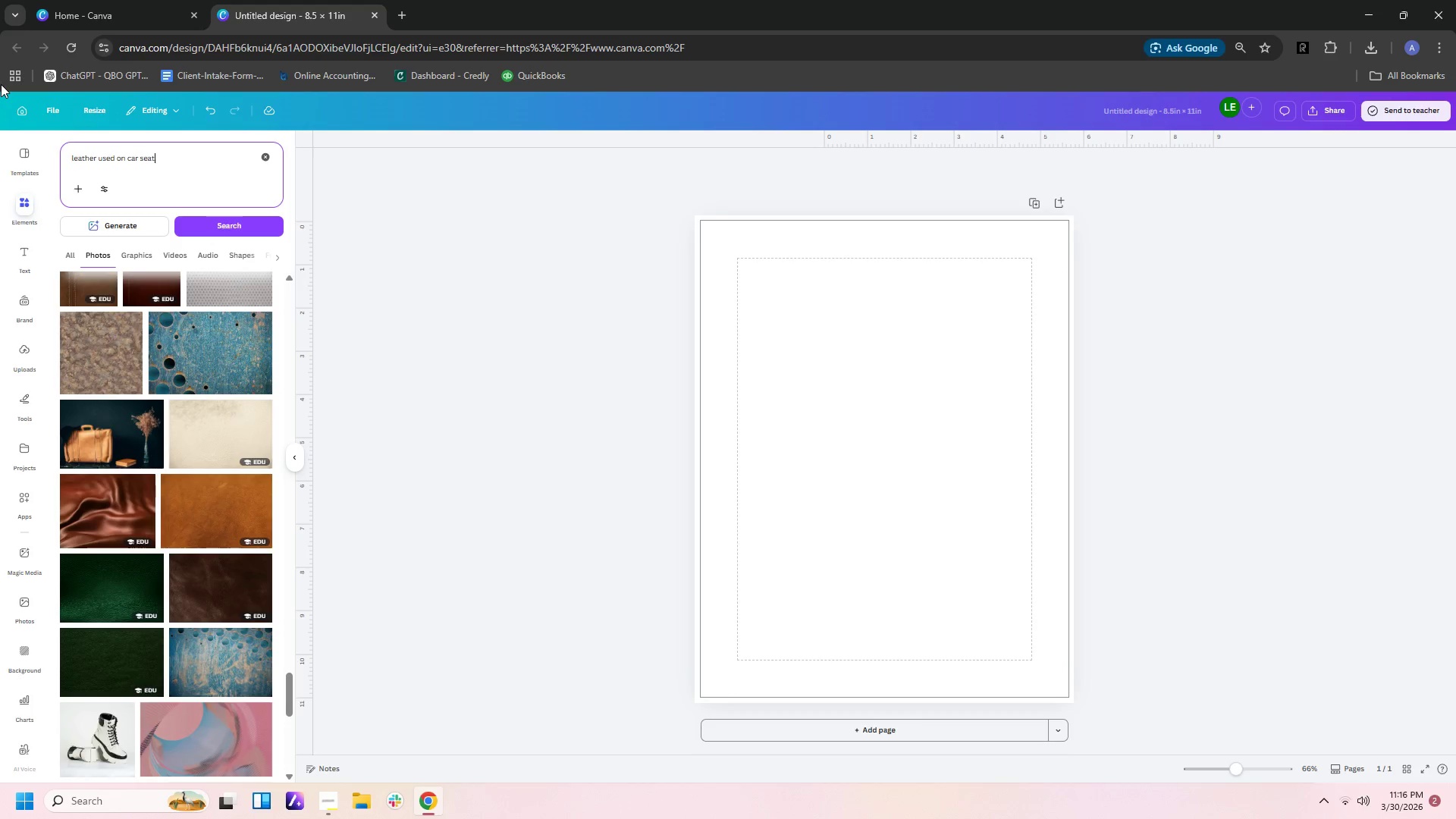 
key(Enter)
 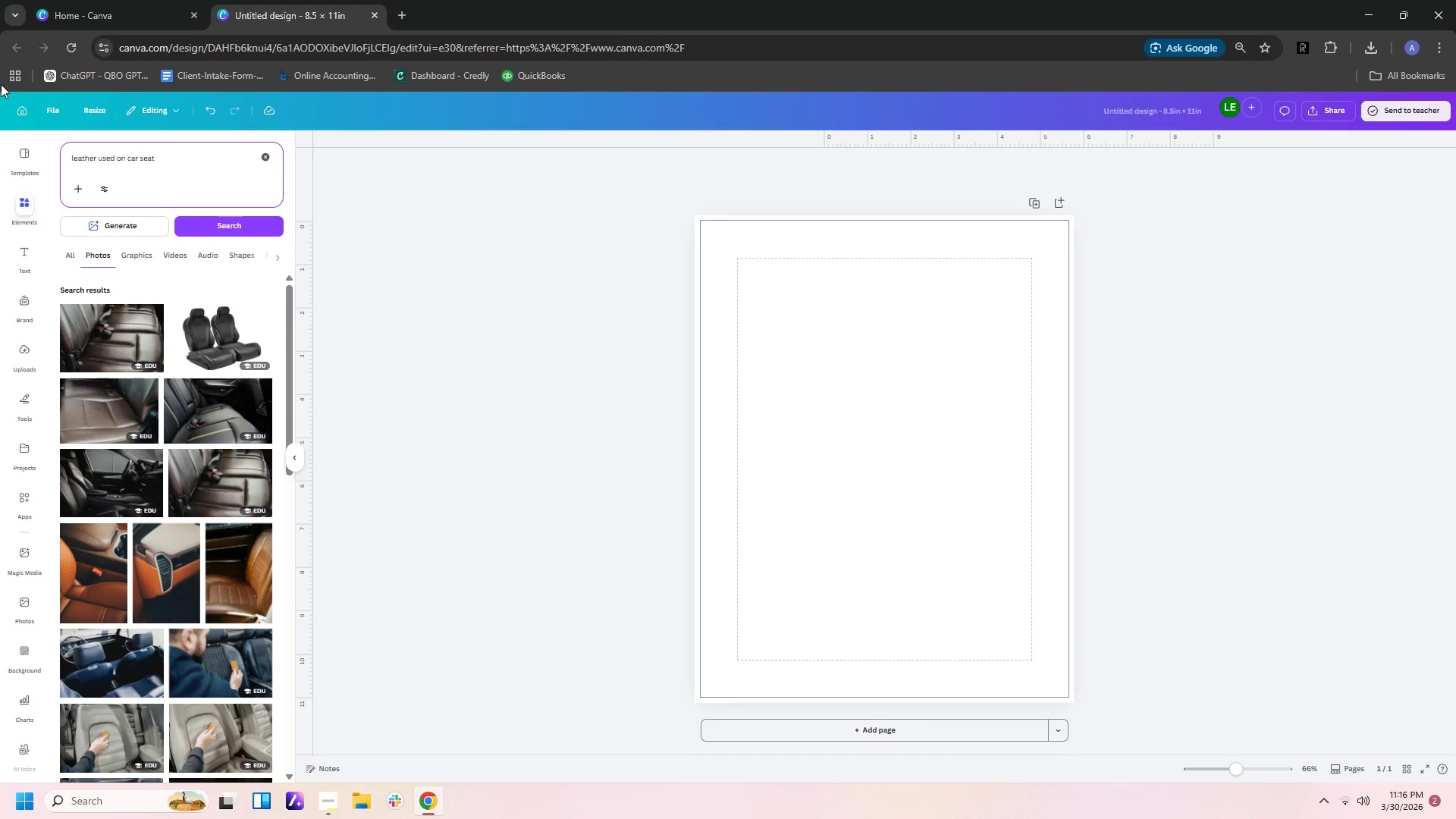 
wait(7.91)
 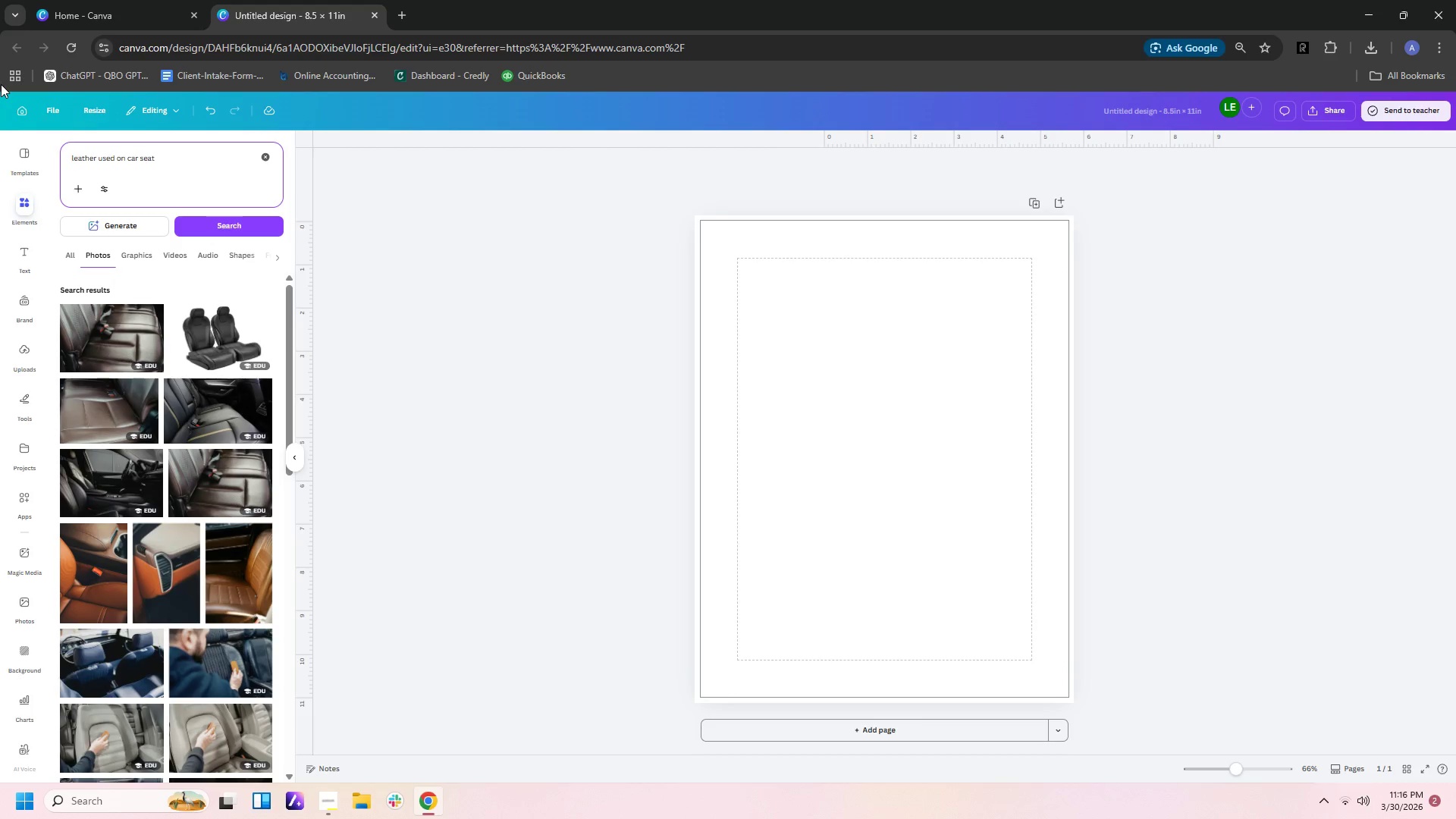 
scroll: coordinate [236, 470], scroll_direction: down, amount: 7.0
 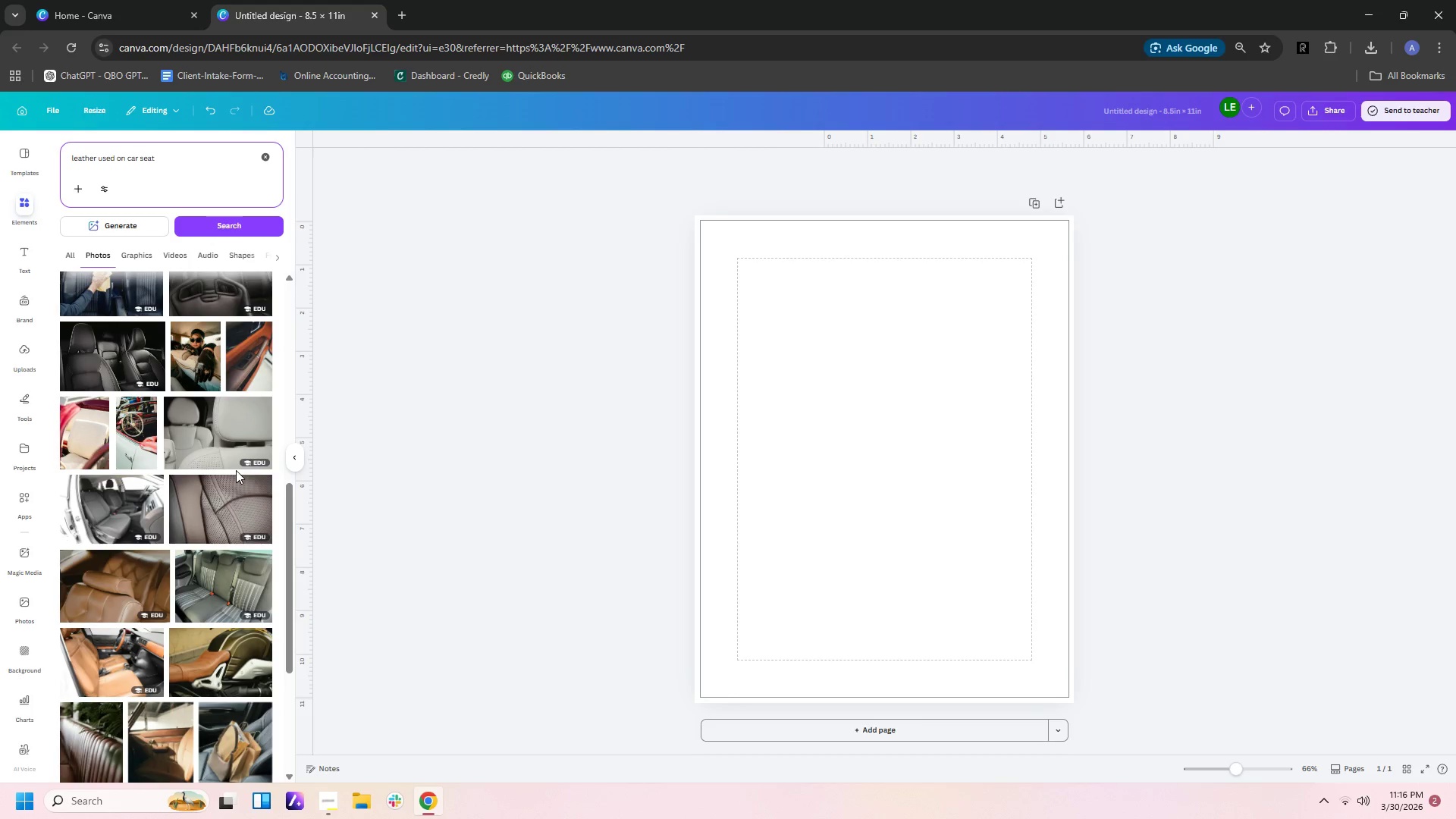 
wait(6.12)
 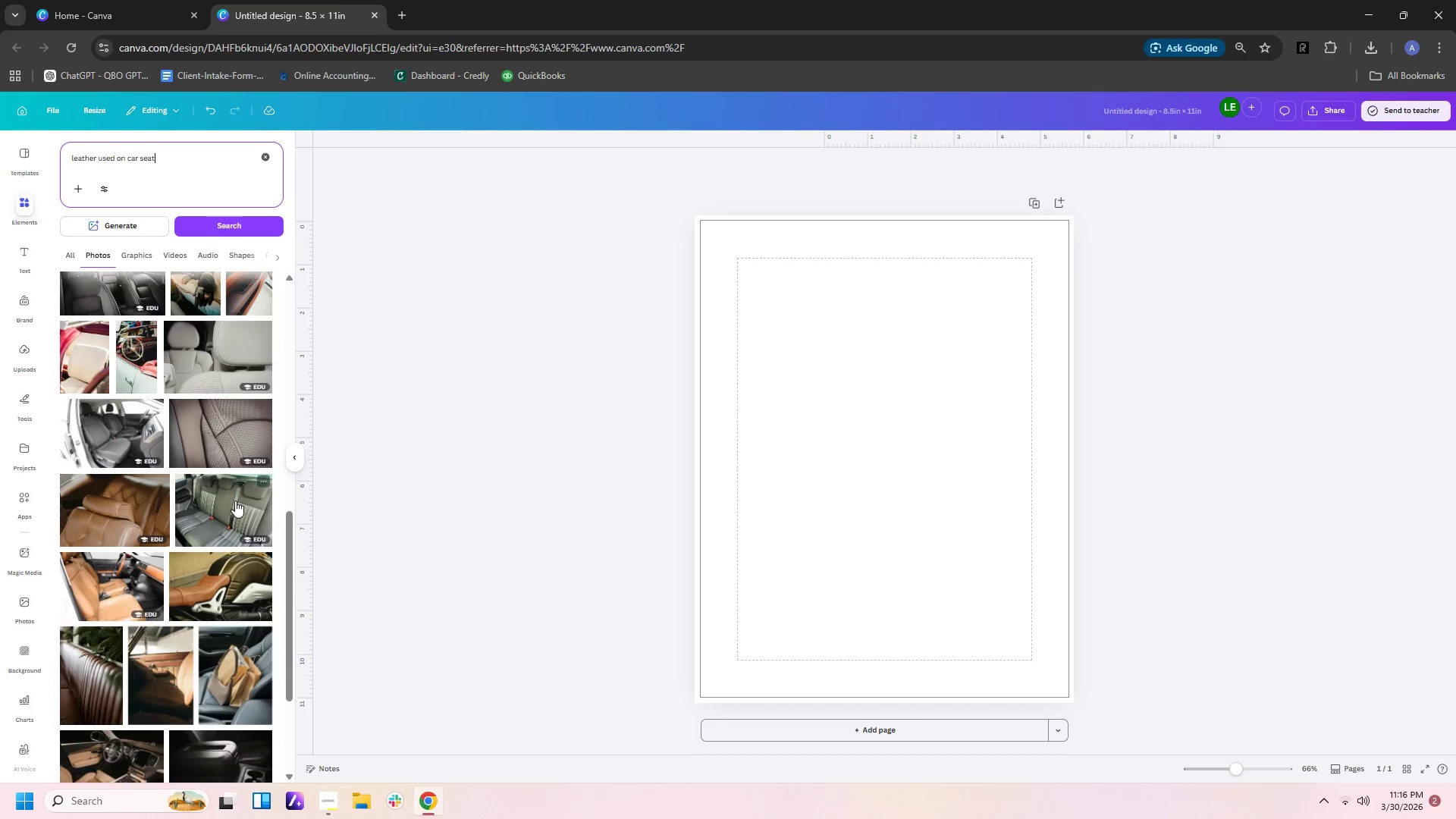 
left_click([235, 500])
 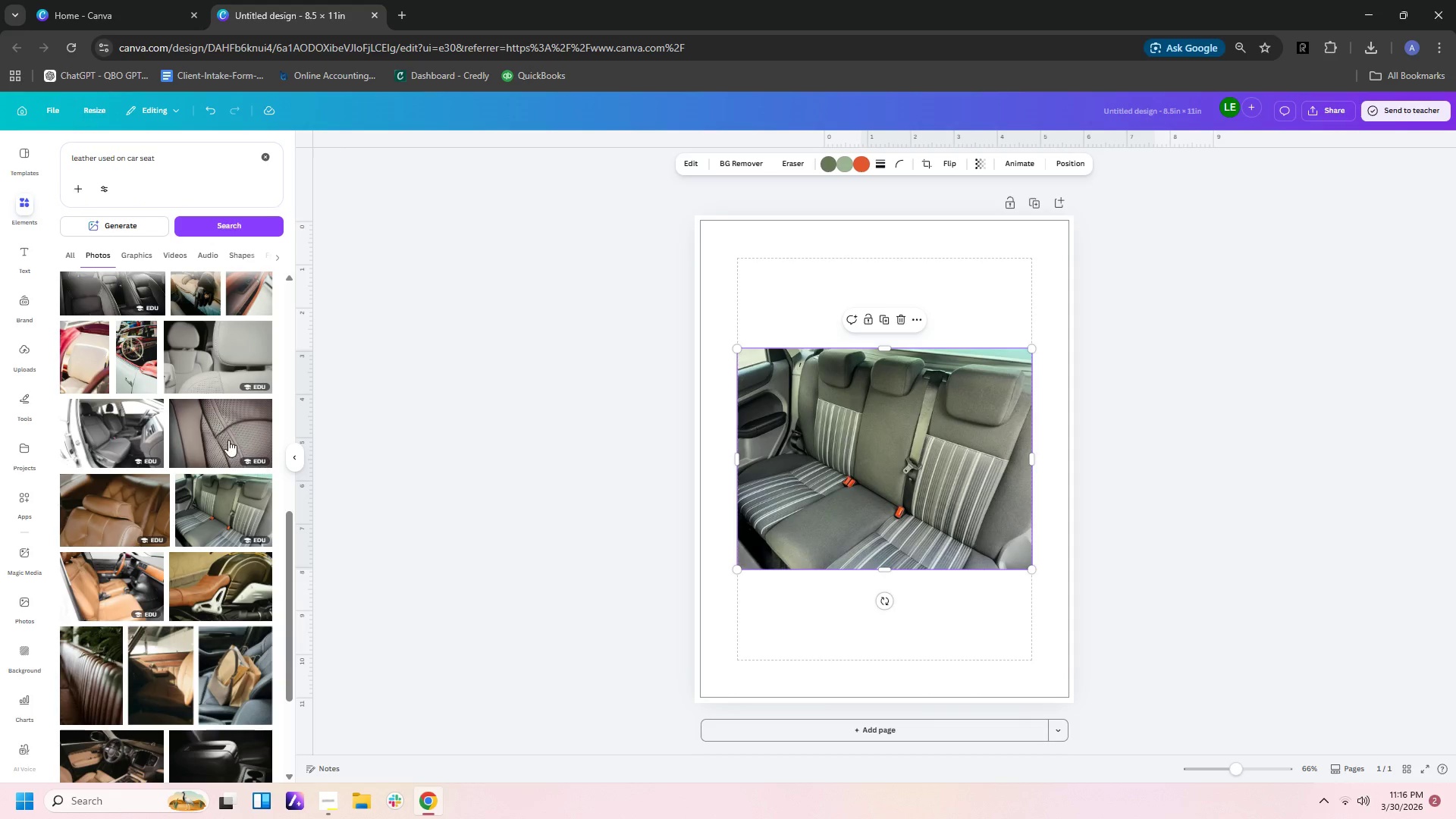 
scroll: coordinate [236, 470], scroll_direction: down, amount: 1.0
 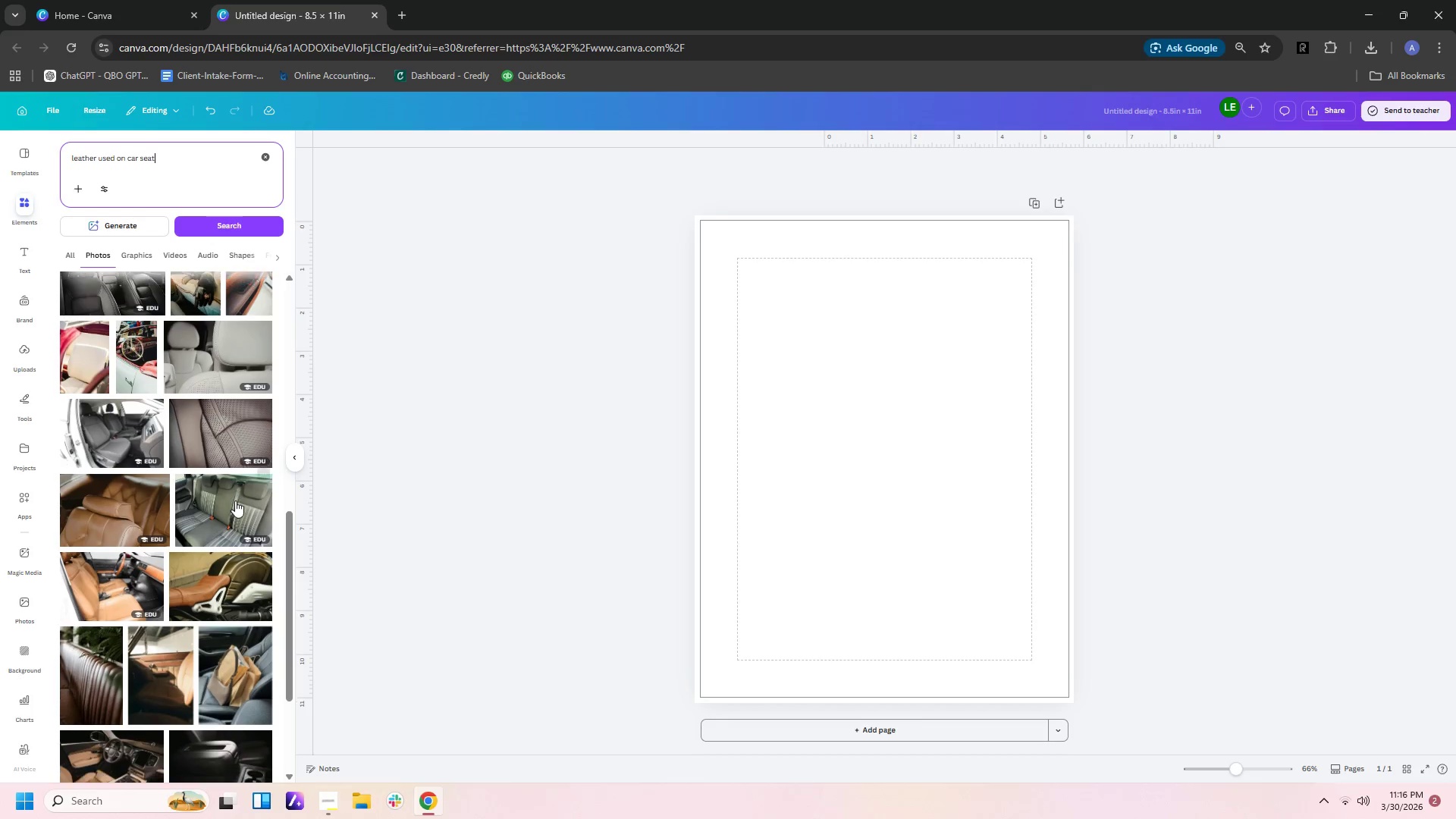 
left_click([228, 440])
 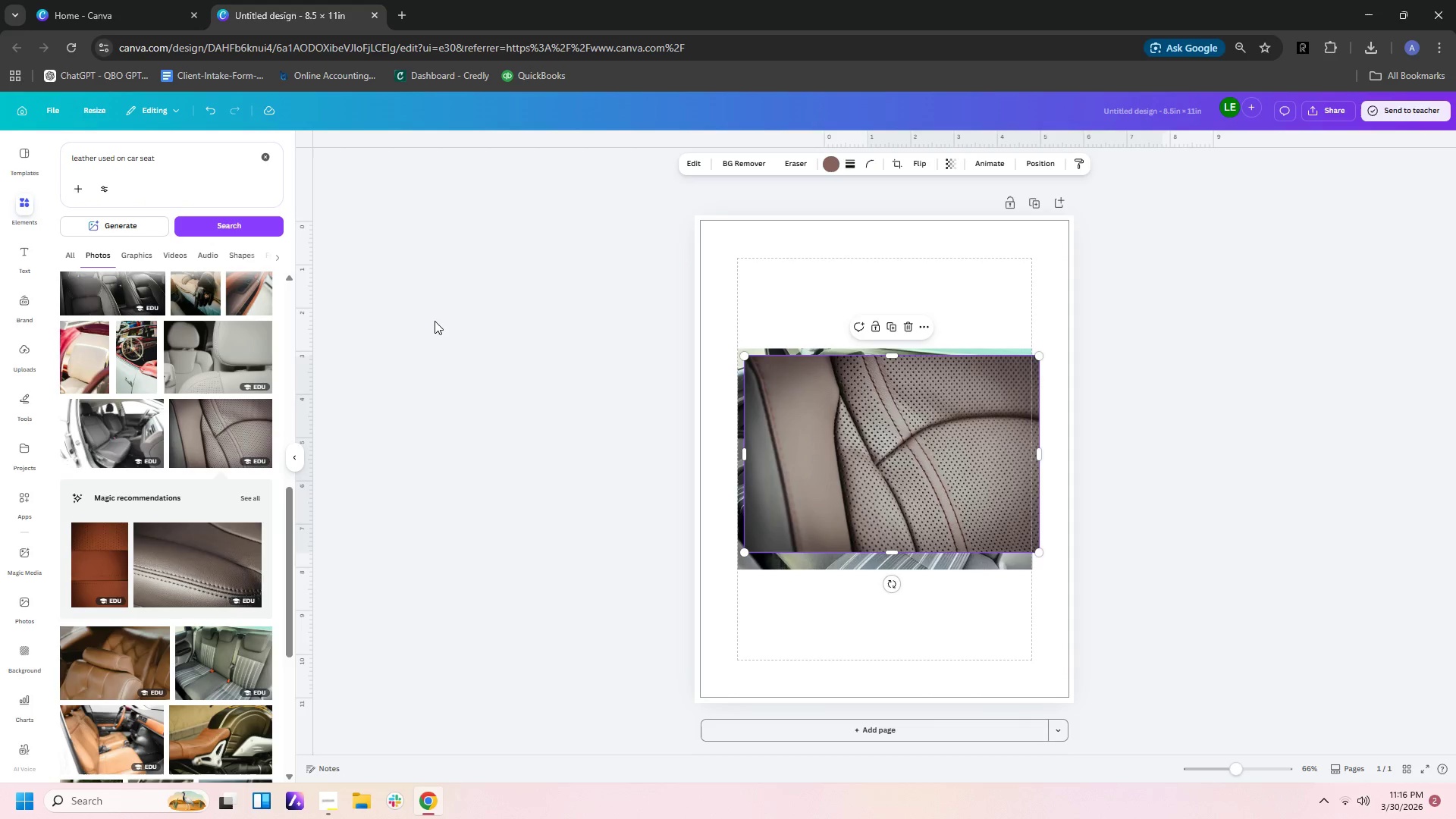 
wait(5.36)
 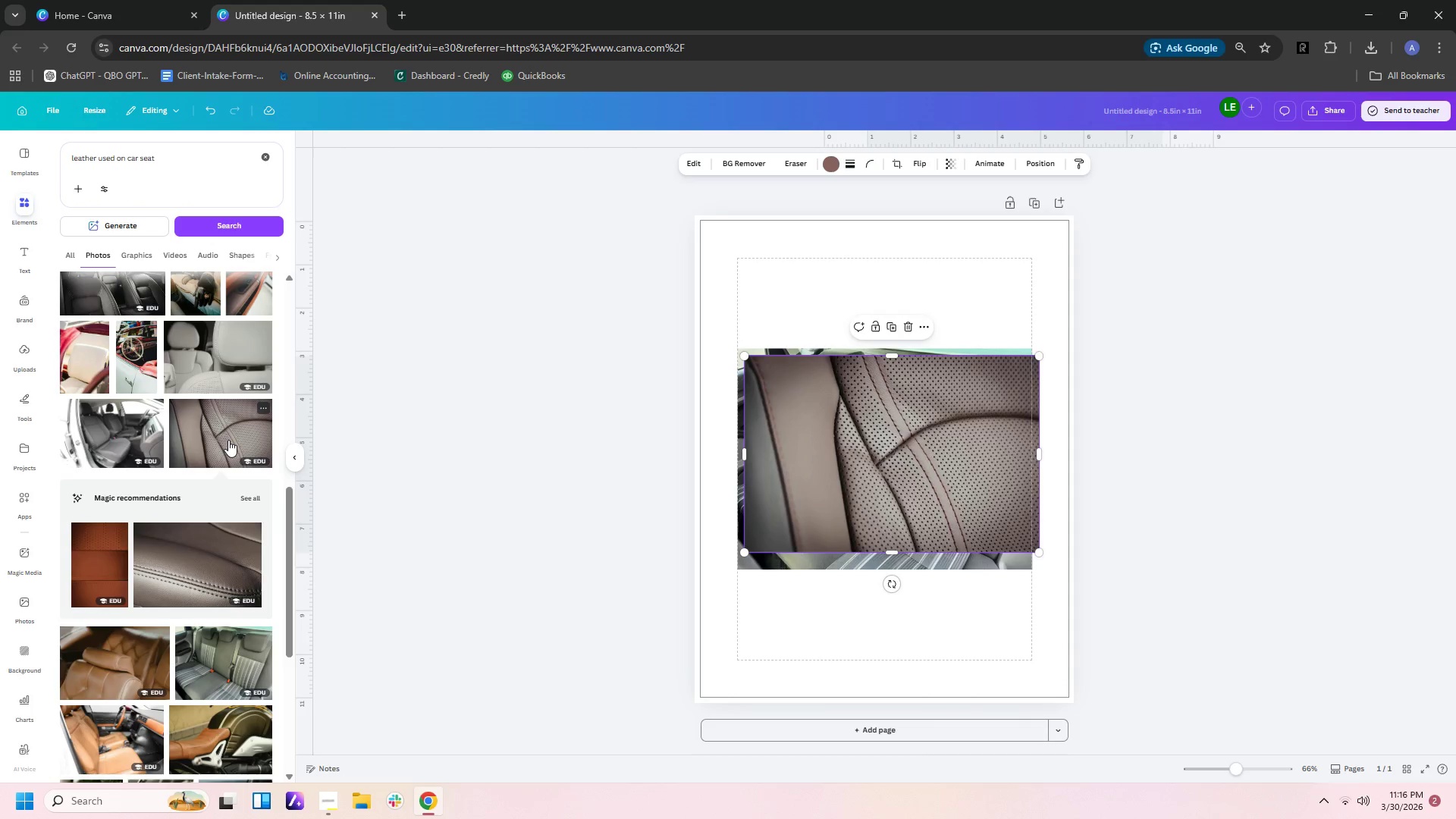 
left_click([244, 500])
 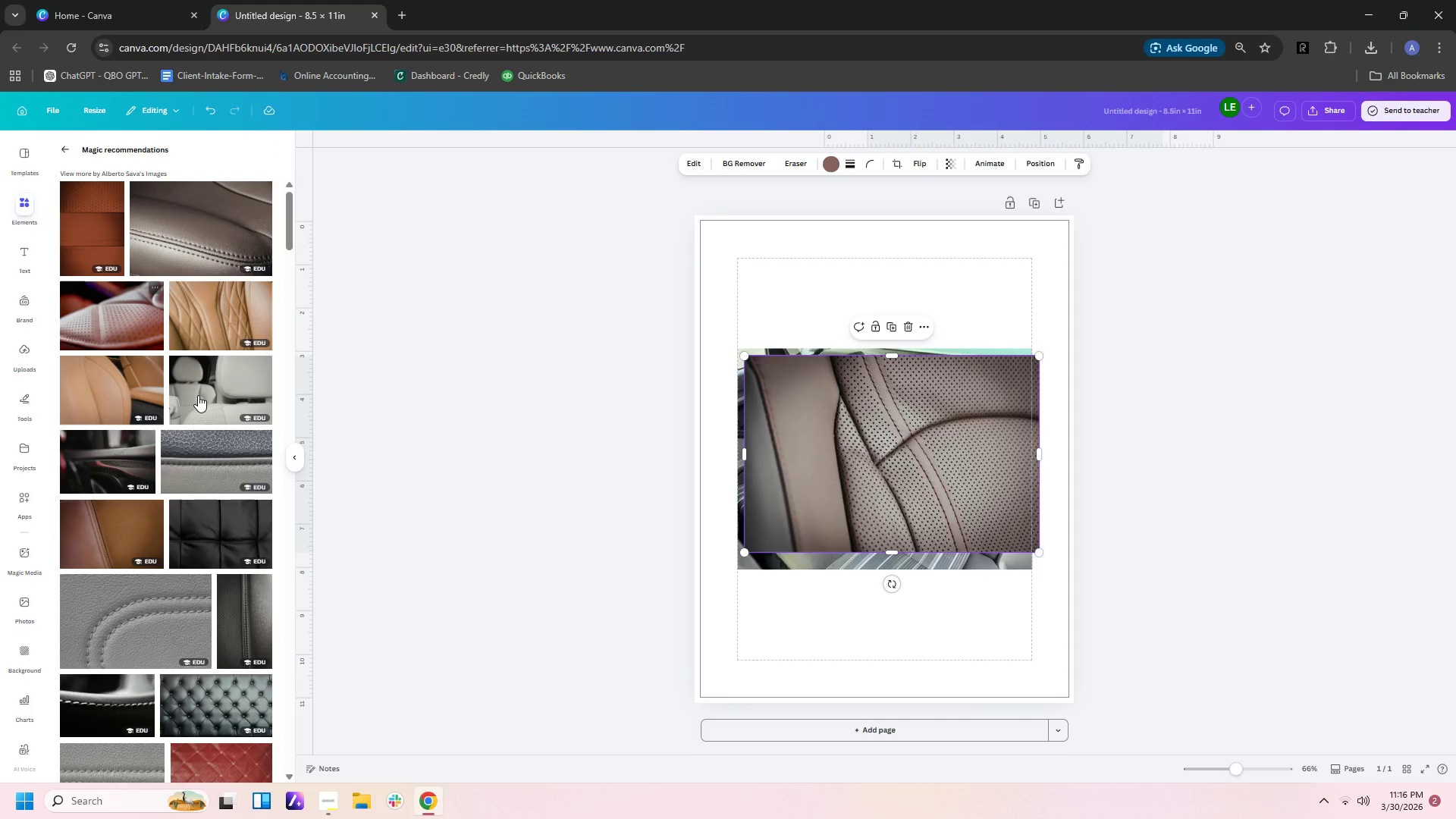 
scroll: coordinate [199, 550], scroll_direction: down, amount: 13.0
 